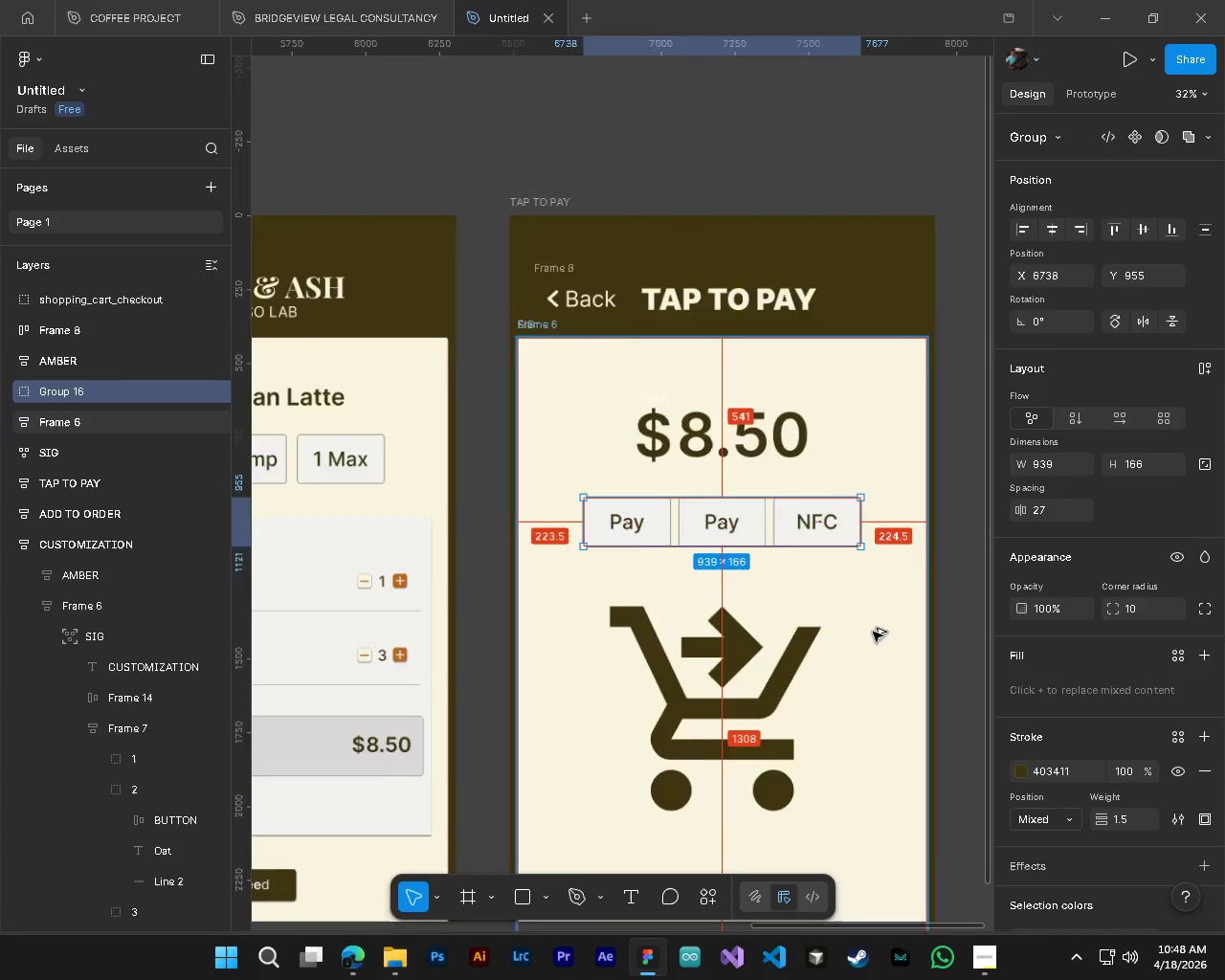 
key(Alt+Control+AltLeft)
 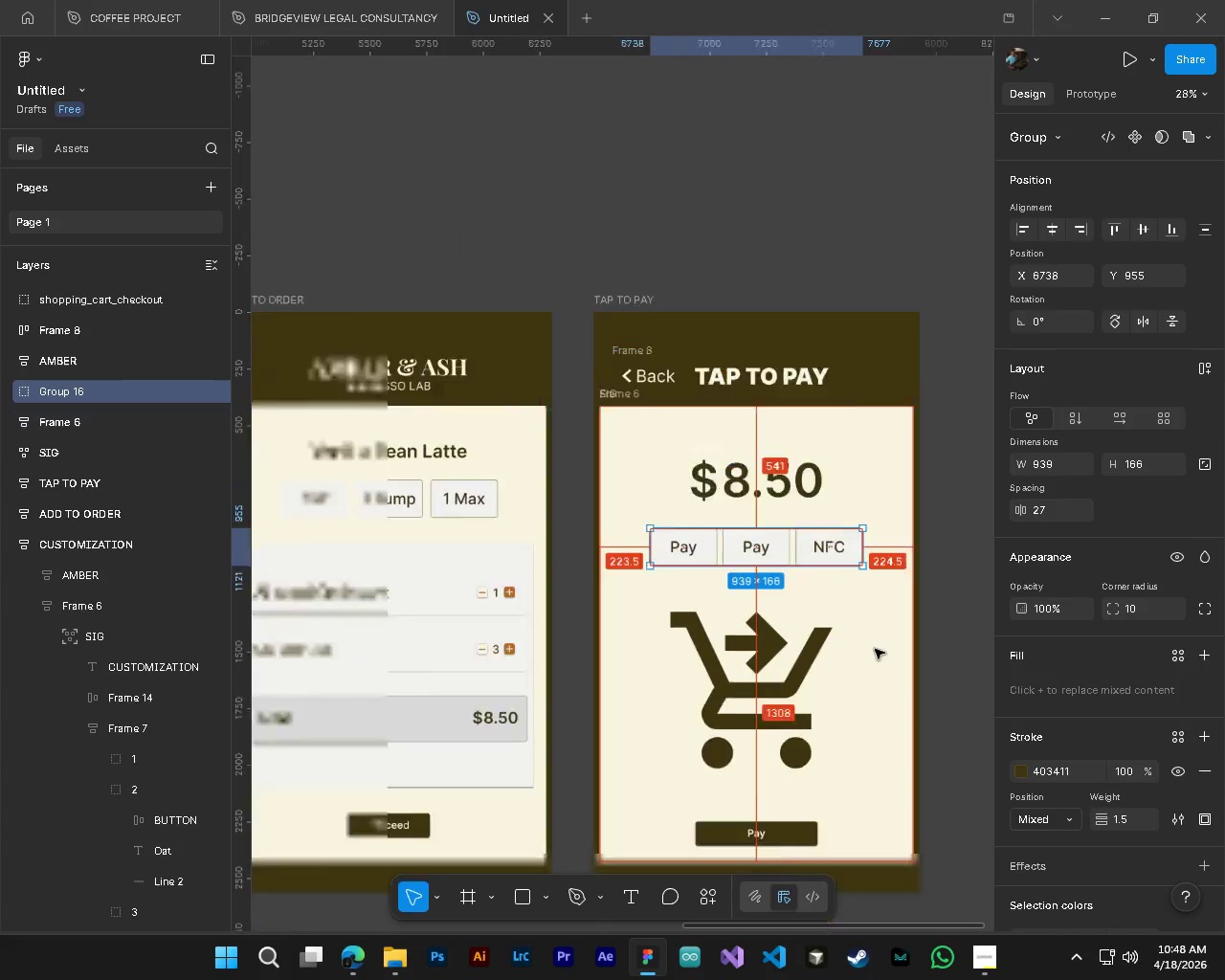 
scroll: coordinate [874, 634], scroll_direction: down, amount: 4.0
 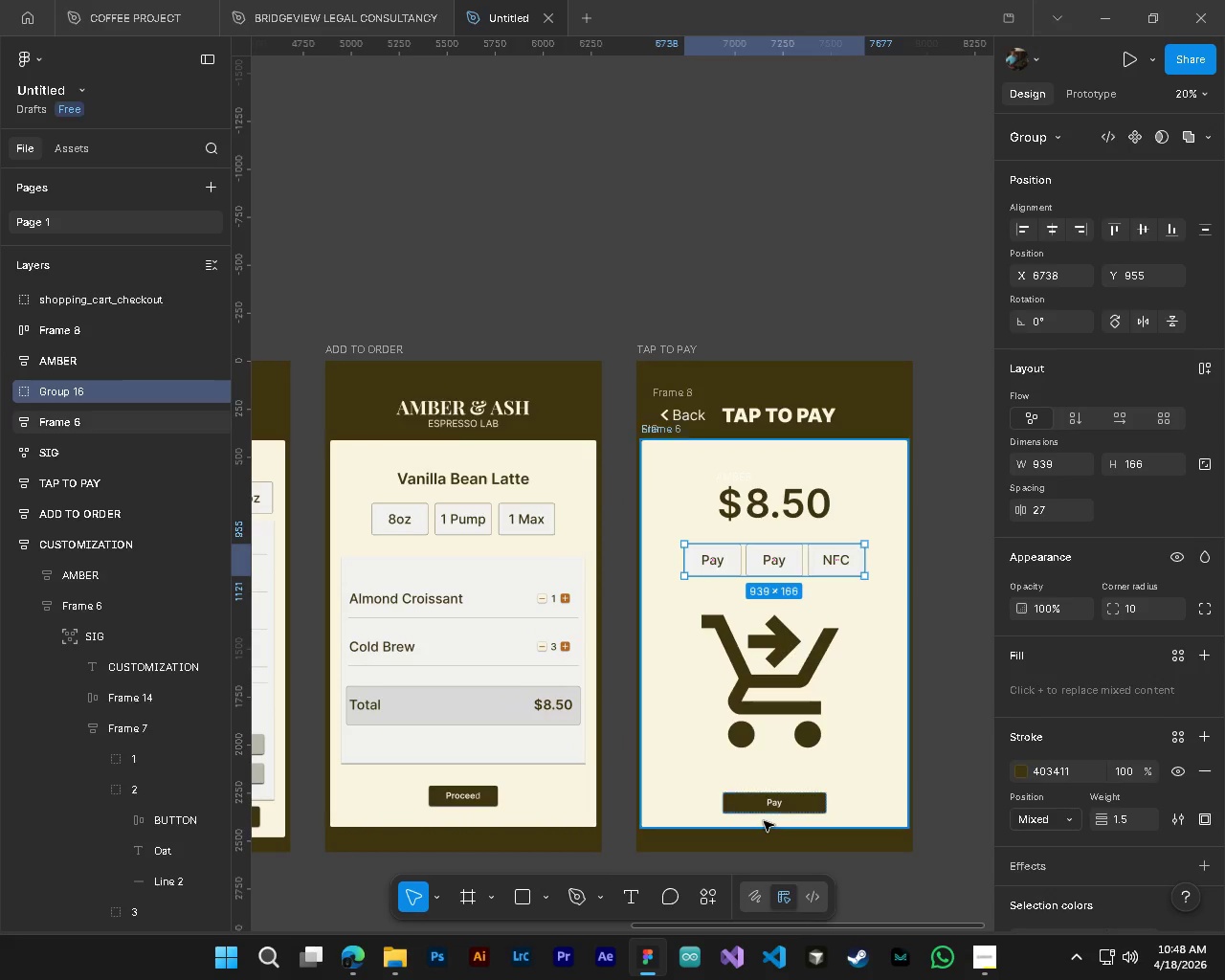 
left_click([785, 807])
 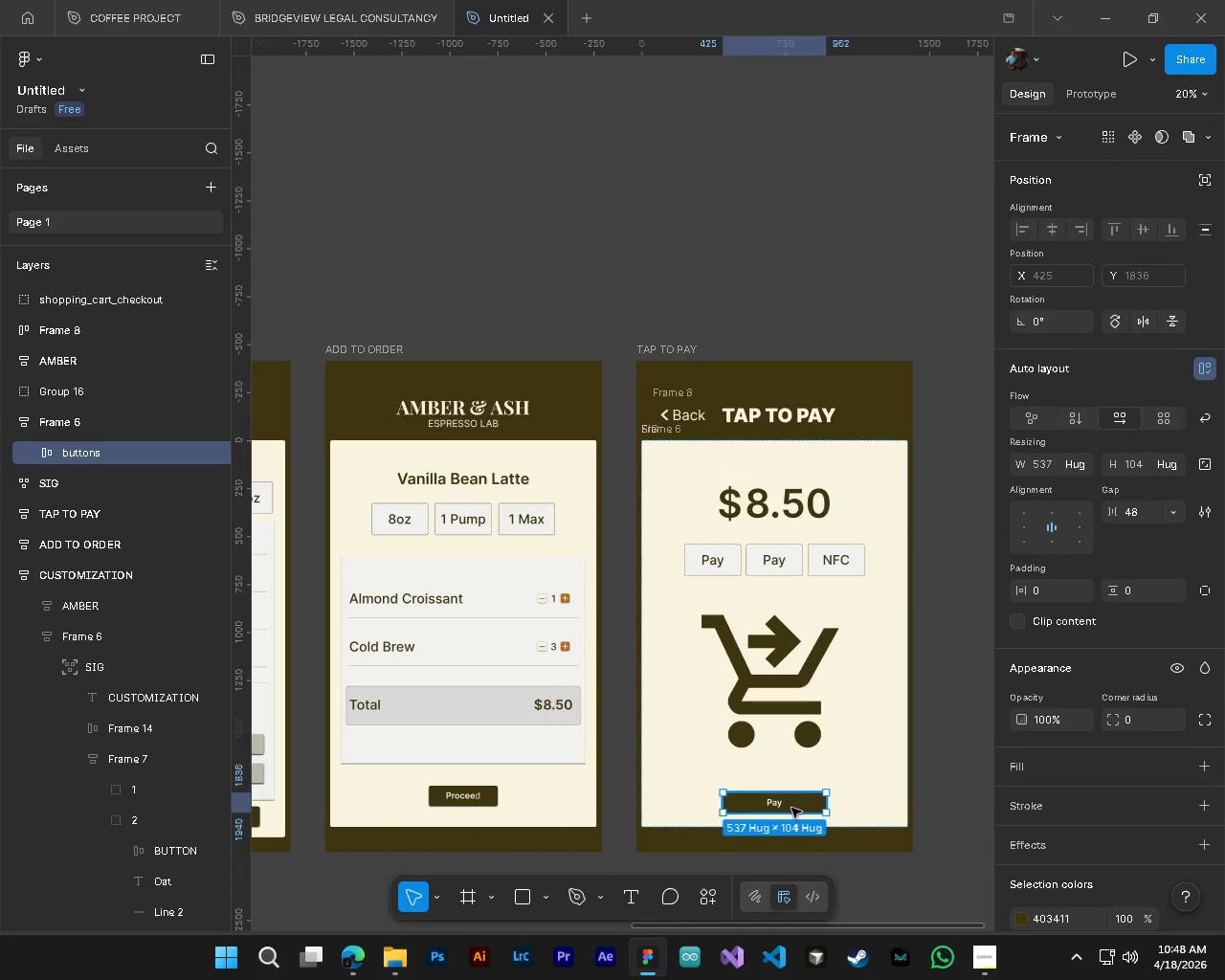 
left_click_drag(start_coordinate=[791, 808], to_coordinate=[799, 794])
 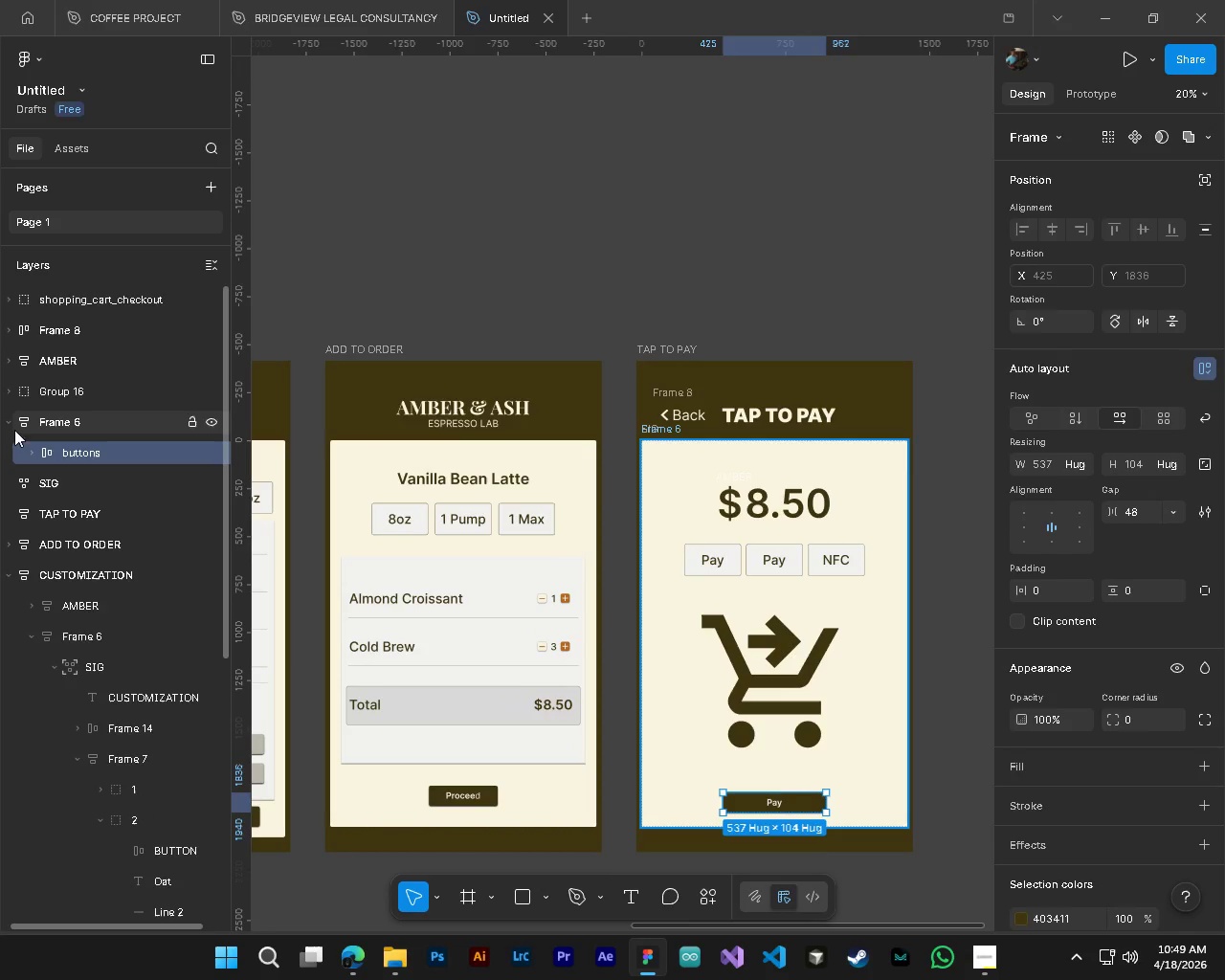 
left_click_drag(start_coordinate=[77, 457], to_coordinate=[71, 404])
 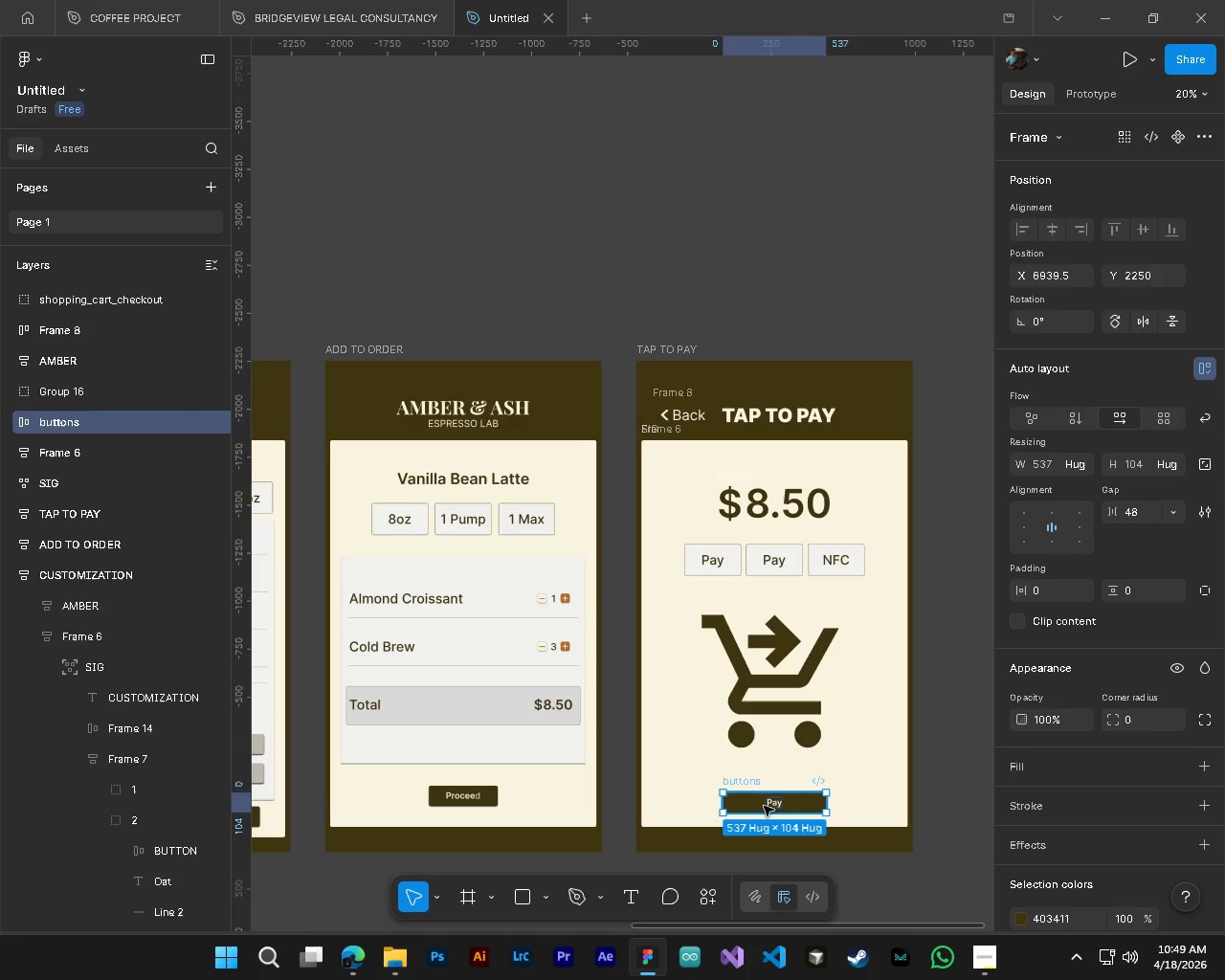 
left_click_drag(start_coordinate=[768, 808], to_coordinate=[768, 797])
 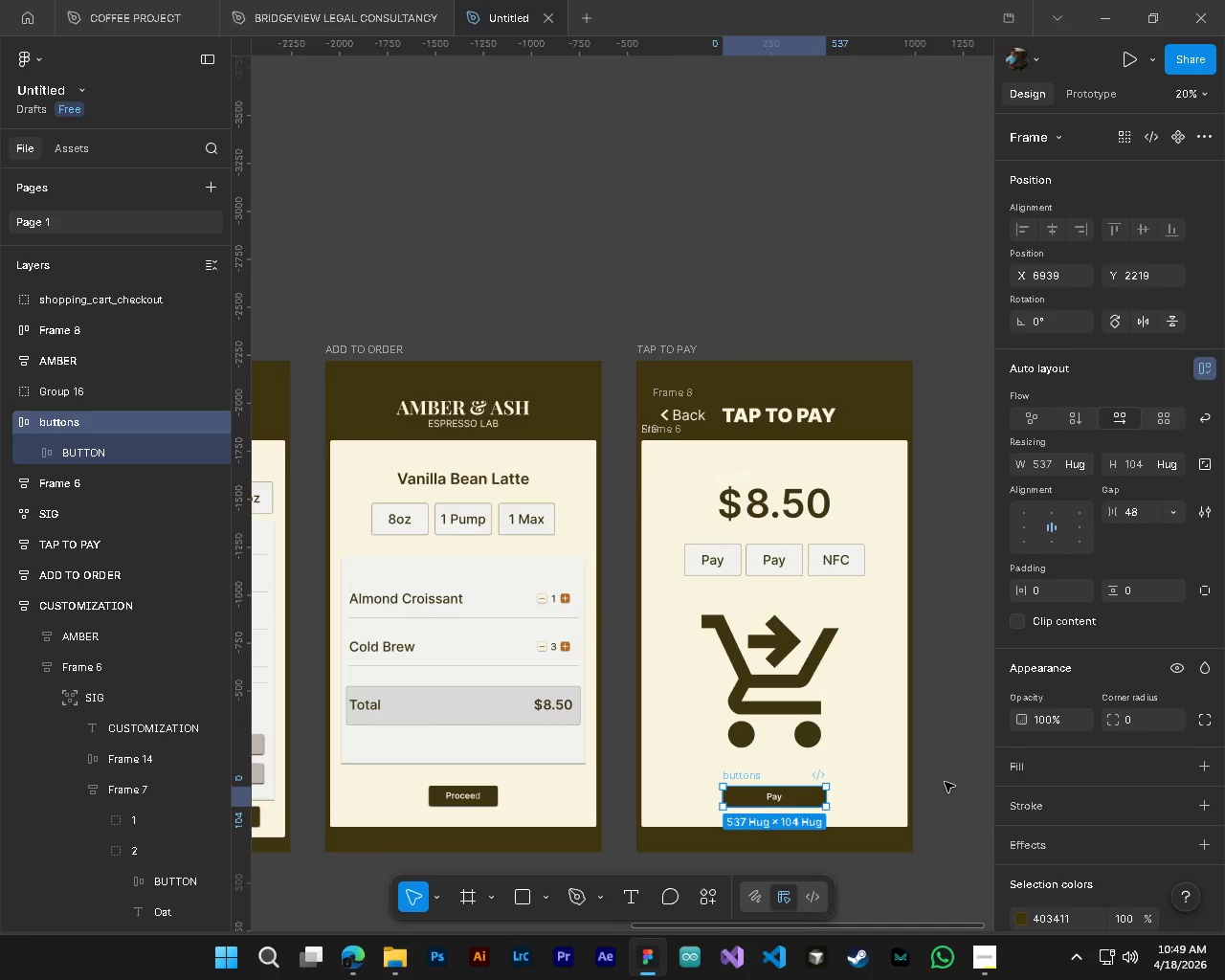 
left_click([950, 782])
 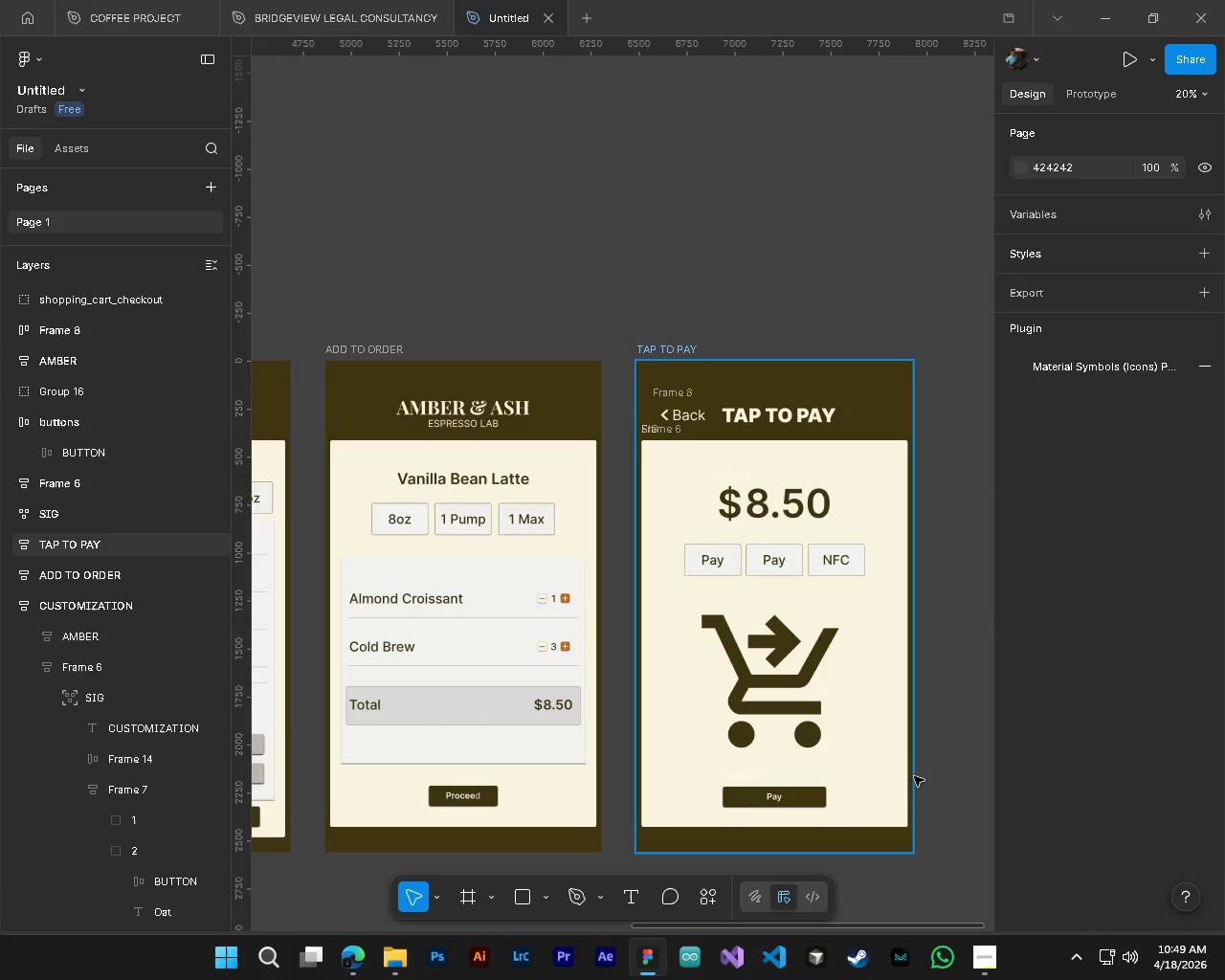 
hold_key(key=ControlLeft, duration=0.48)
 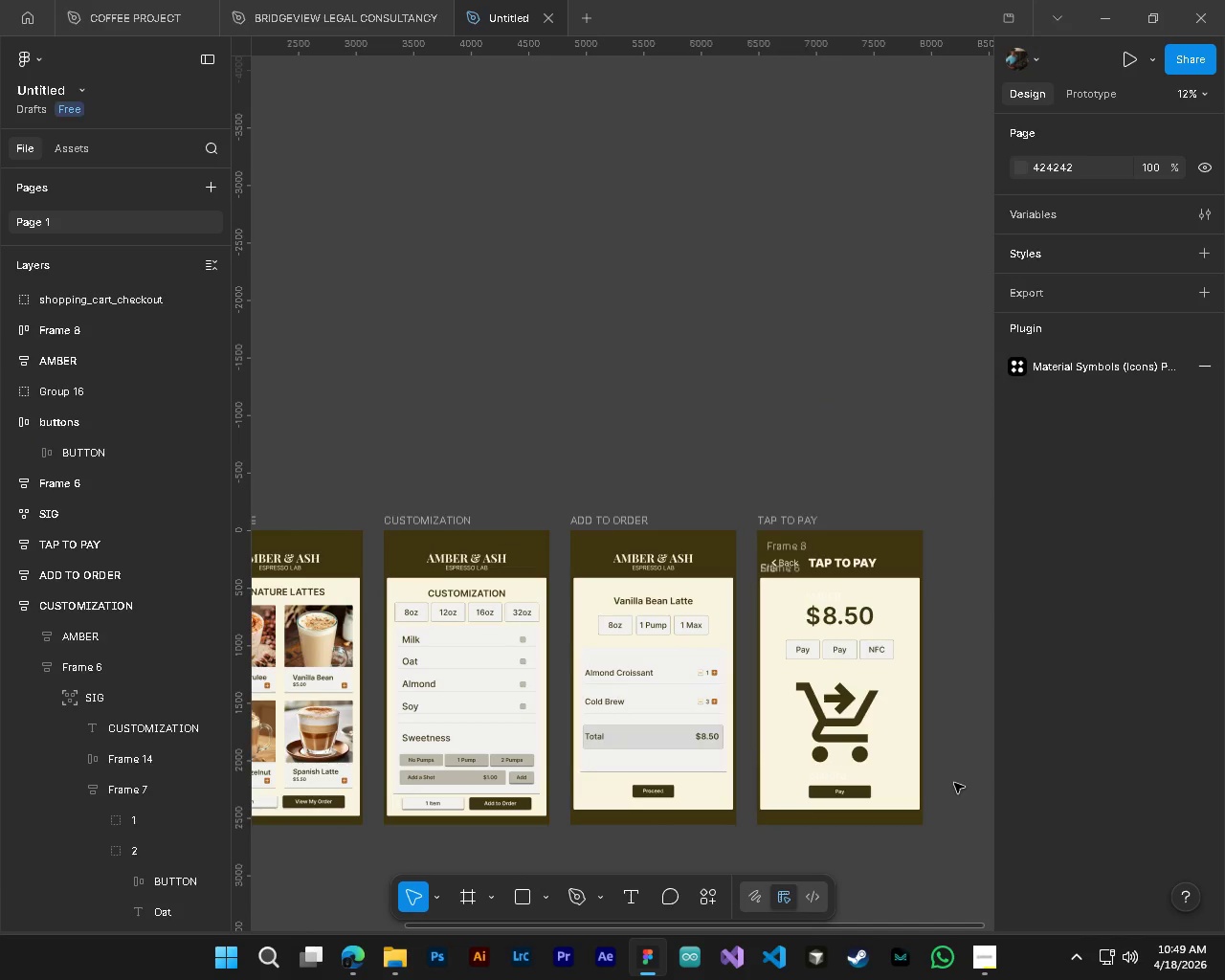 
key(Alt+AltLeft)
 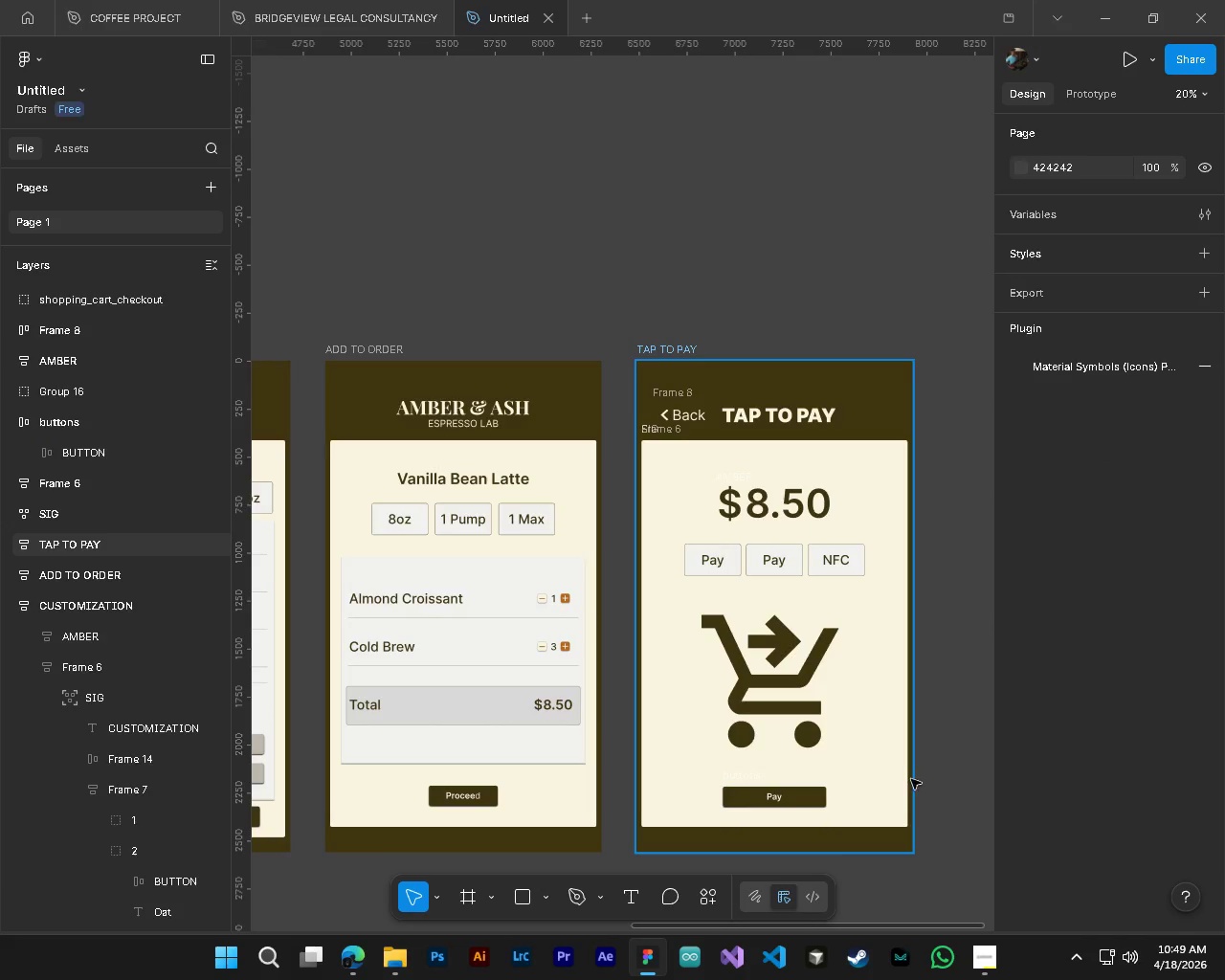 
key(Alt+Control+AltLeft)
 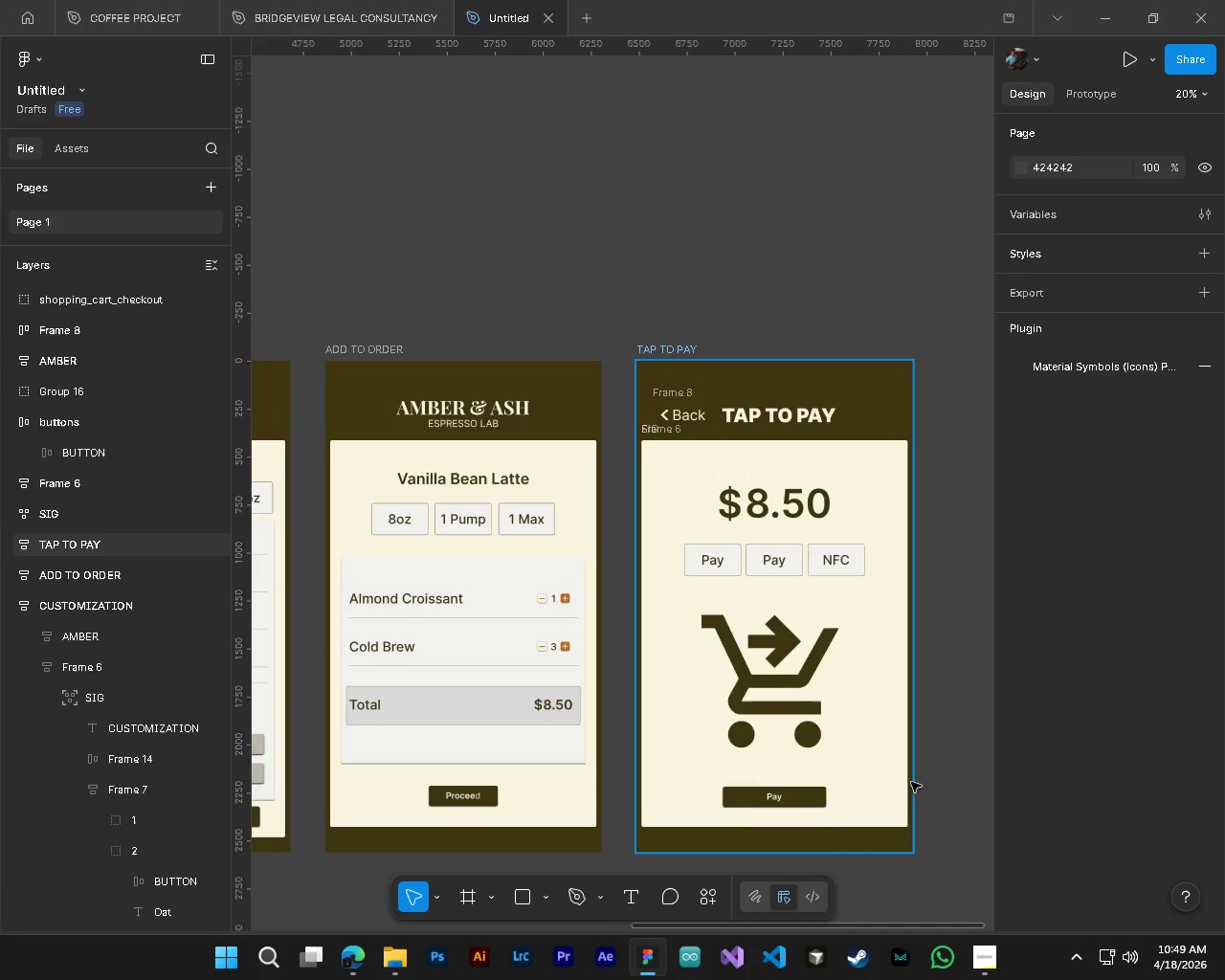 
hold_key(key=AltLeft, duration=0.38)
 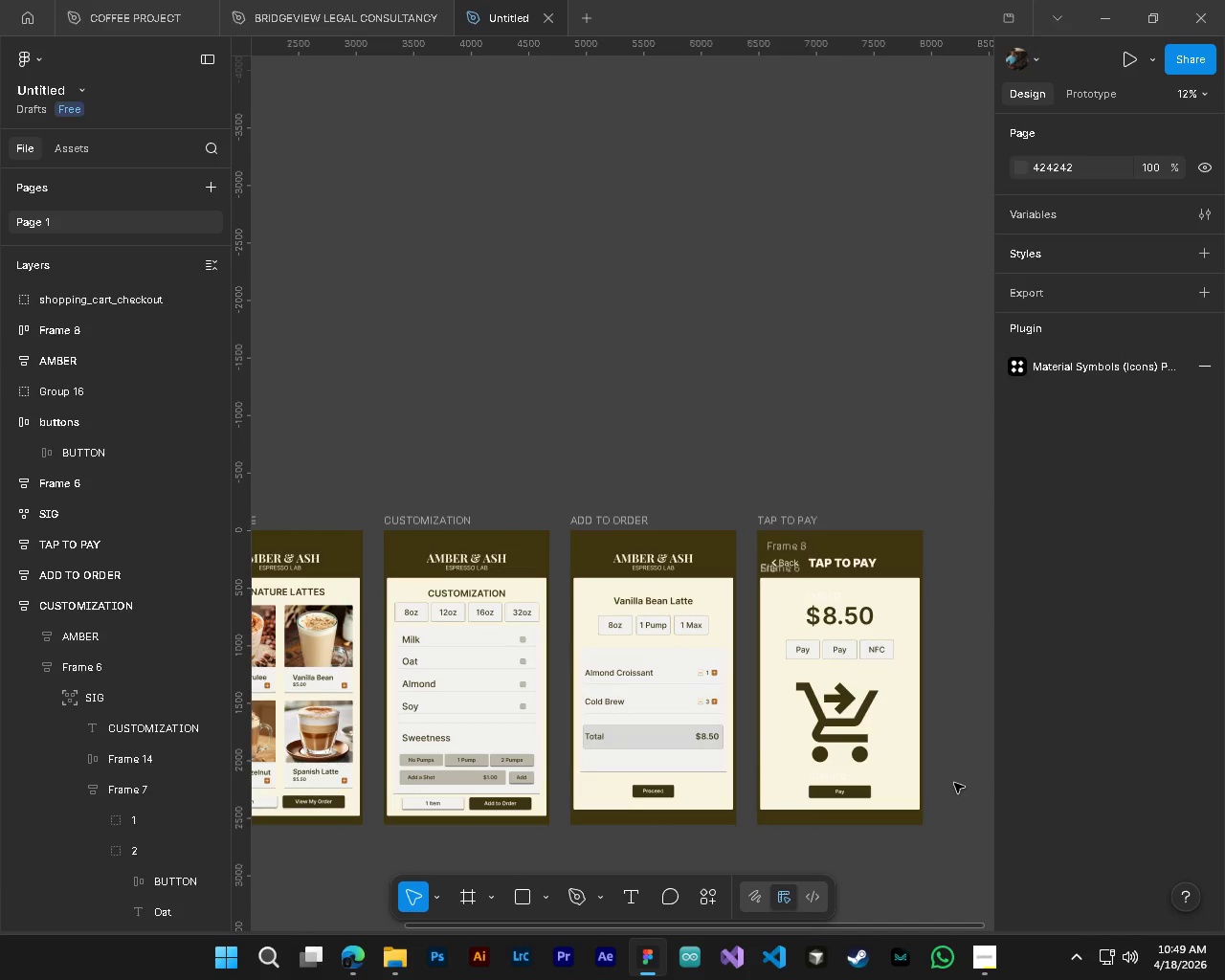 
hold_key(key=ShiftLeft, duration=0.66)
 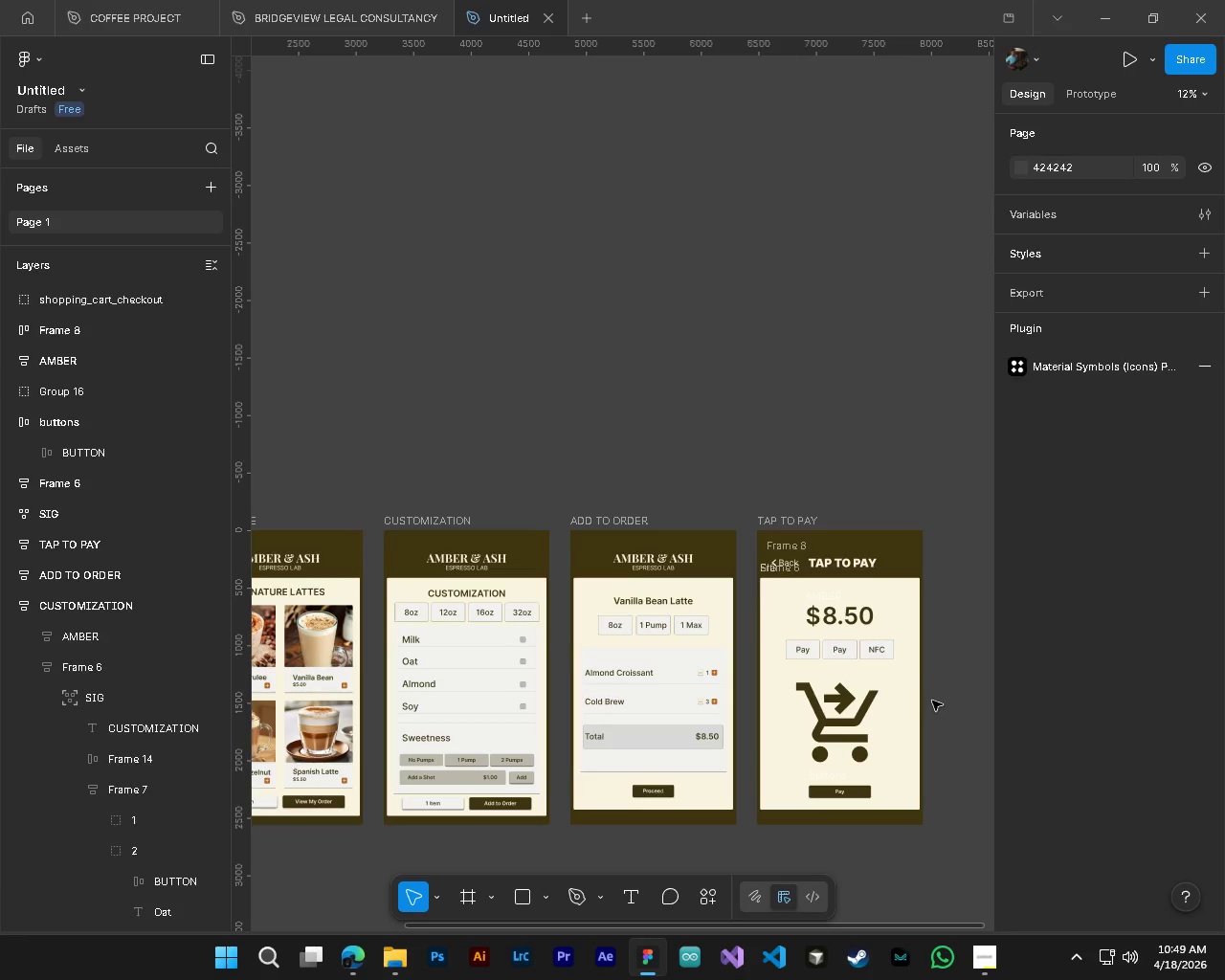 
scroll: coordinate [950, 785], scroll_direction: down, amount: 5.0
 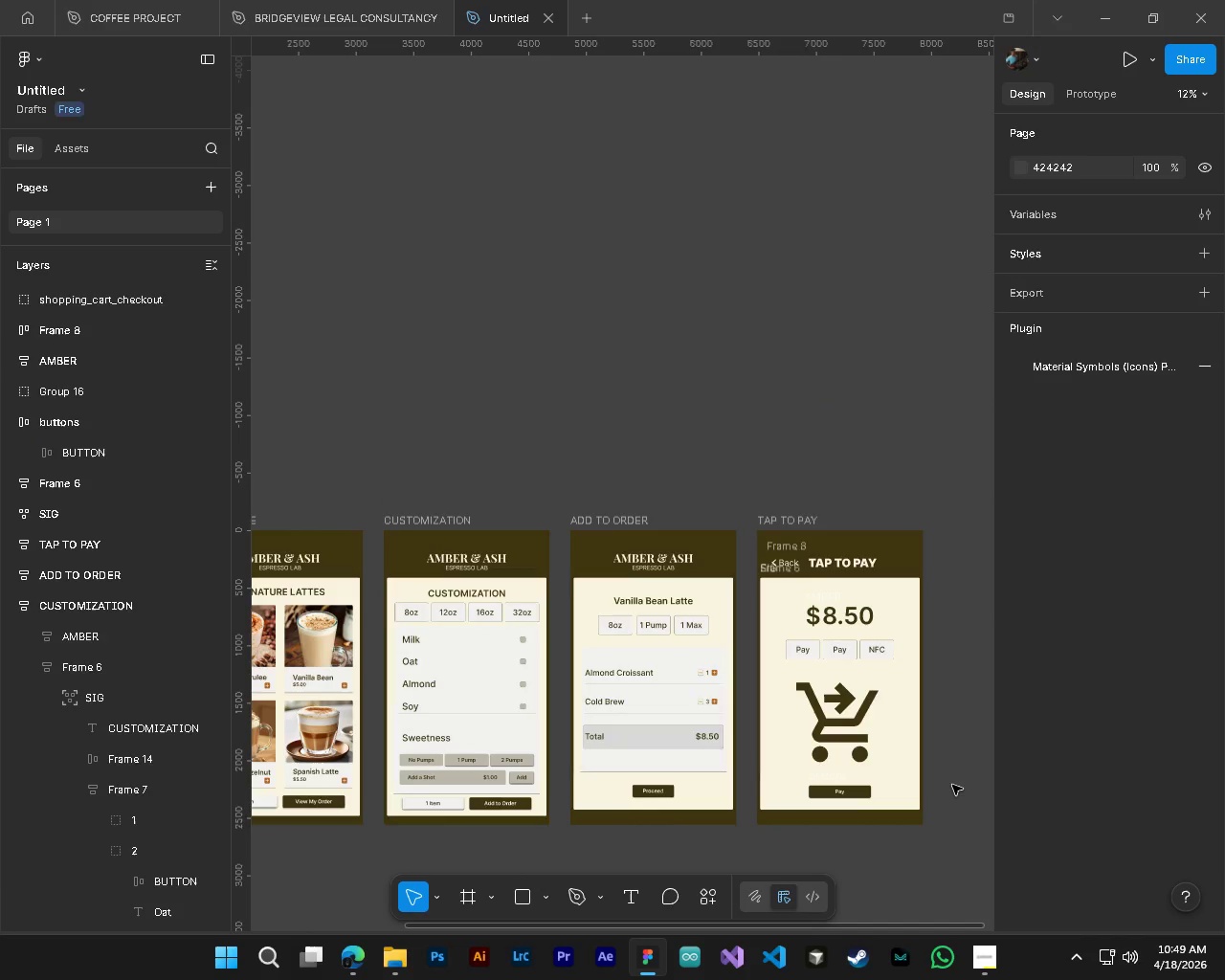 
hold_key(key=ControlLeft, duration=2.58)
 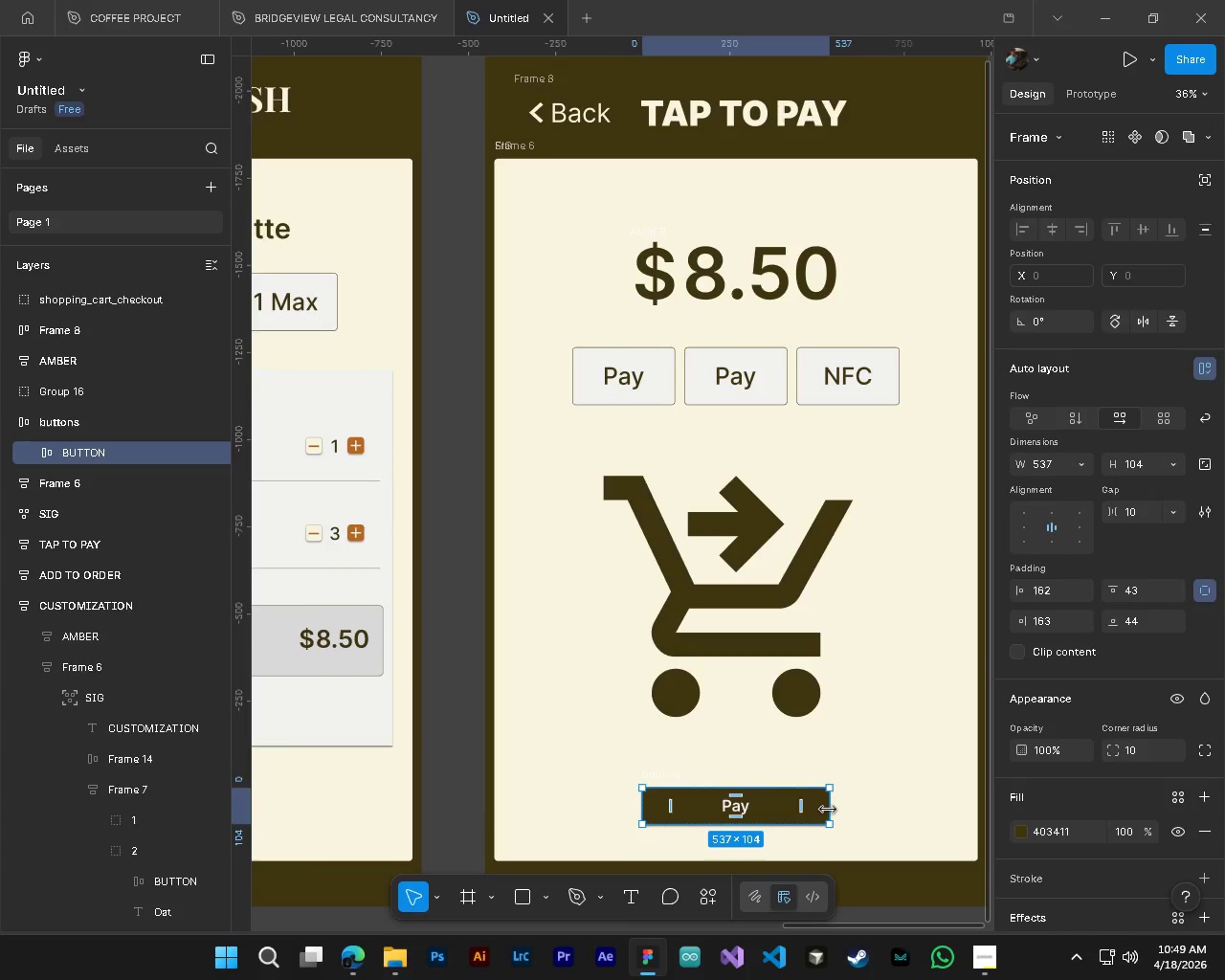 
key(Alt+Control+AltLeft)
 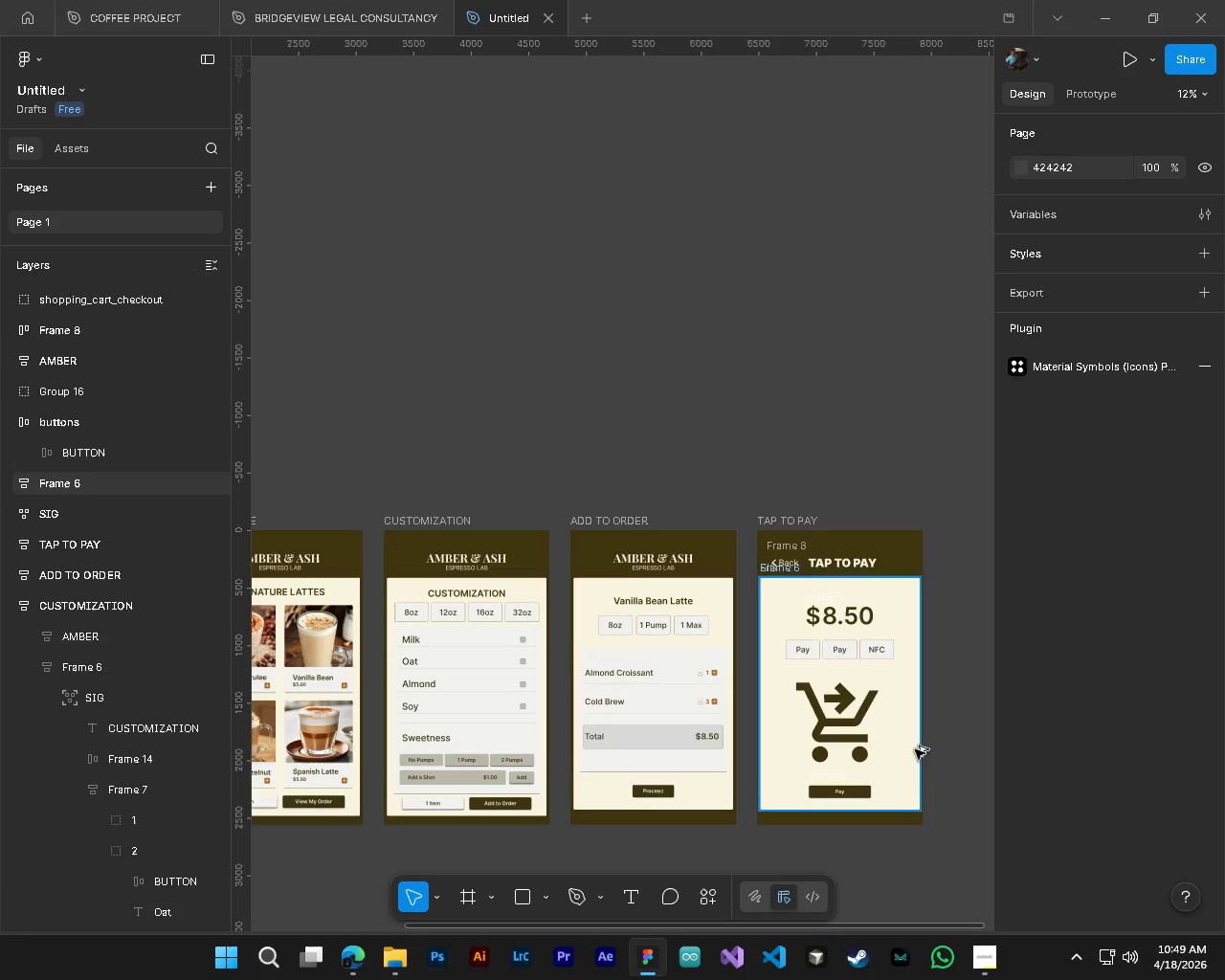 
key(Alt+Control+AltLeft)
 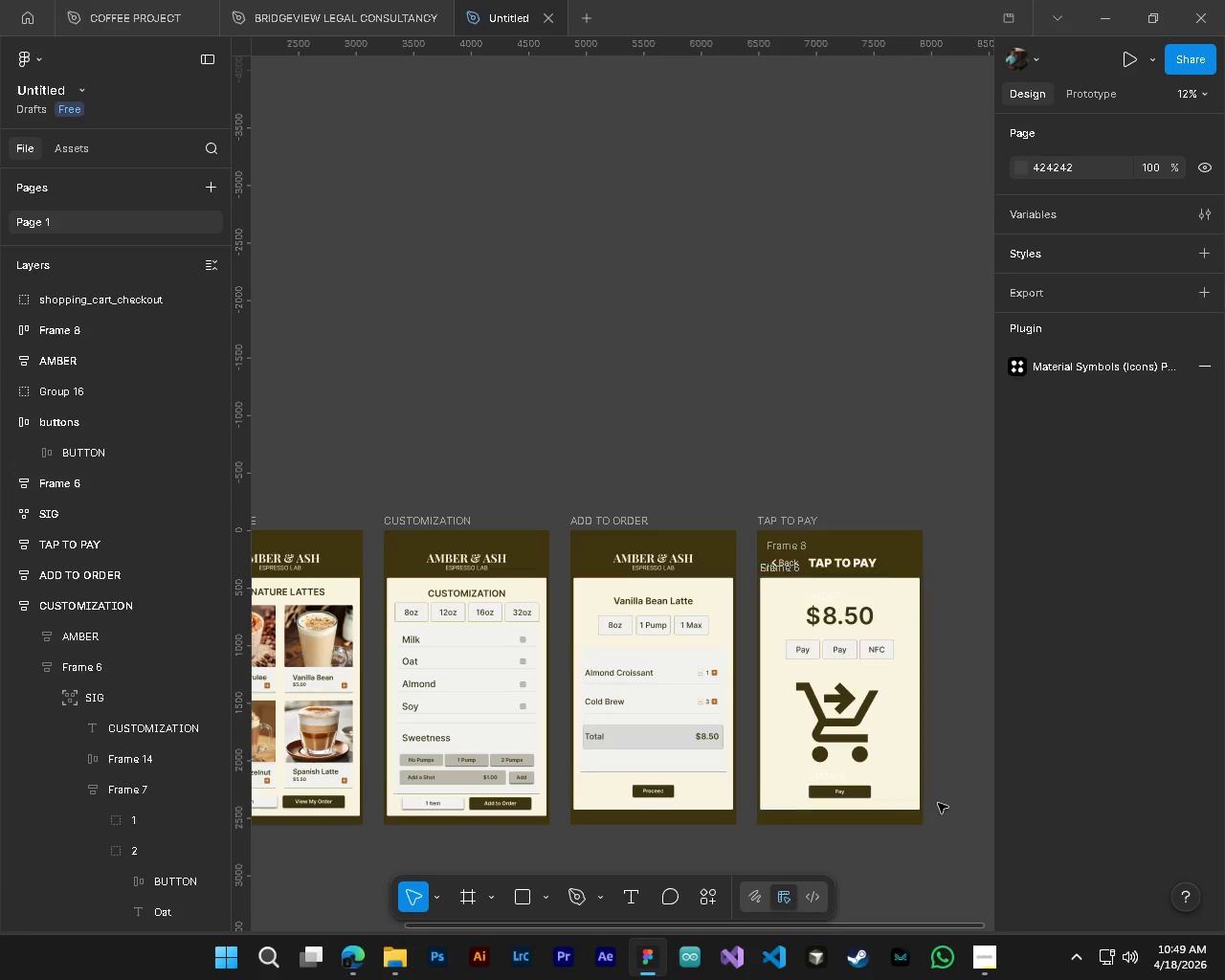 
key(Alt+Control+AltLeft)
 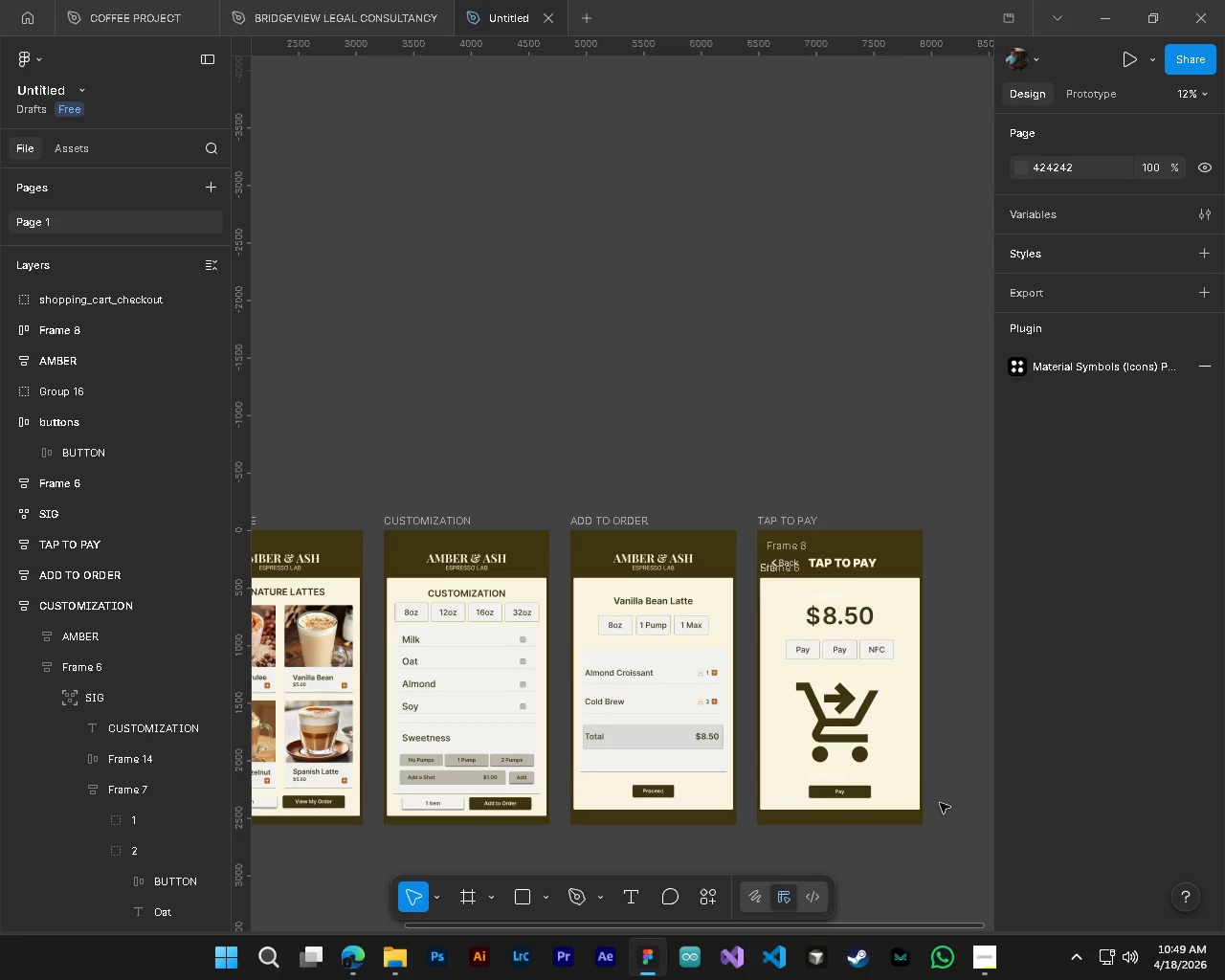 
key(Alt+Control+AltLeft)
 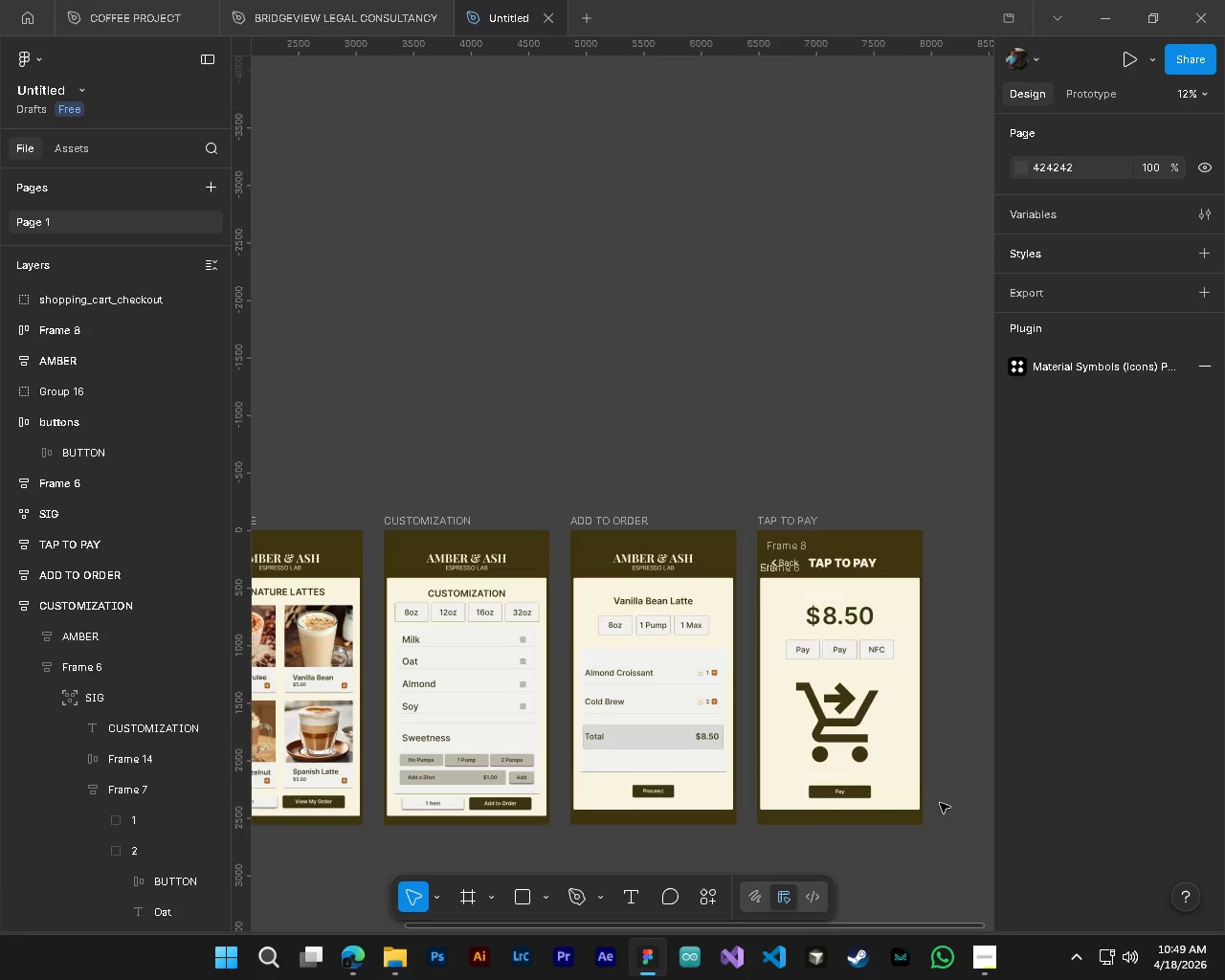 
key(Alt+Control+AltLeft)
 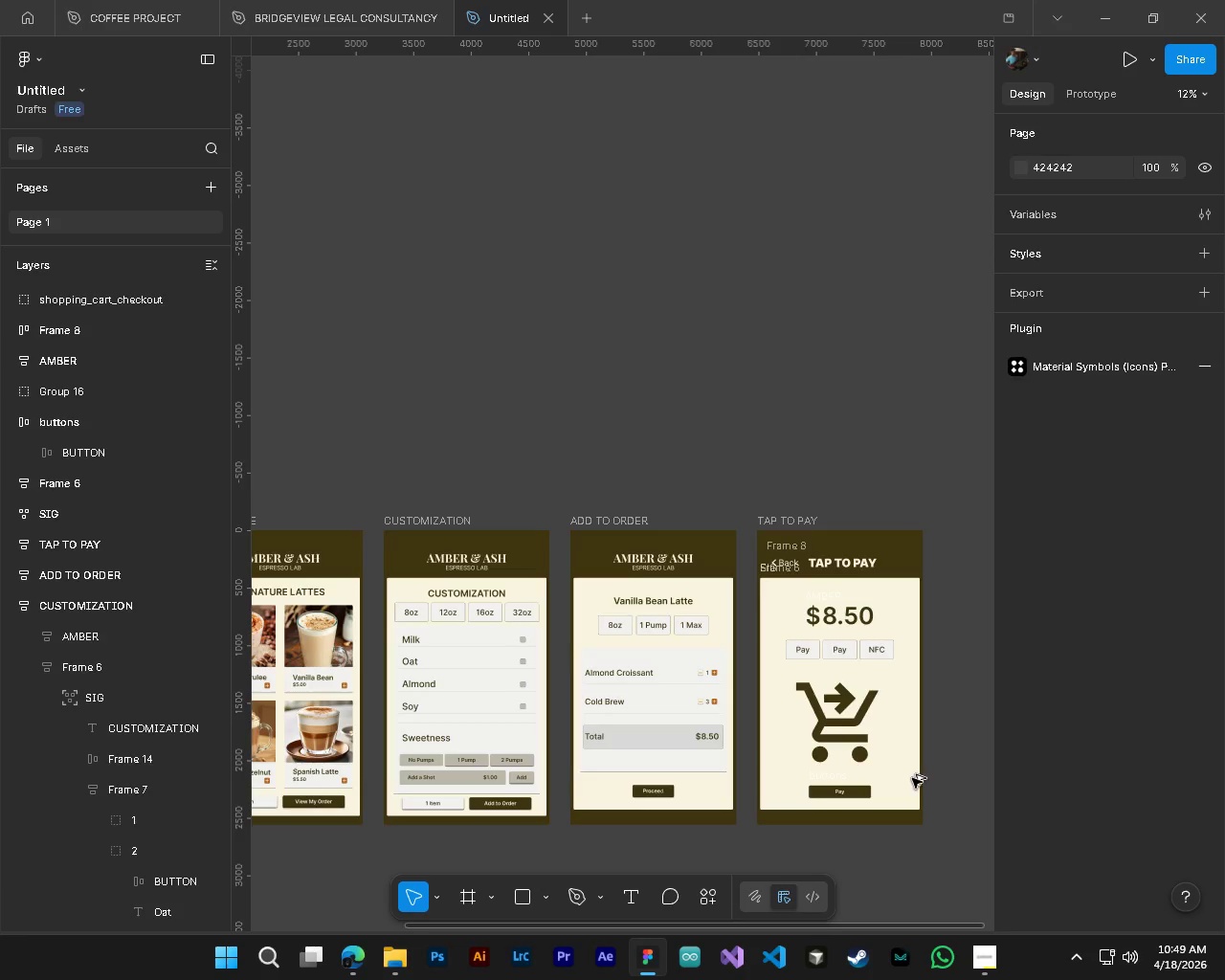 
key(Alt+Control+AltLeft)
 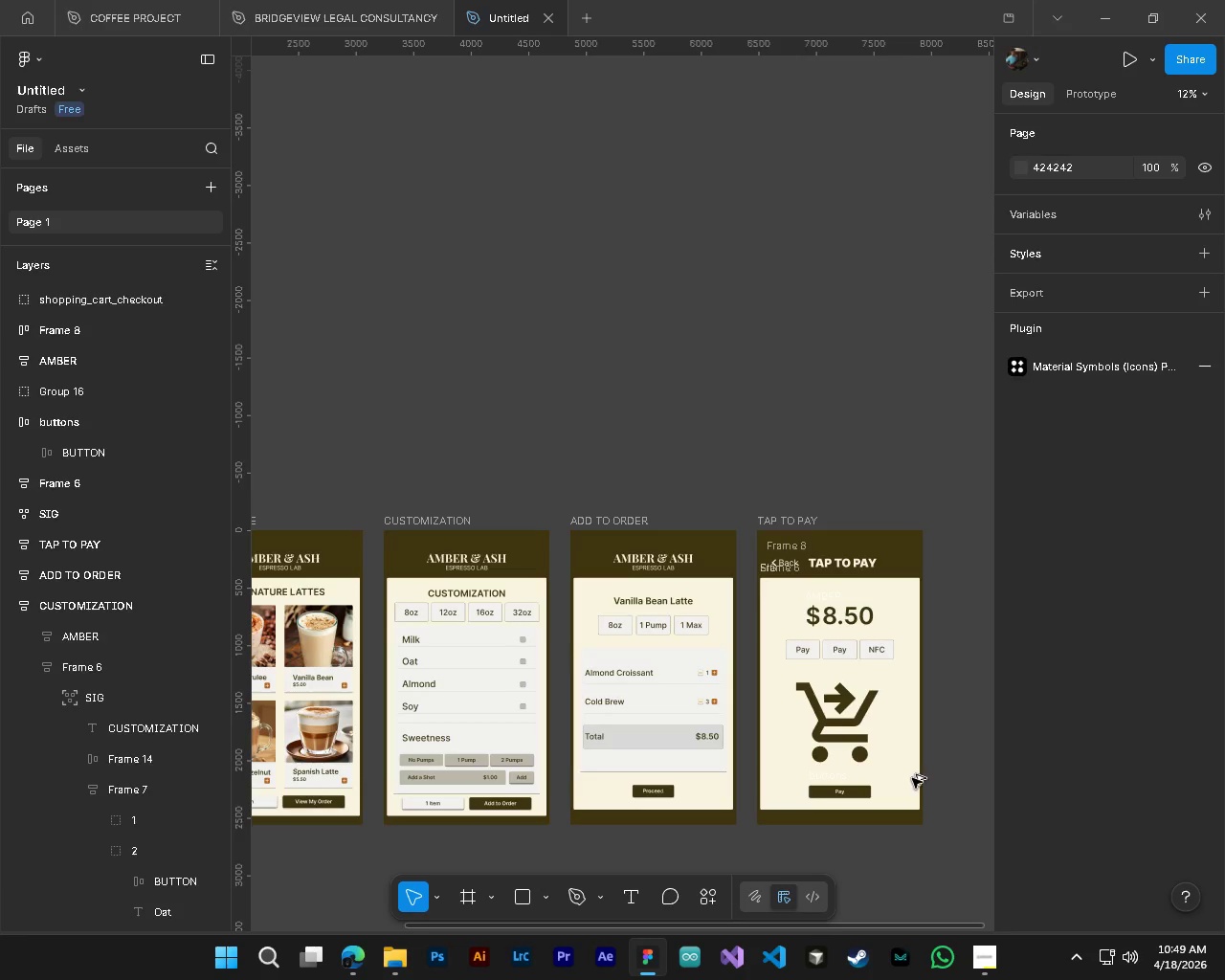 
key(Alt+Control+AltLeft)
 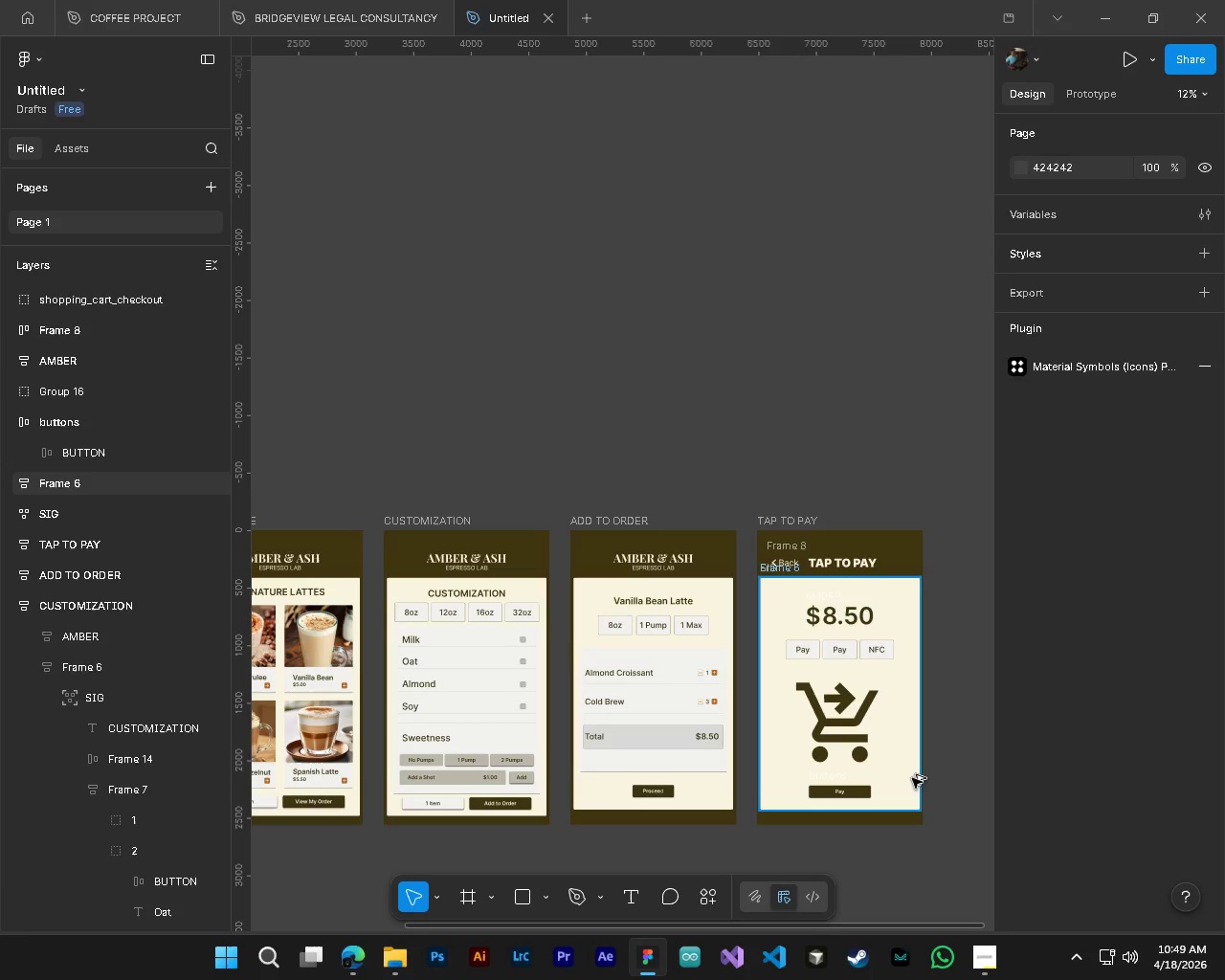 
key(Alt+Control+AltLeft)
 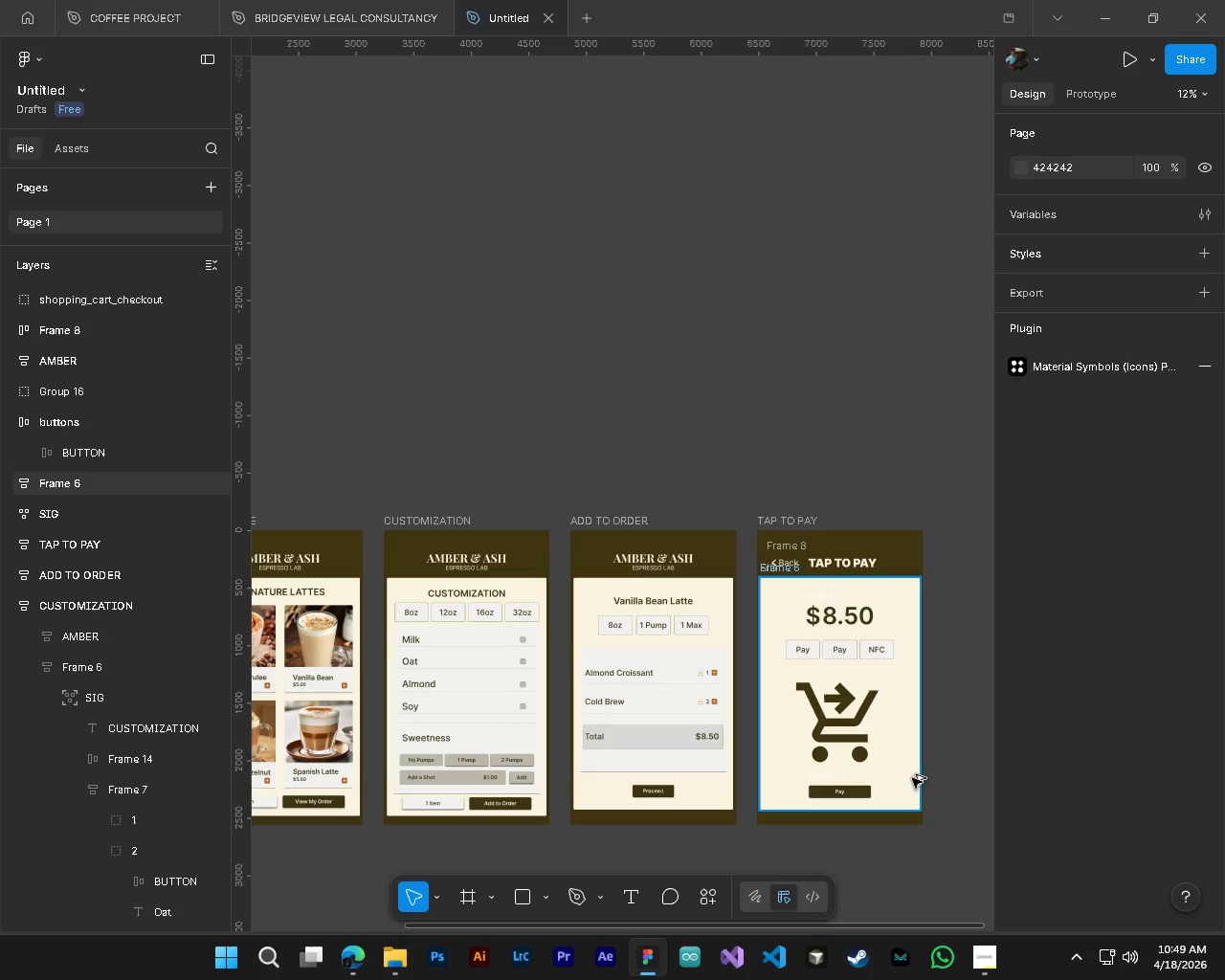 
key(Alt+Control+AltLeft)
 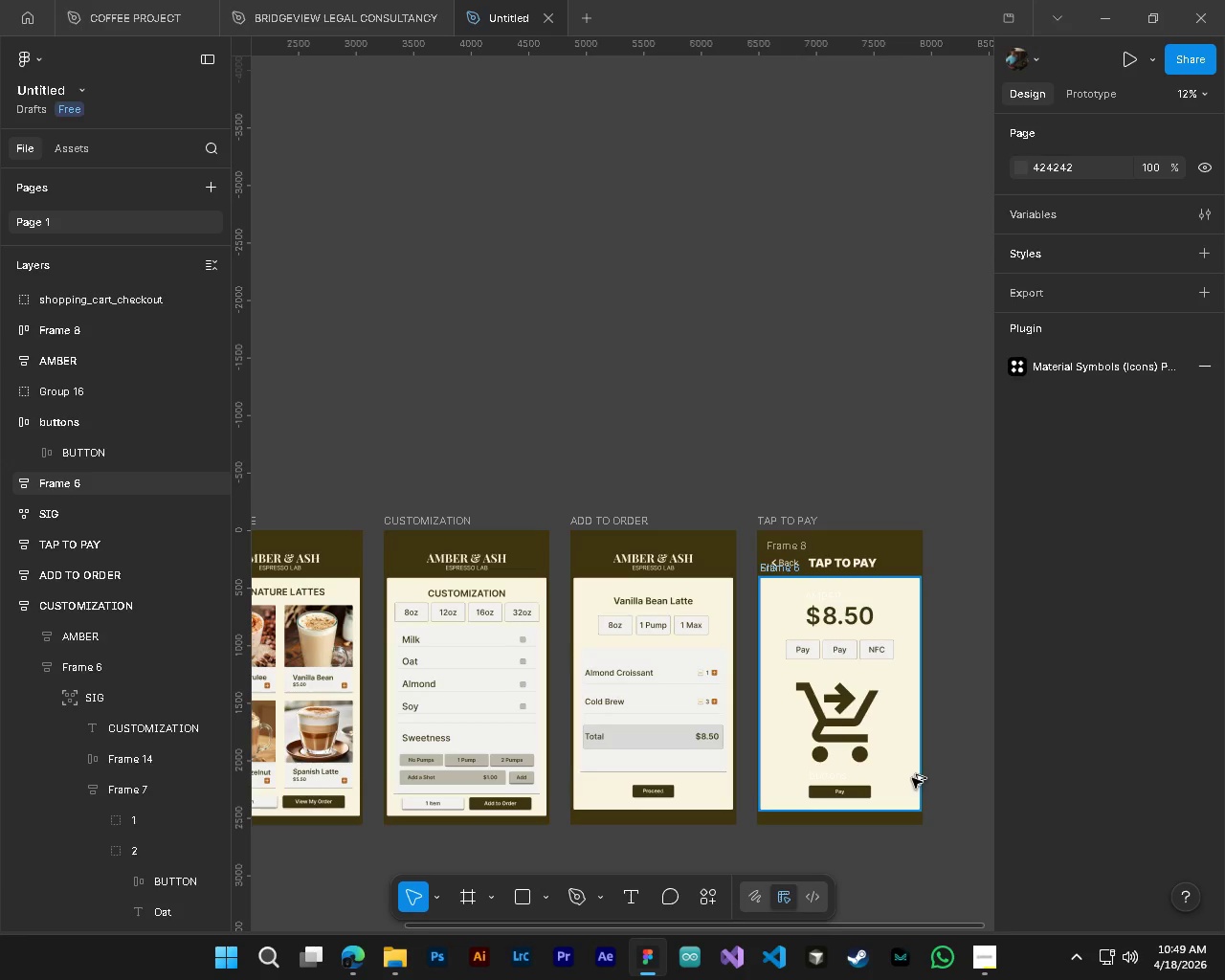 
key(Alt+Control+AltLeft)
 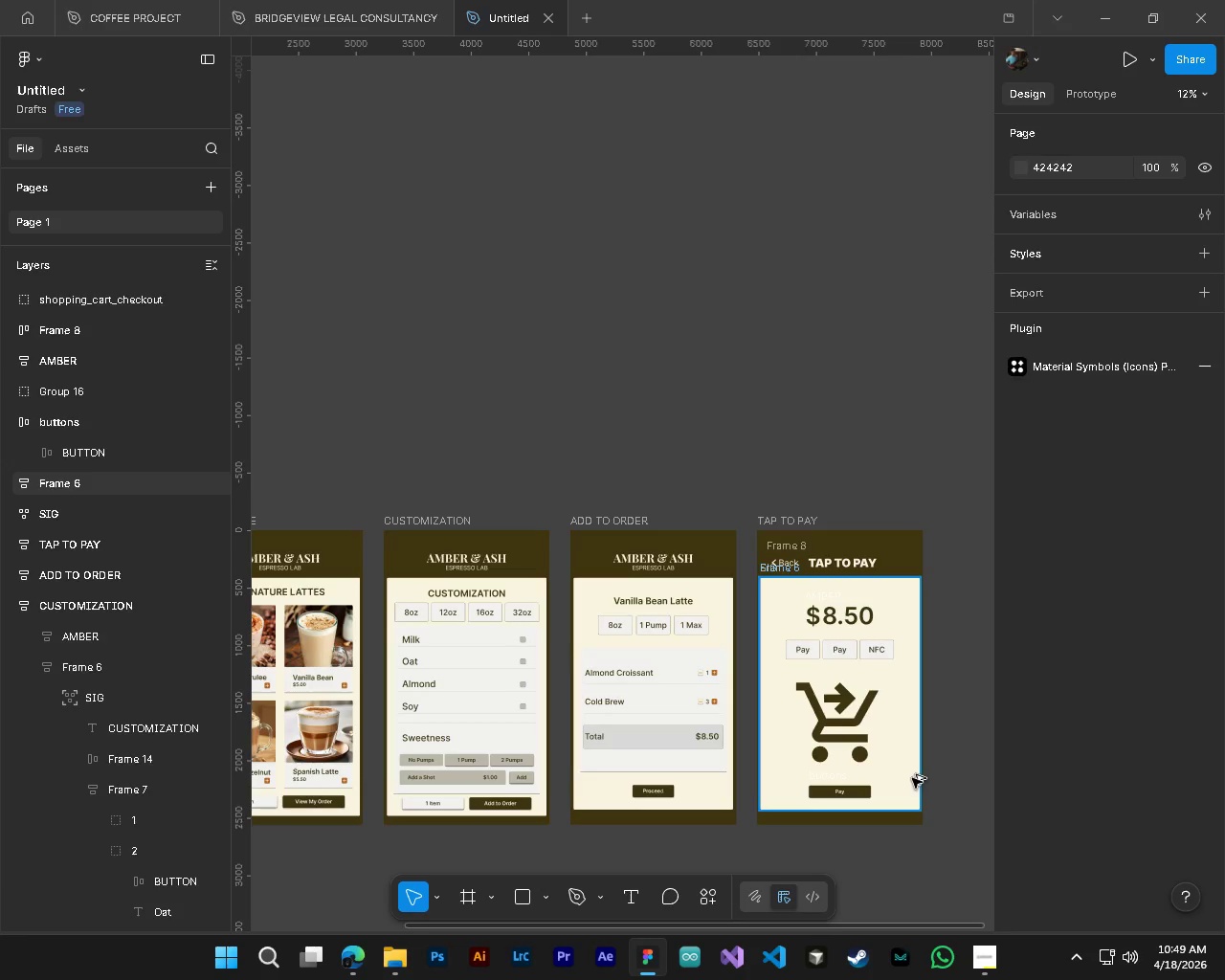 
key(Alt+Control+AltLeft)
 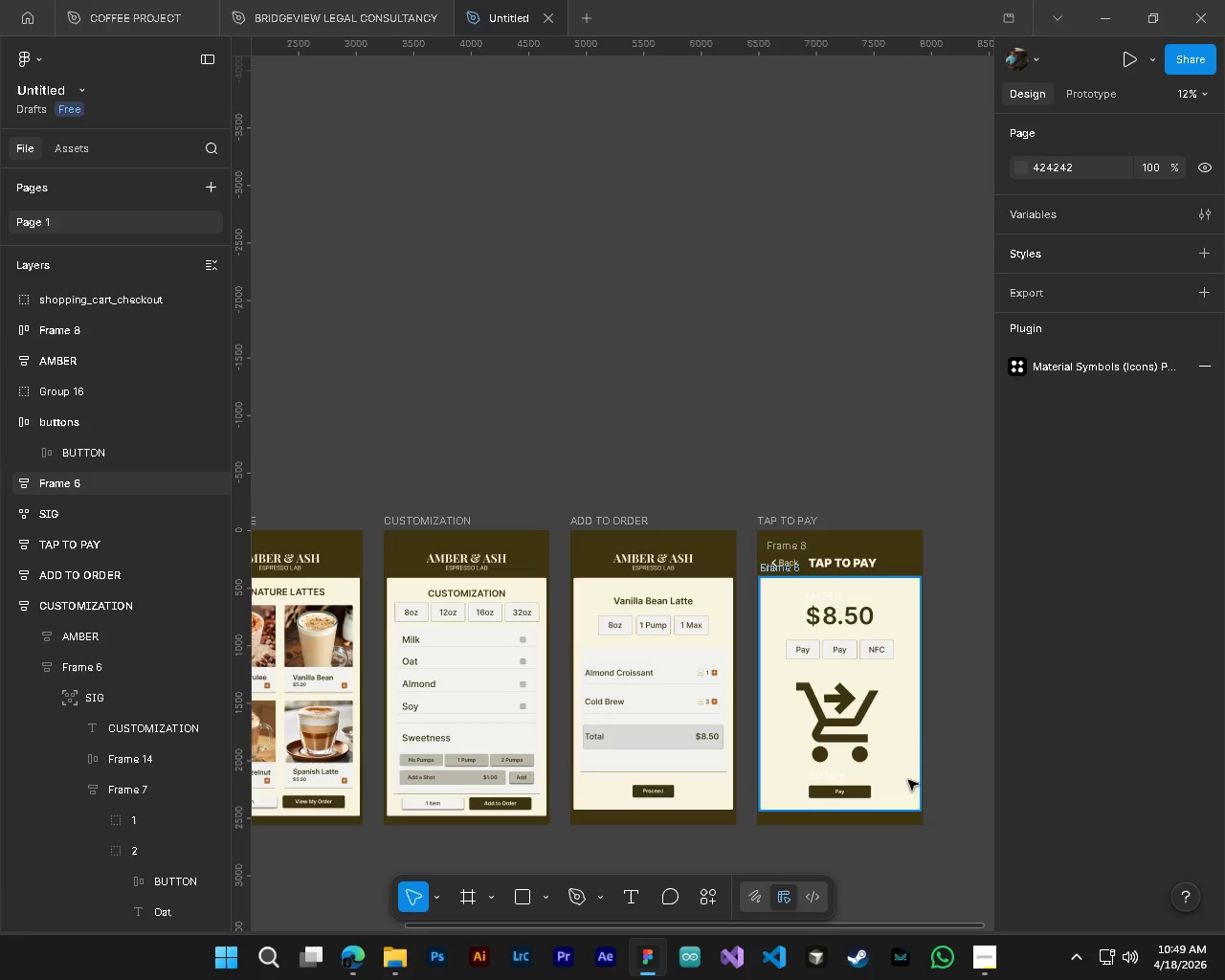 
key(Alt+Control+AltLeft)
 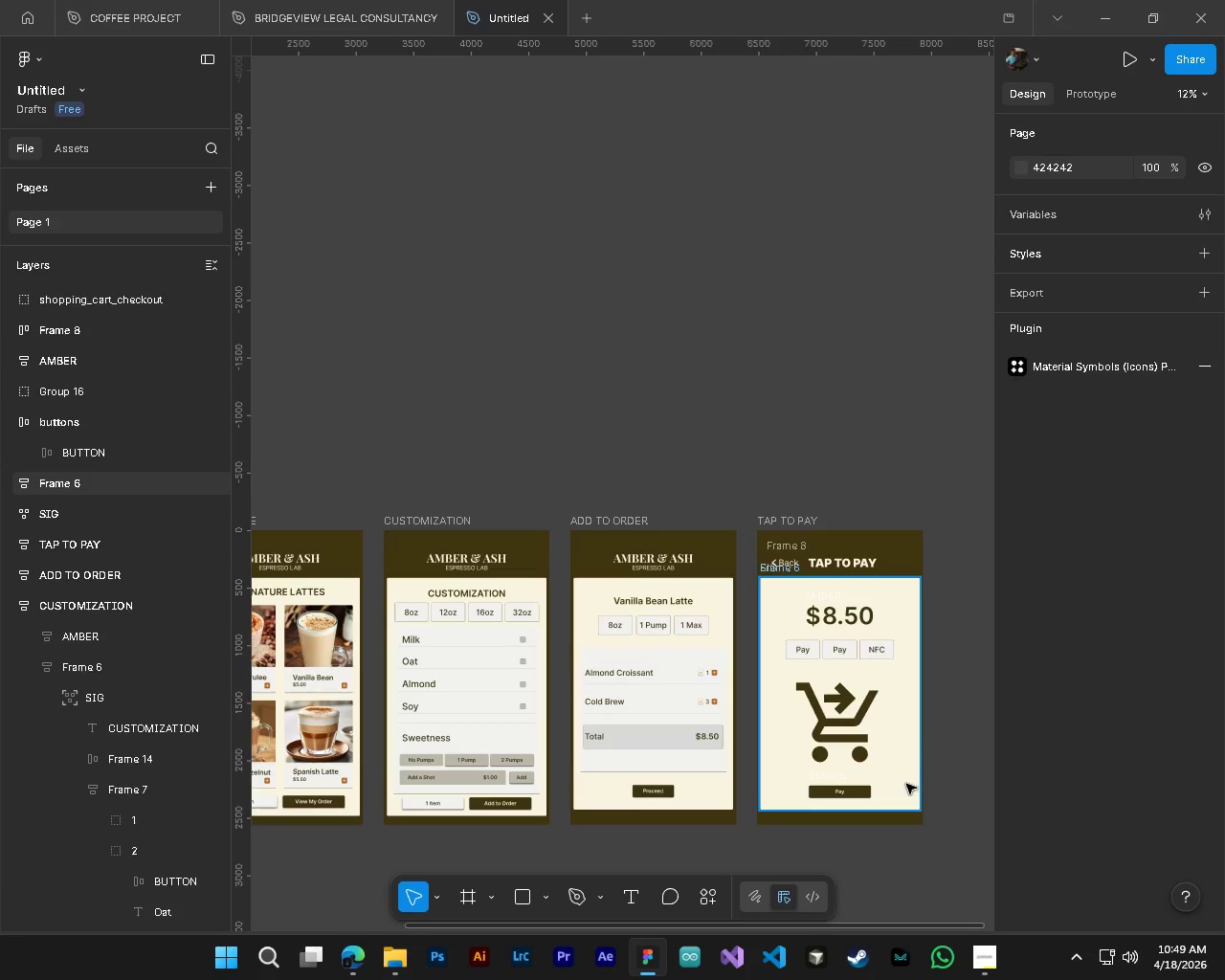 
key(Alt+Control+AltLeft)
 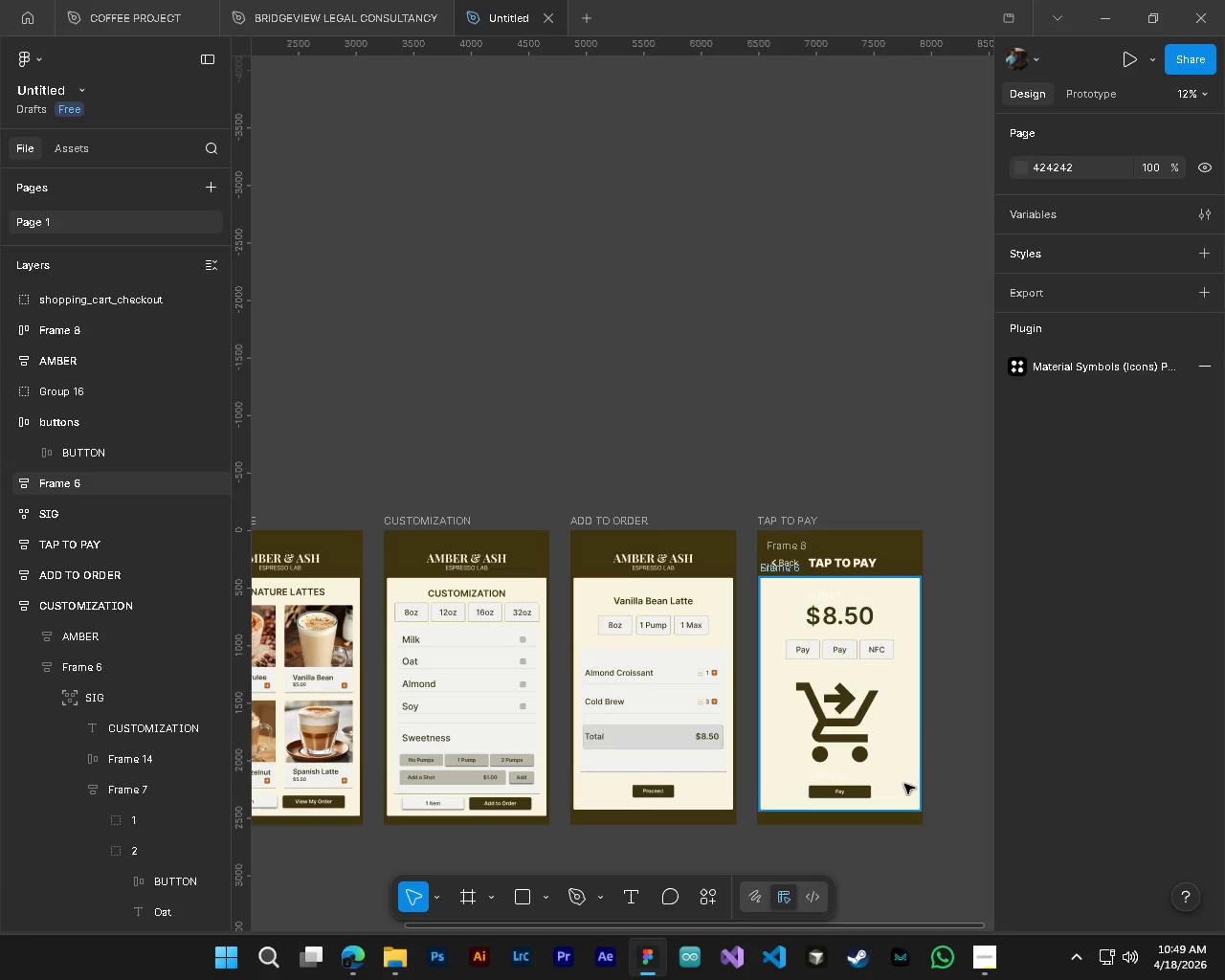 
key(Alt+Control+AltLeft)
 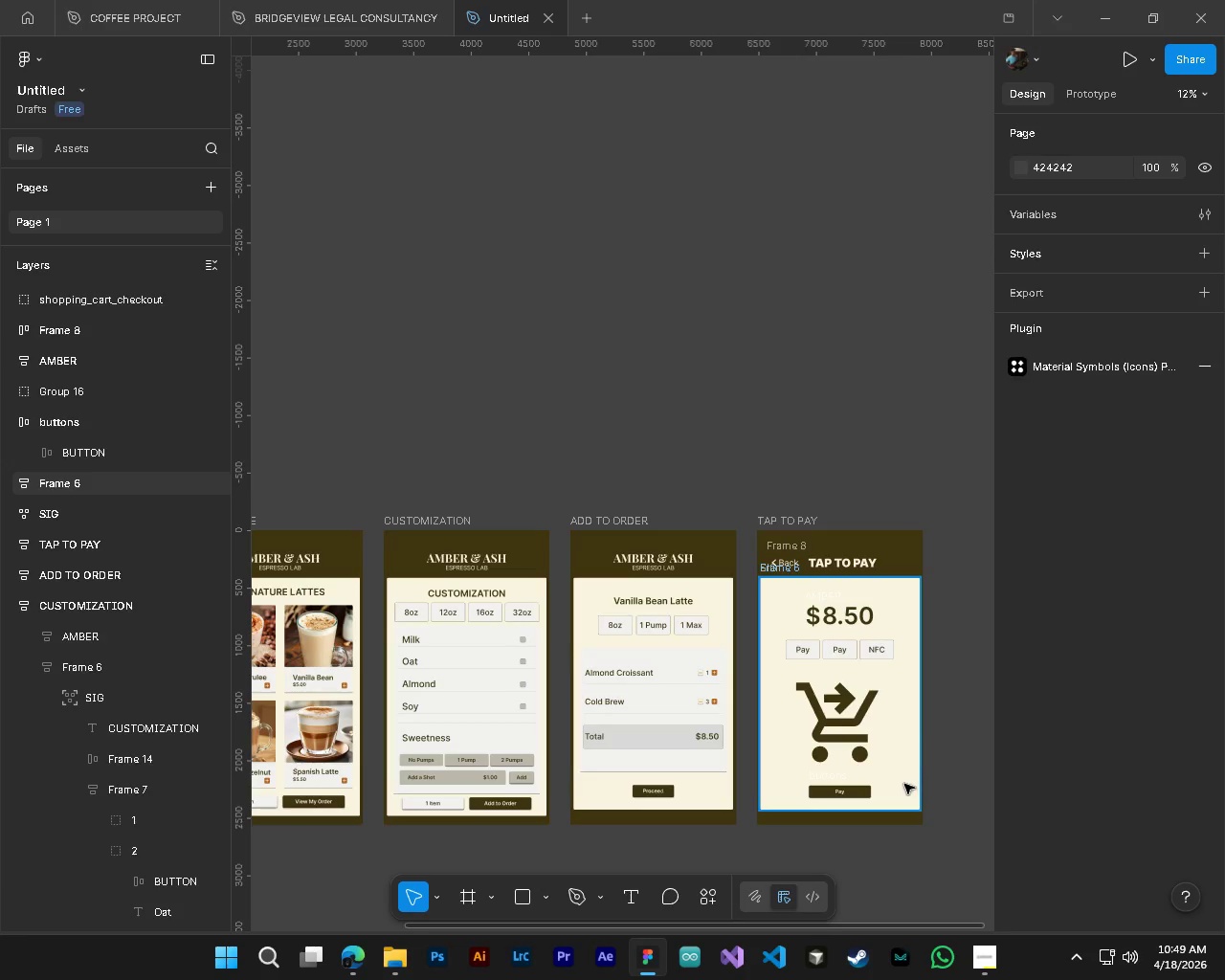 
key(Alt+Control+AltLeft)
 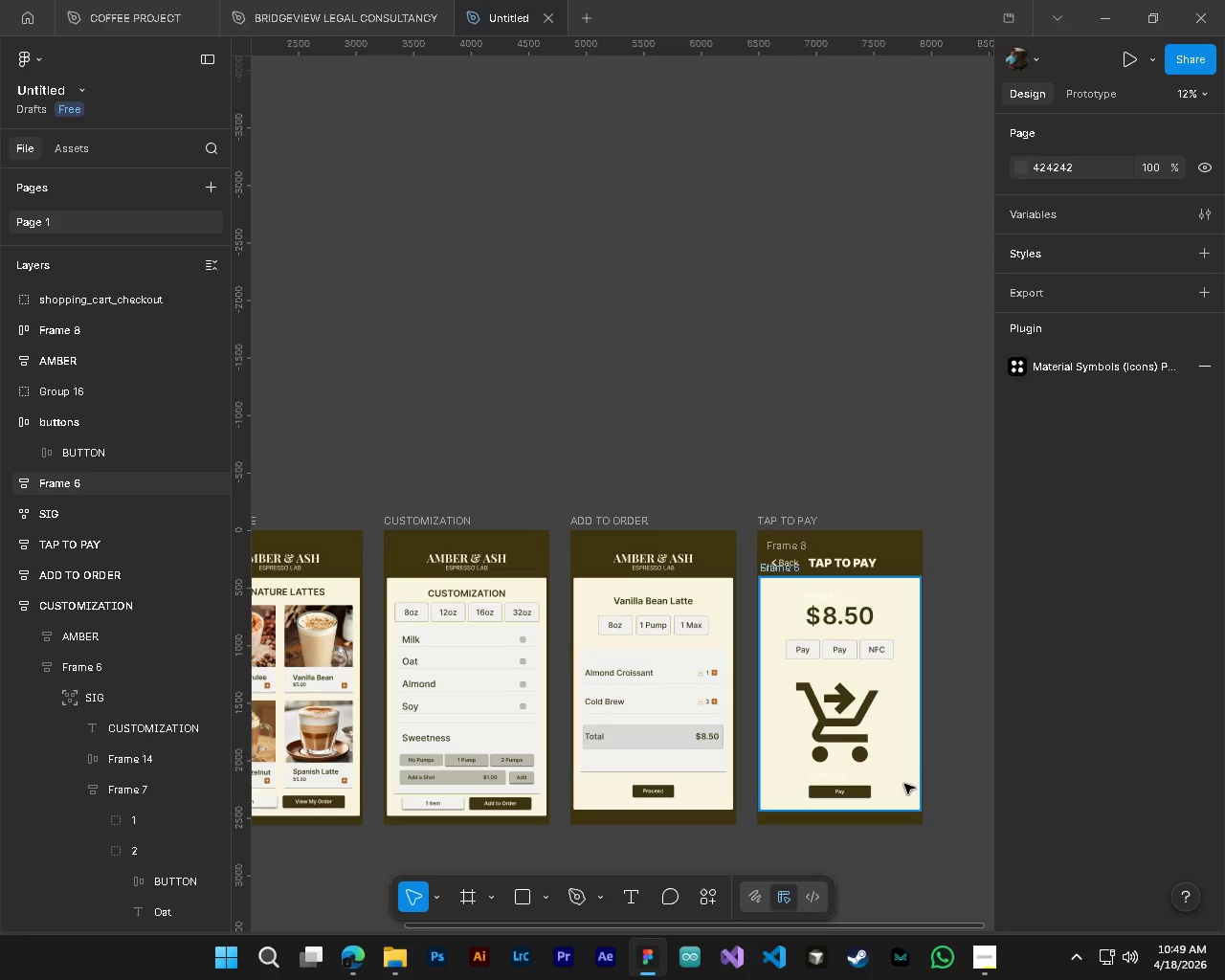 
key(Alt+Control+AltLeft)
 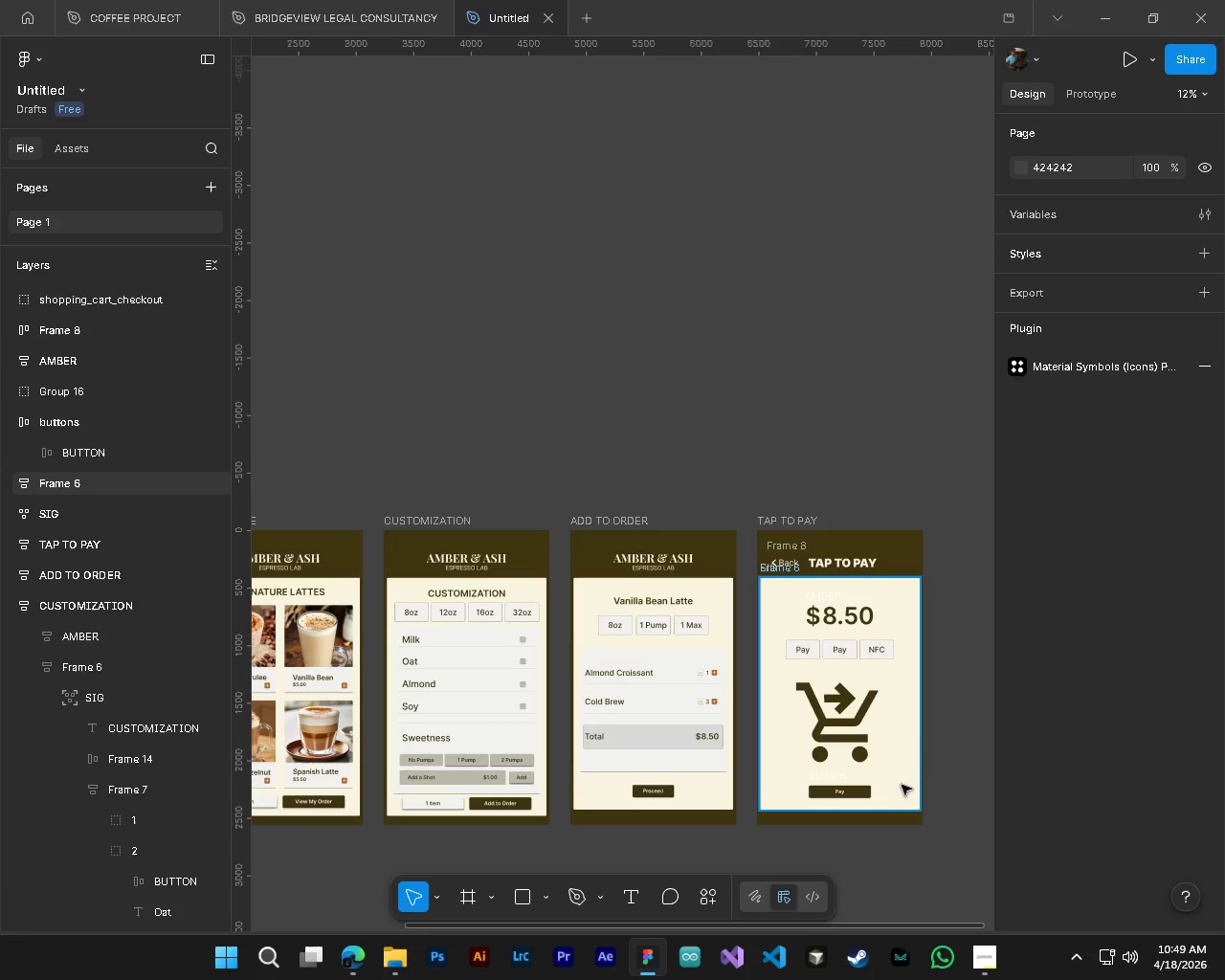 
key(Alt+Control+AltLeft)
 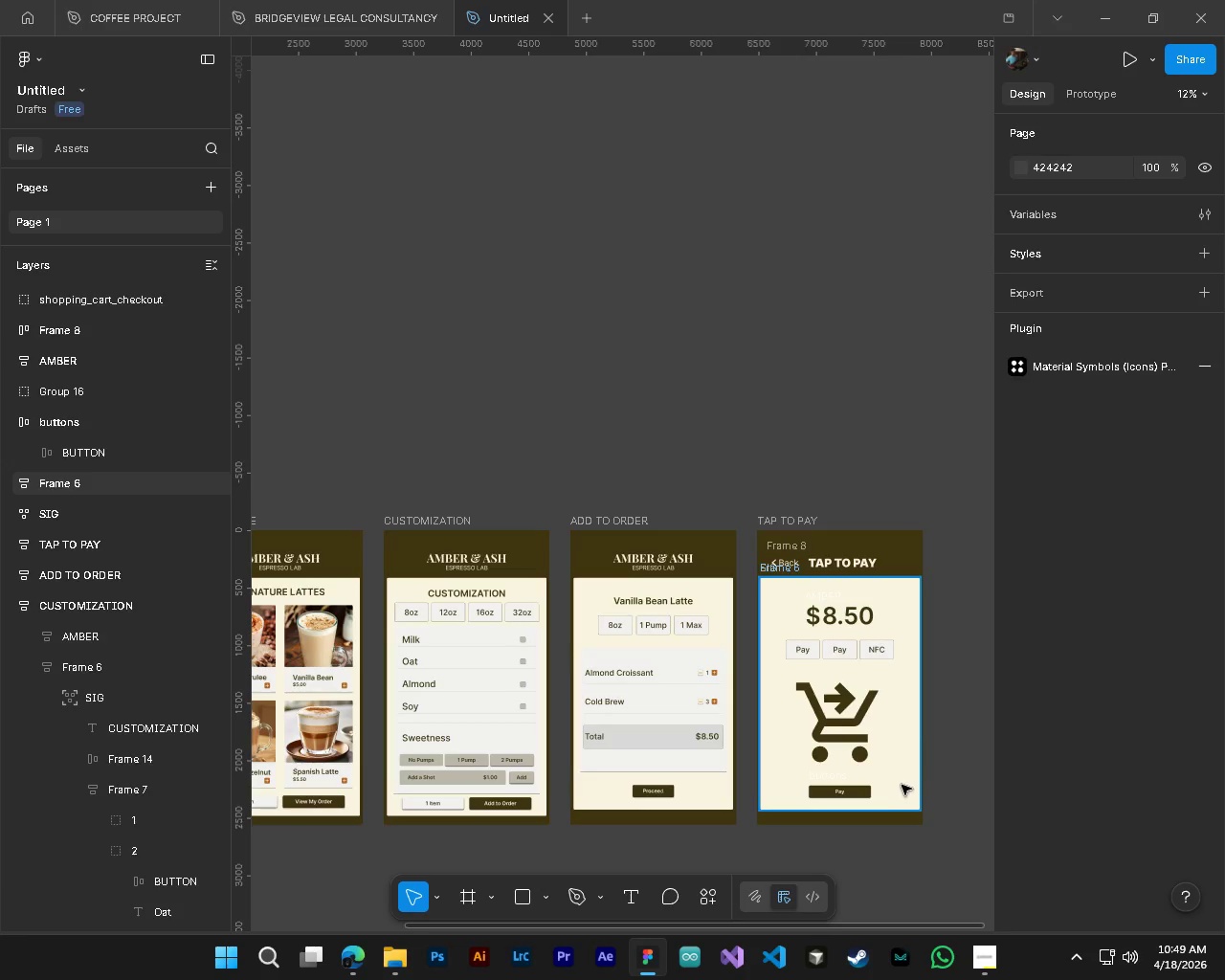 
key(Alt+Control+AltLeft)
 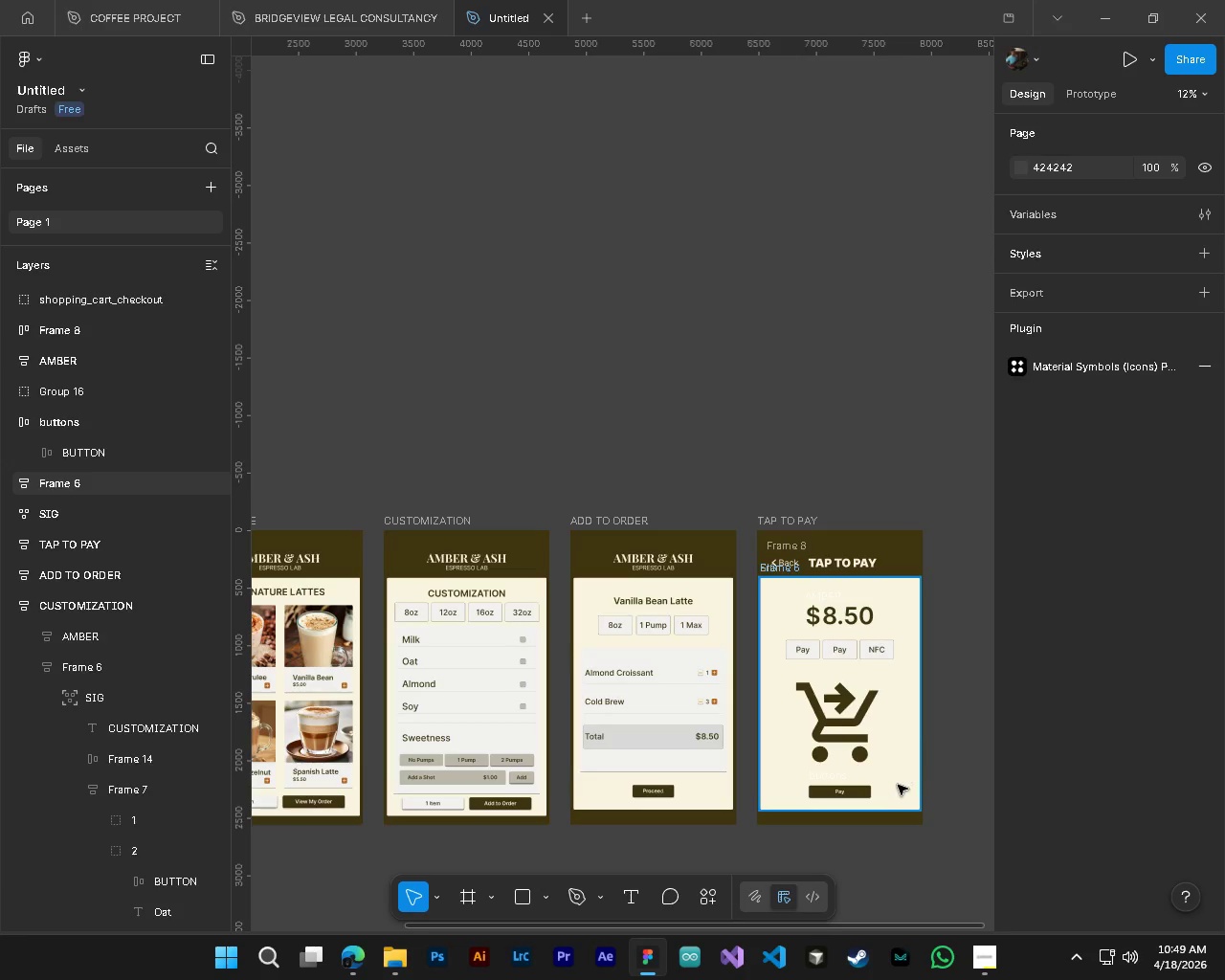 
key(Alt+Control+AltLeft)
 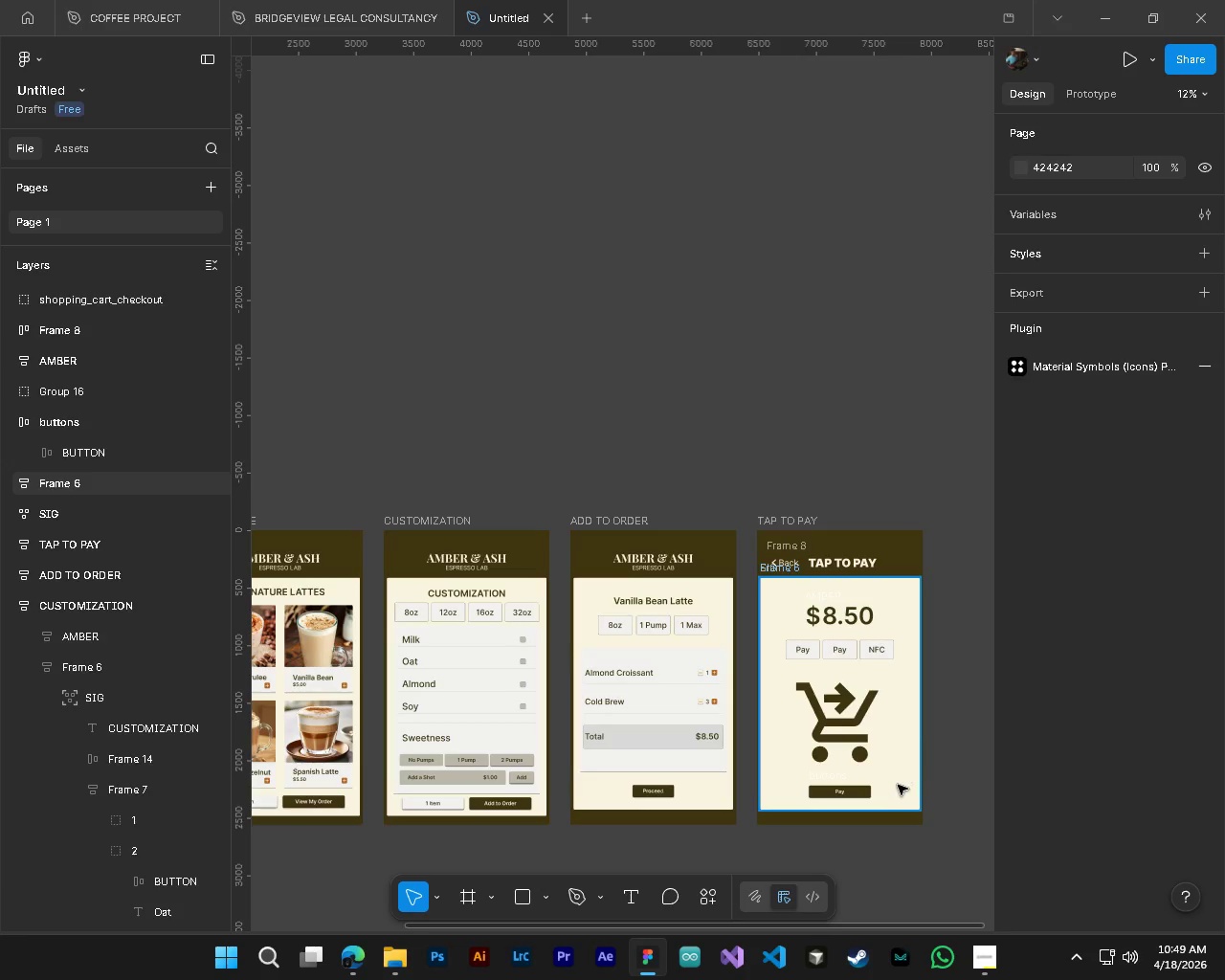 
key(Alt+Control+AltLeft)
 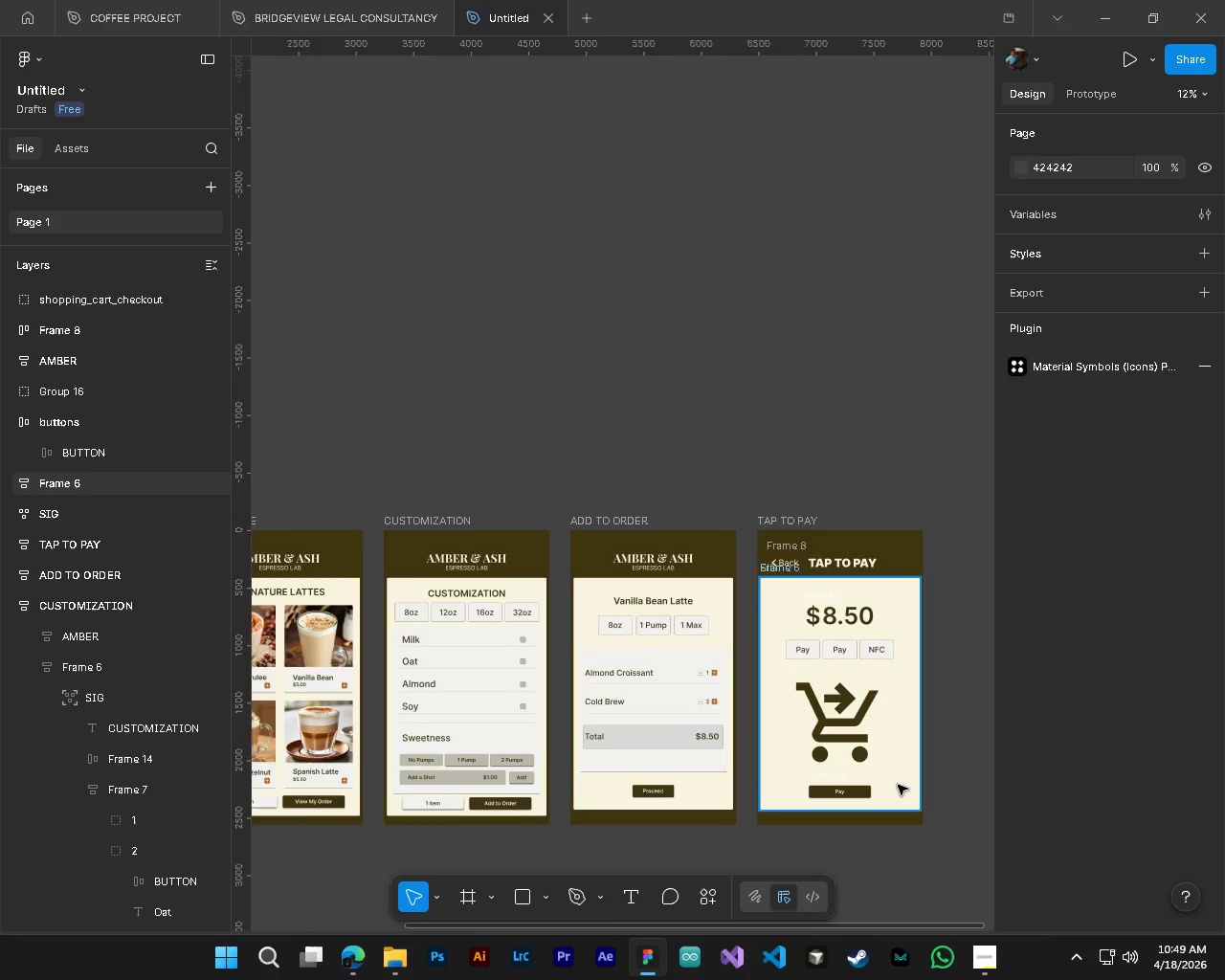 
hold_key(key=AltLeft, duration=1.08)
scroll: coordinate [874, 785], scroll_direction: up, amount: 9.0
 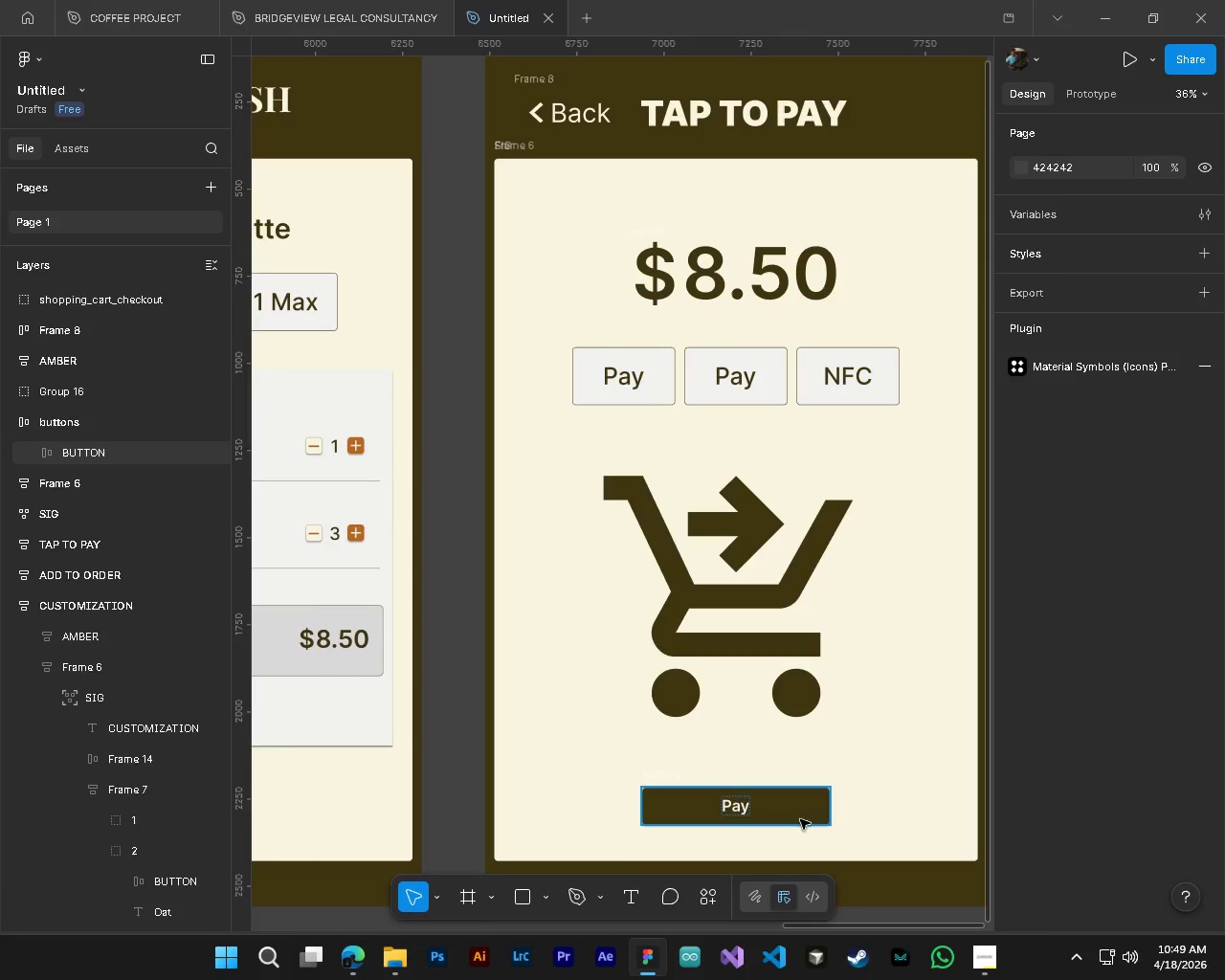 
left_click([800, 819])
 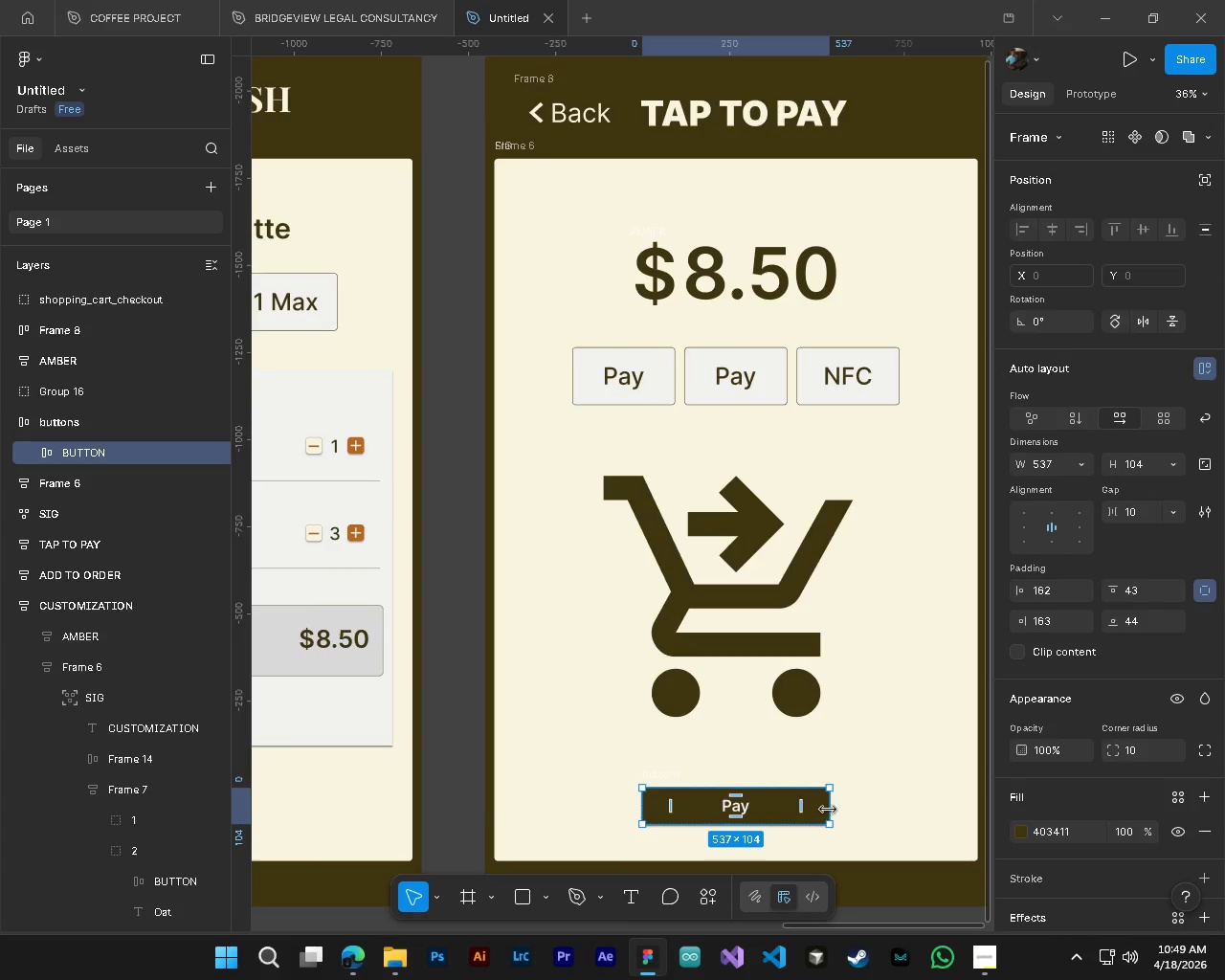 
left_click_drag(start_coordinate=[829, 810], to_coordinate=[737, 809])
 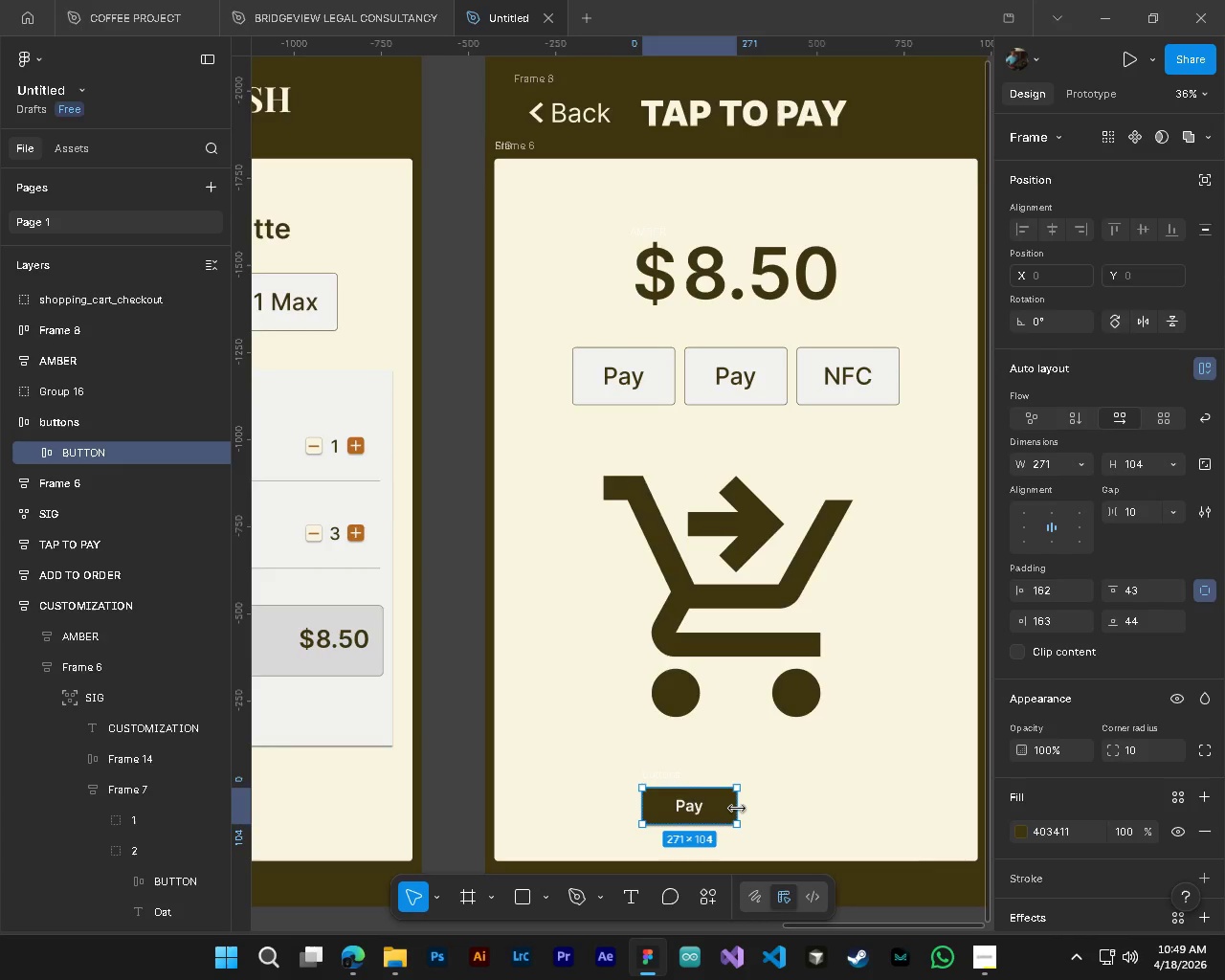 
key(Alt+AltLeft)
 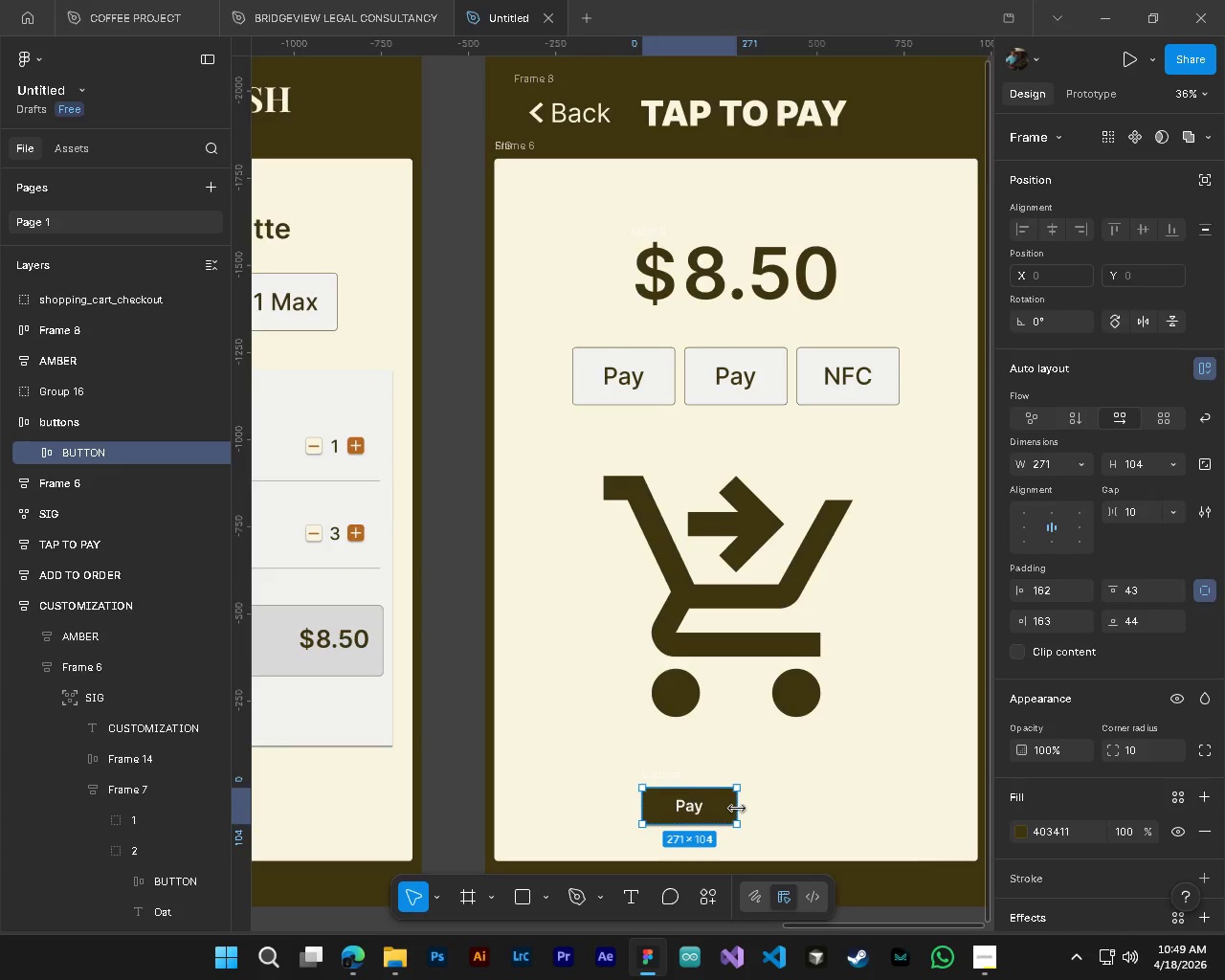 
key(Alt+Control+AltLeft)
 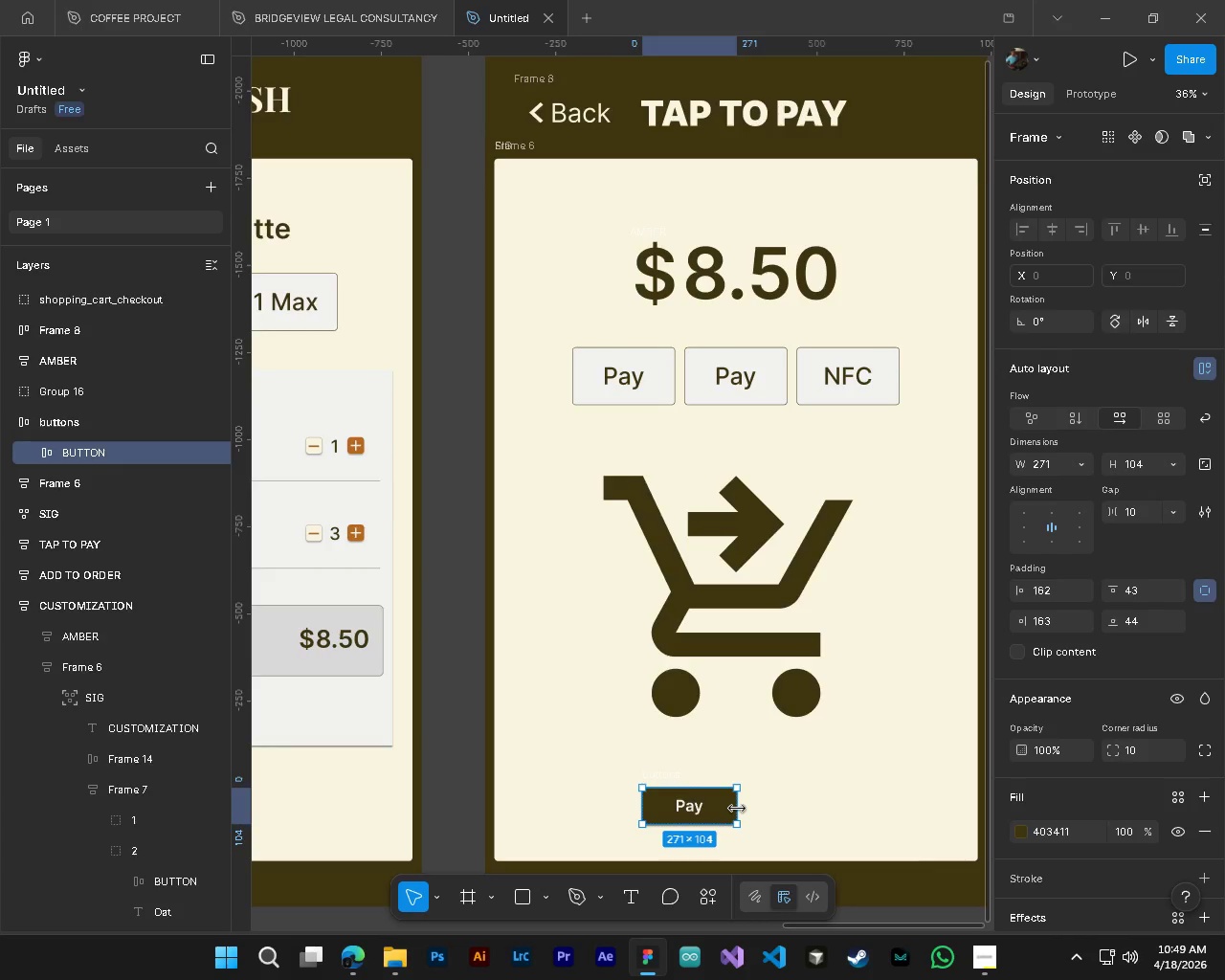 
hold_key(key=ControlLeft, duration=0.34)
scroll: coordinate [737, 809], scroll_direction: down, amount: 4.0
 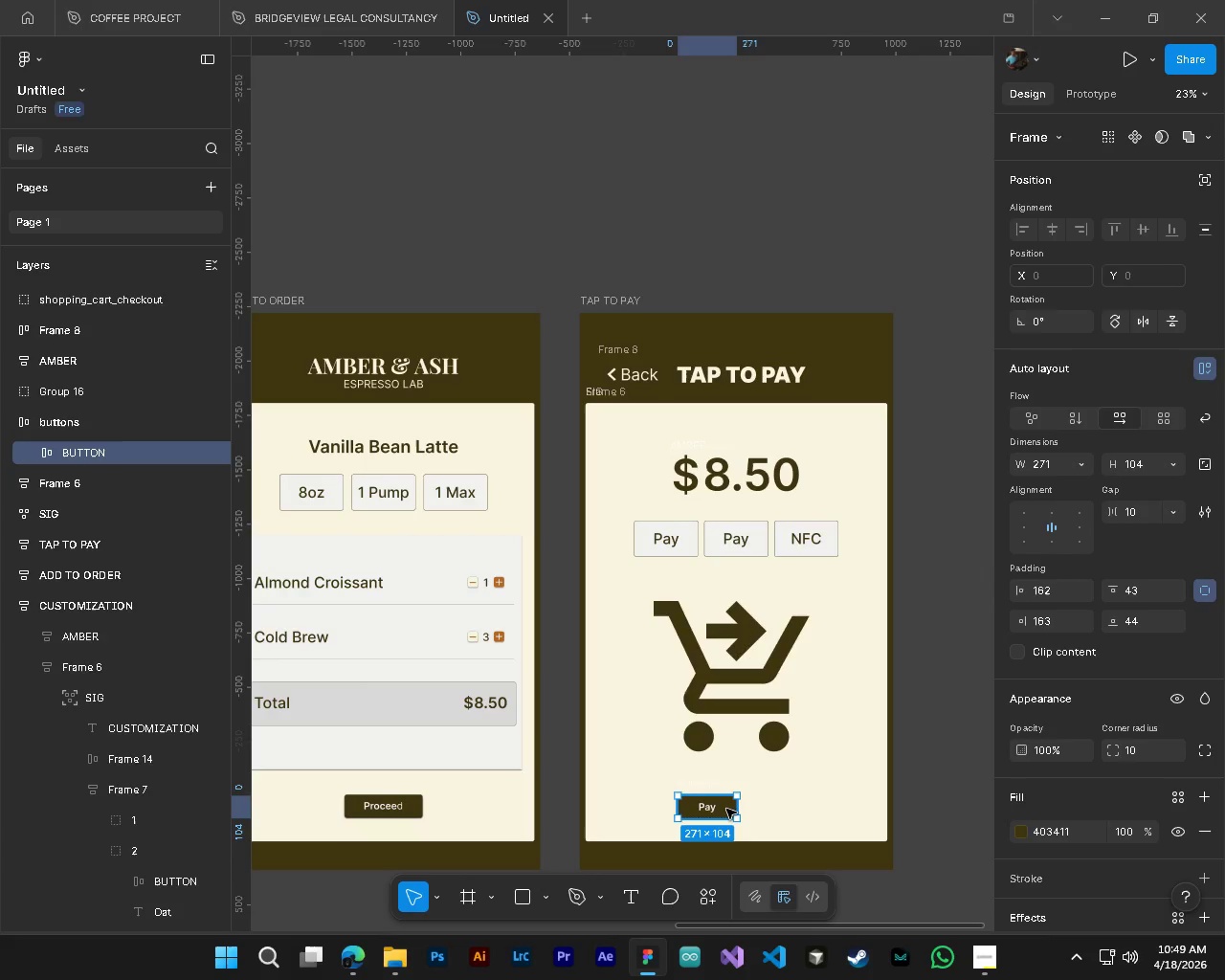 
left_click_drag(start_coordinate=[738, 807], to_coordinate=[758, 804])
 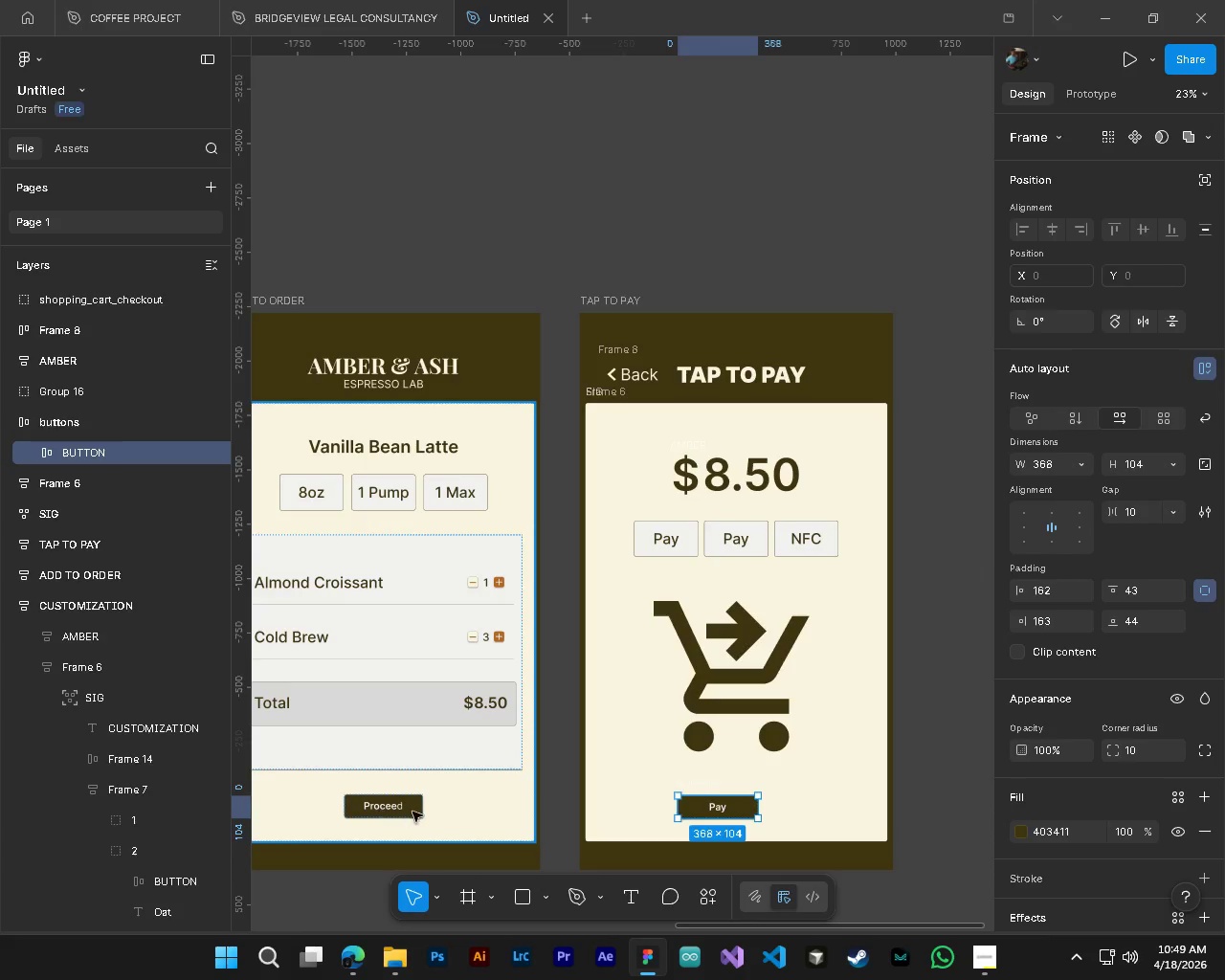 
hold_key(key=ControlLeft, duration=0.39)
left_click([415, 812])
 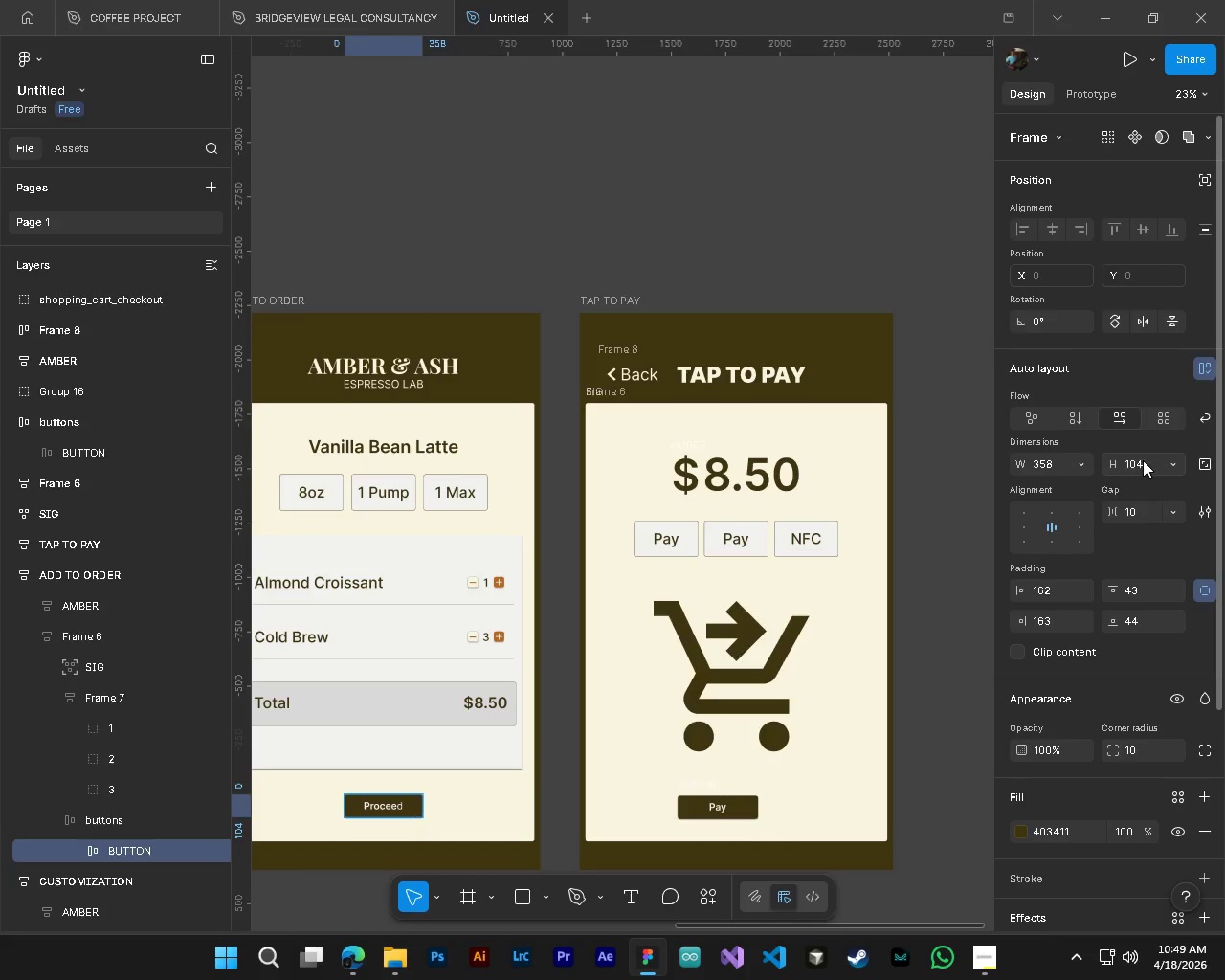 
hold_key(key=ControlLeft, duration=0.61)
left_click([740, 803])
 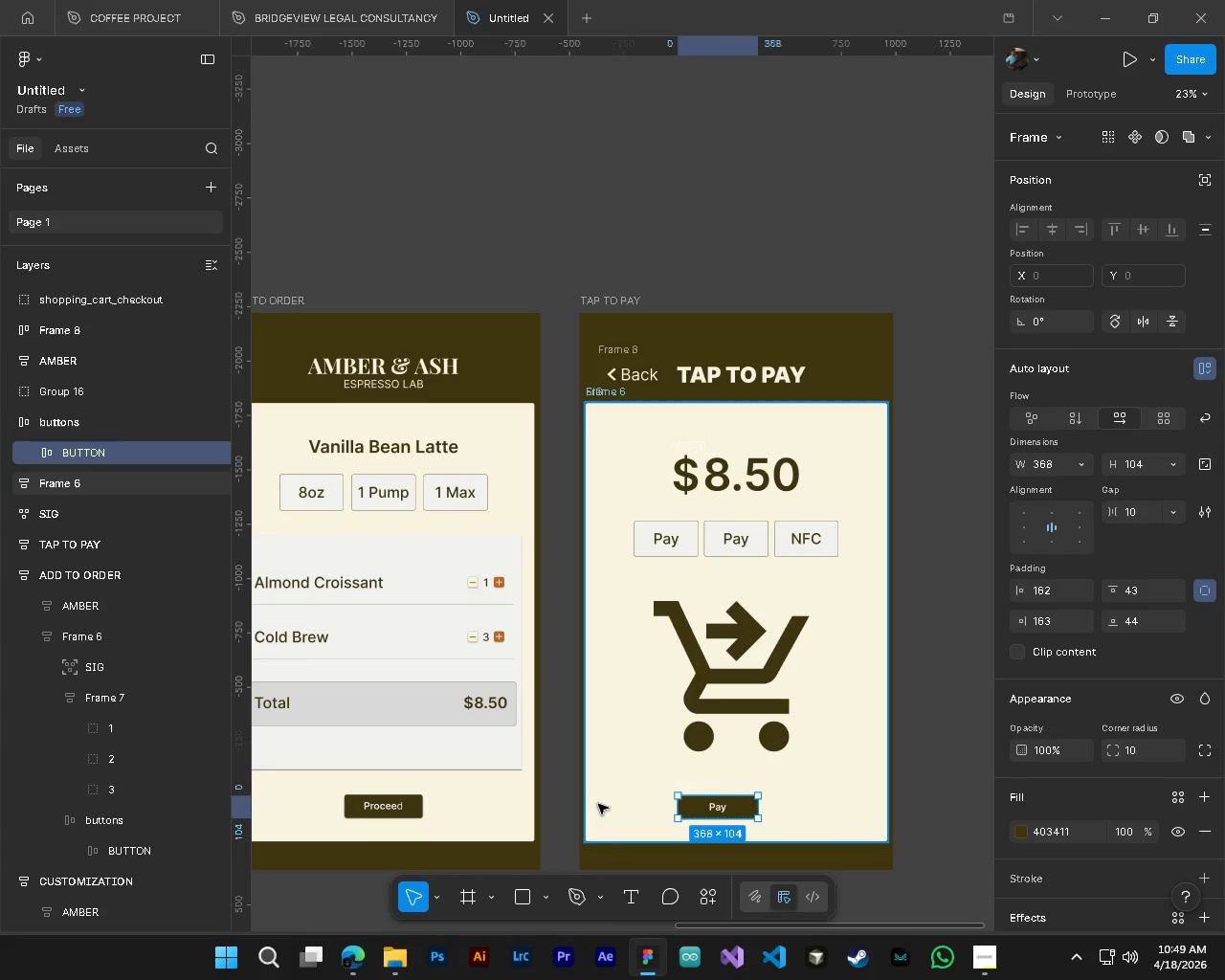 
hold_key(key=AltLeft, duration=1.25)
hold_key(key=ControlLeft, duration=1.28)
scroll: coordinate [779, 848], scroll_direction: up, amount: 3.0
 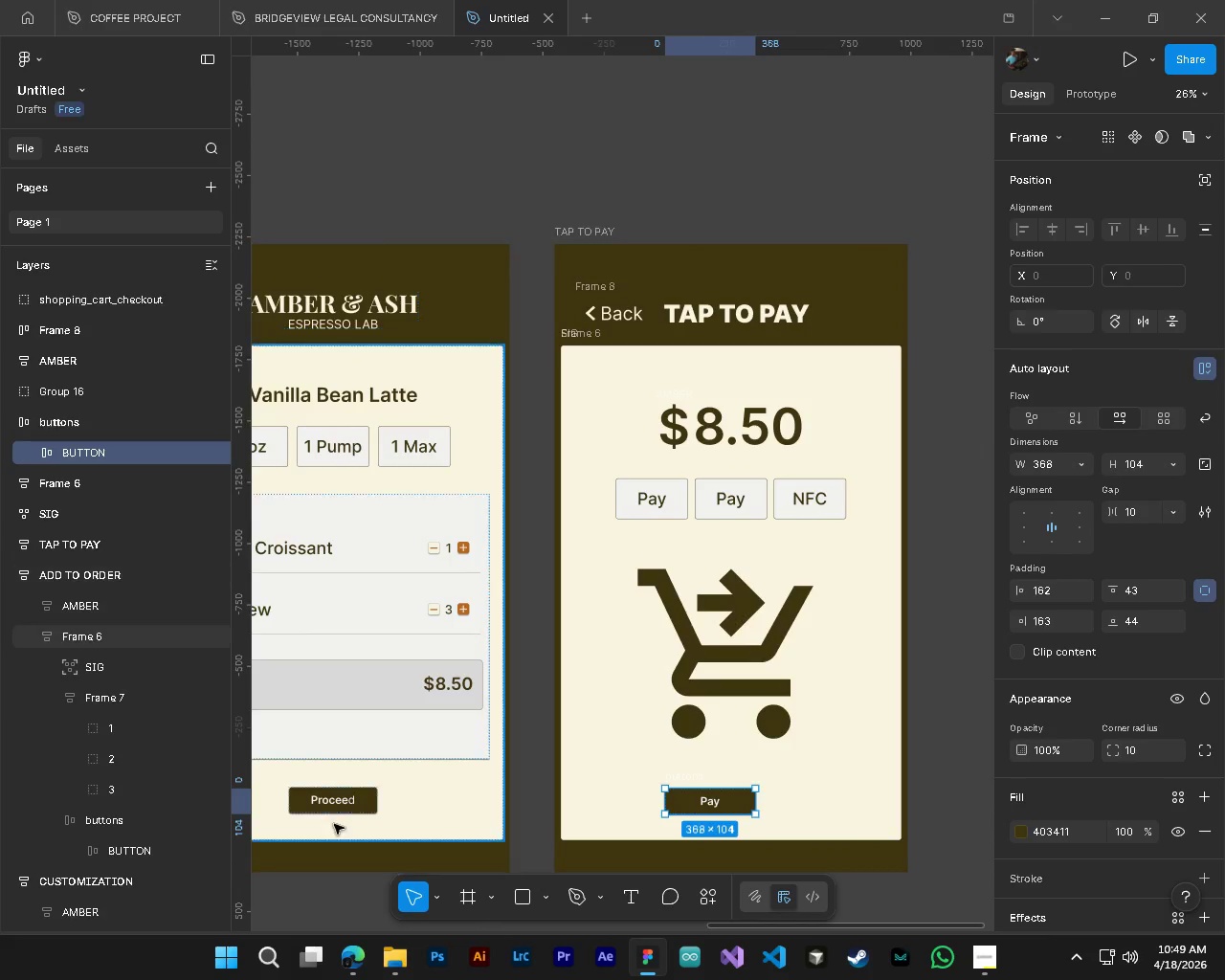 
hold_key(key=ControlLeft, duration=5.95)
left_click([369, 804])
 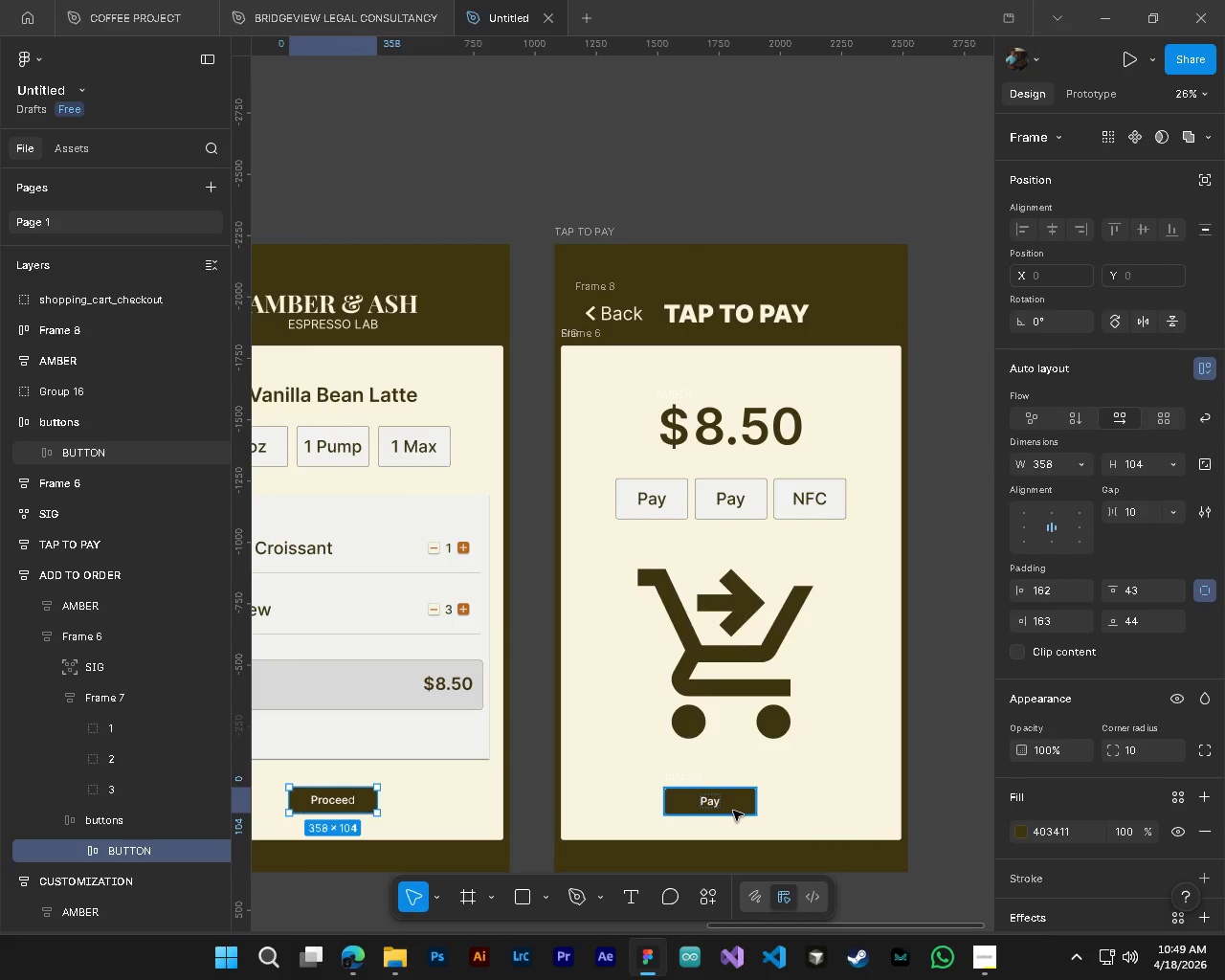 
left_click([733, 811])
 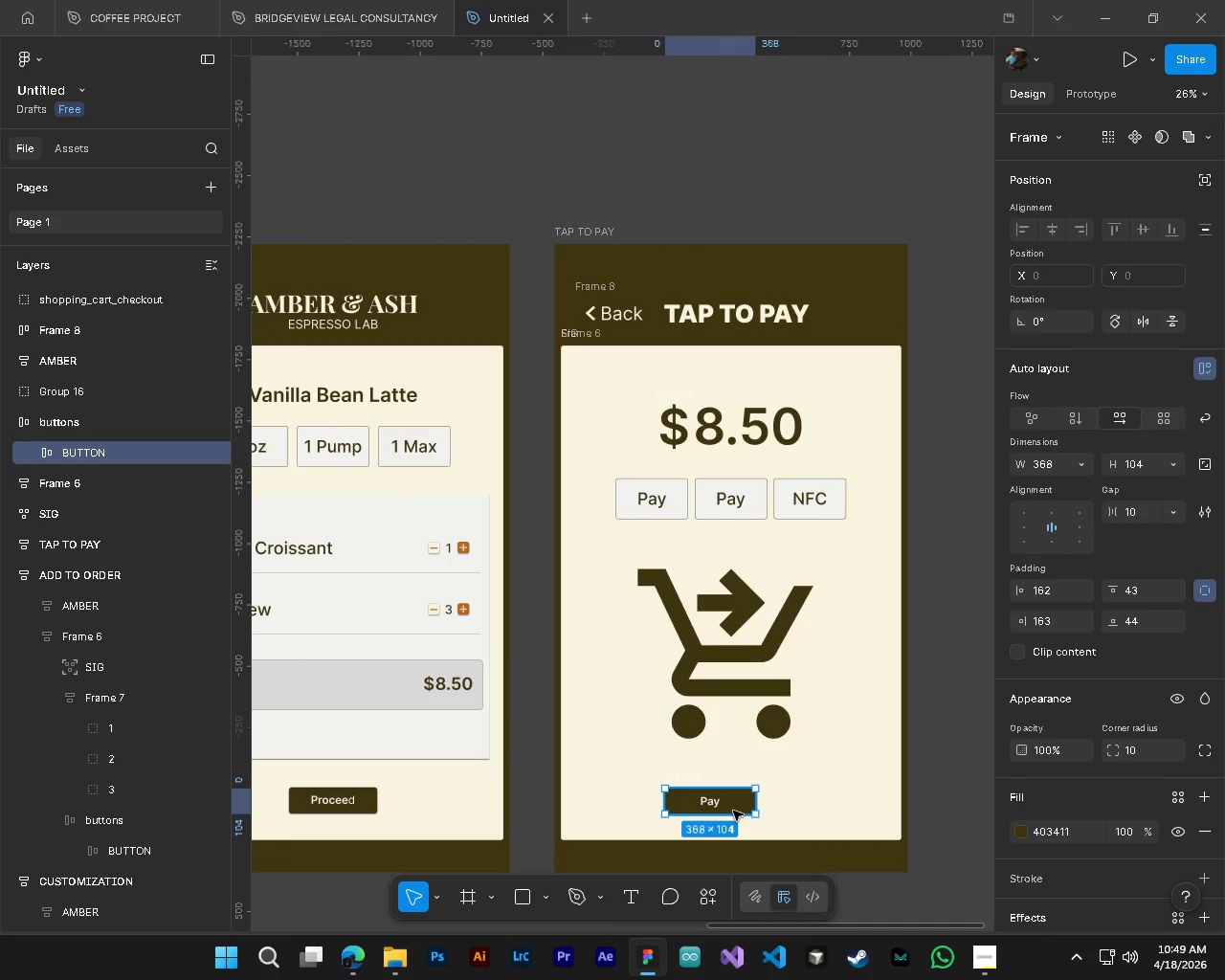 
left_click_drag(start_coordinate=[733, 811], to_coordinate=[770, 811])
 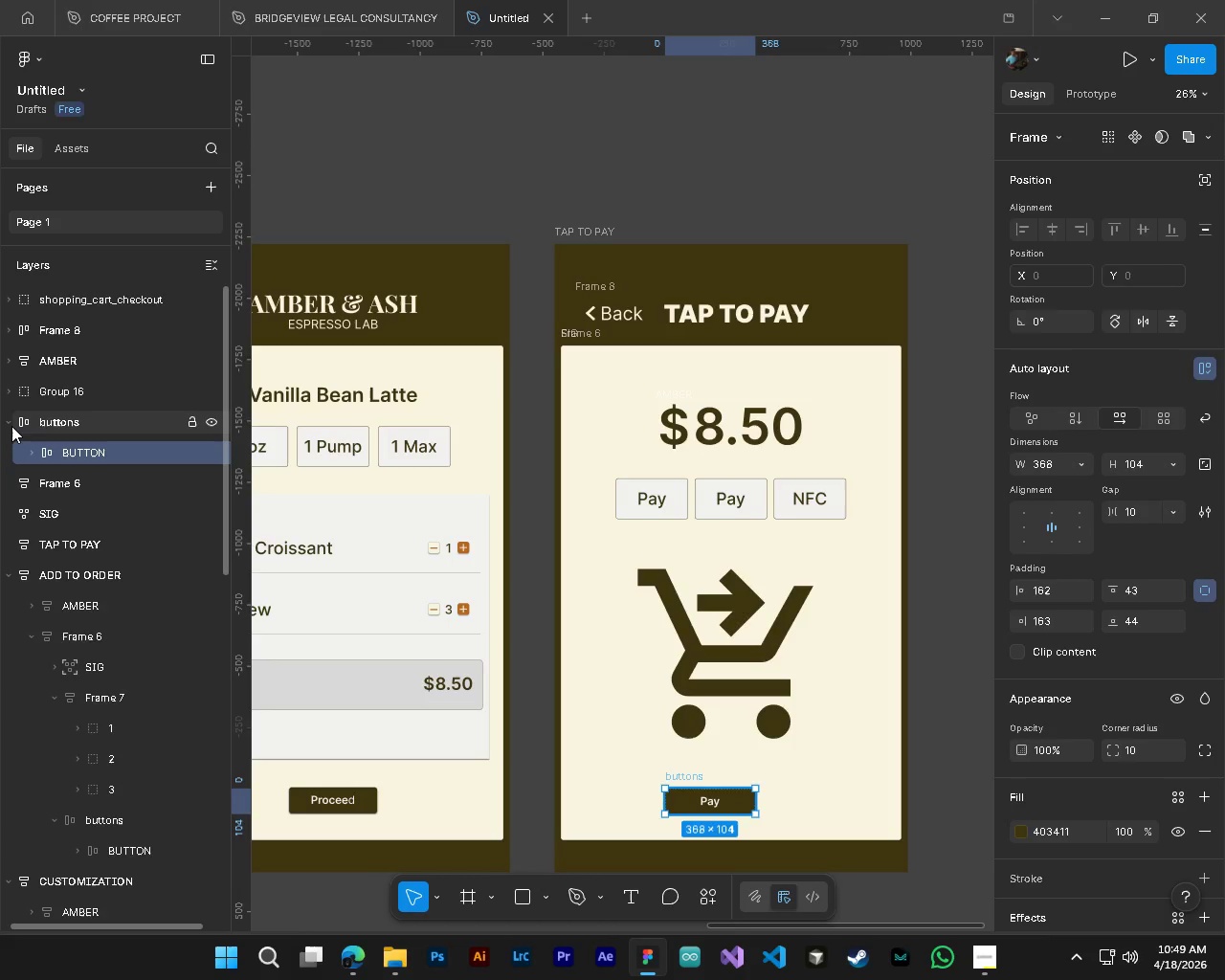 
left_click([12, 426])
 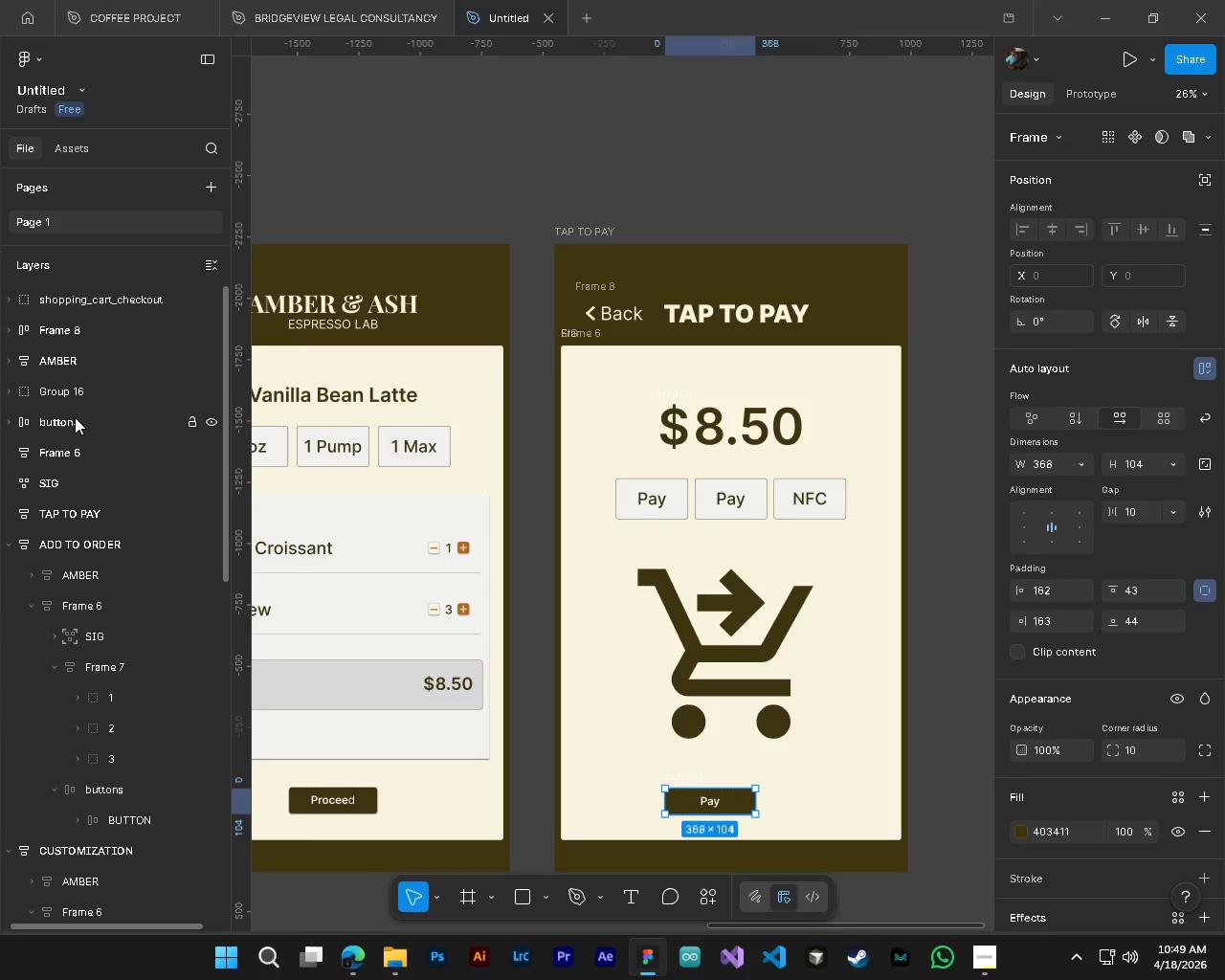 
left_click([75, 417])
 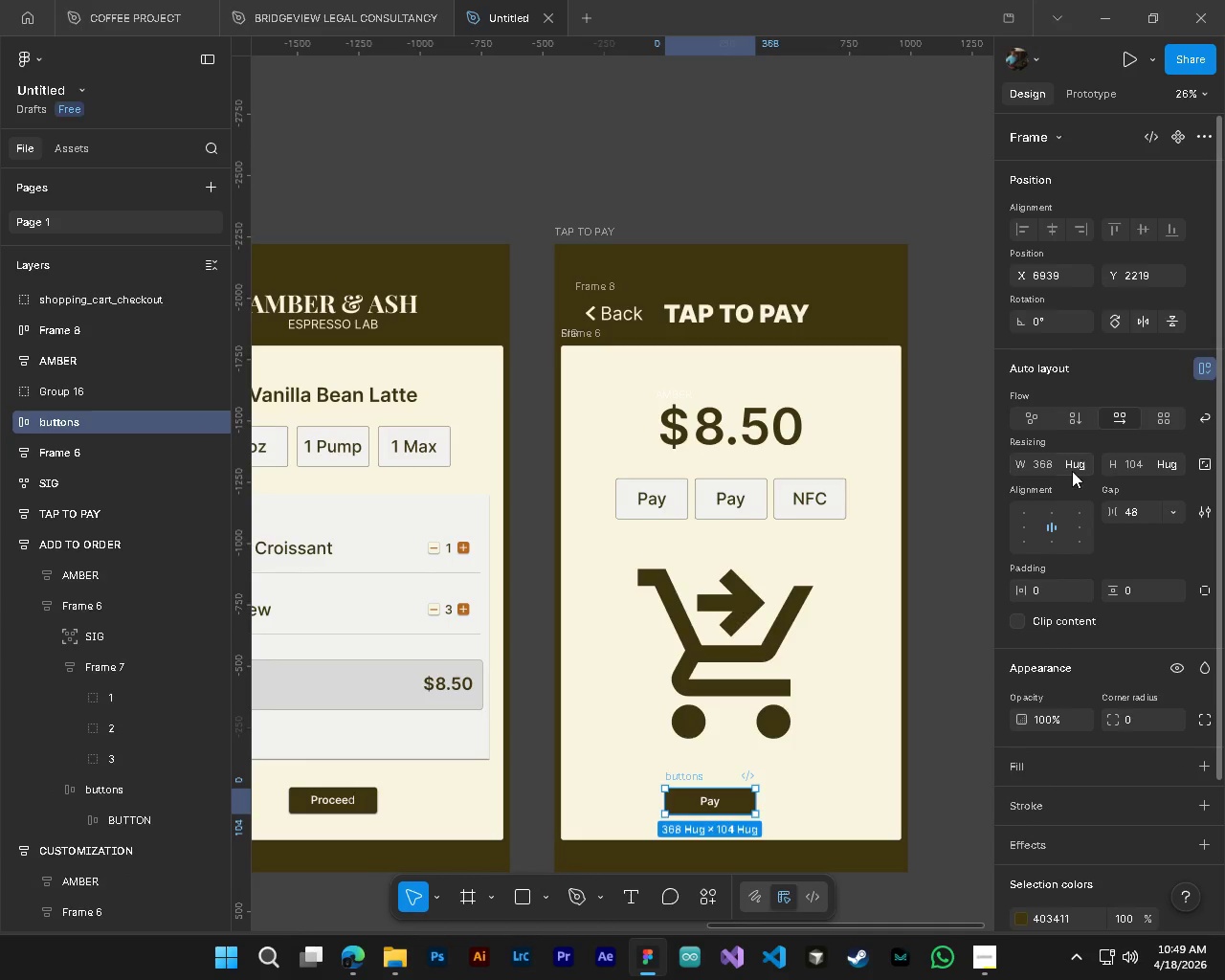 
left_click([1057, 466])
 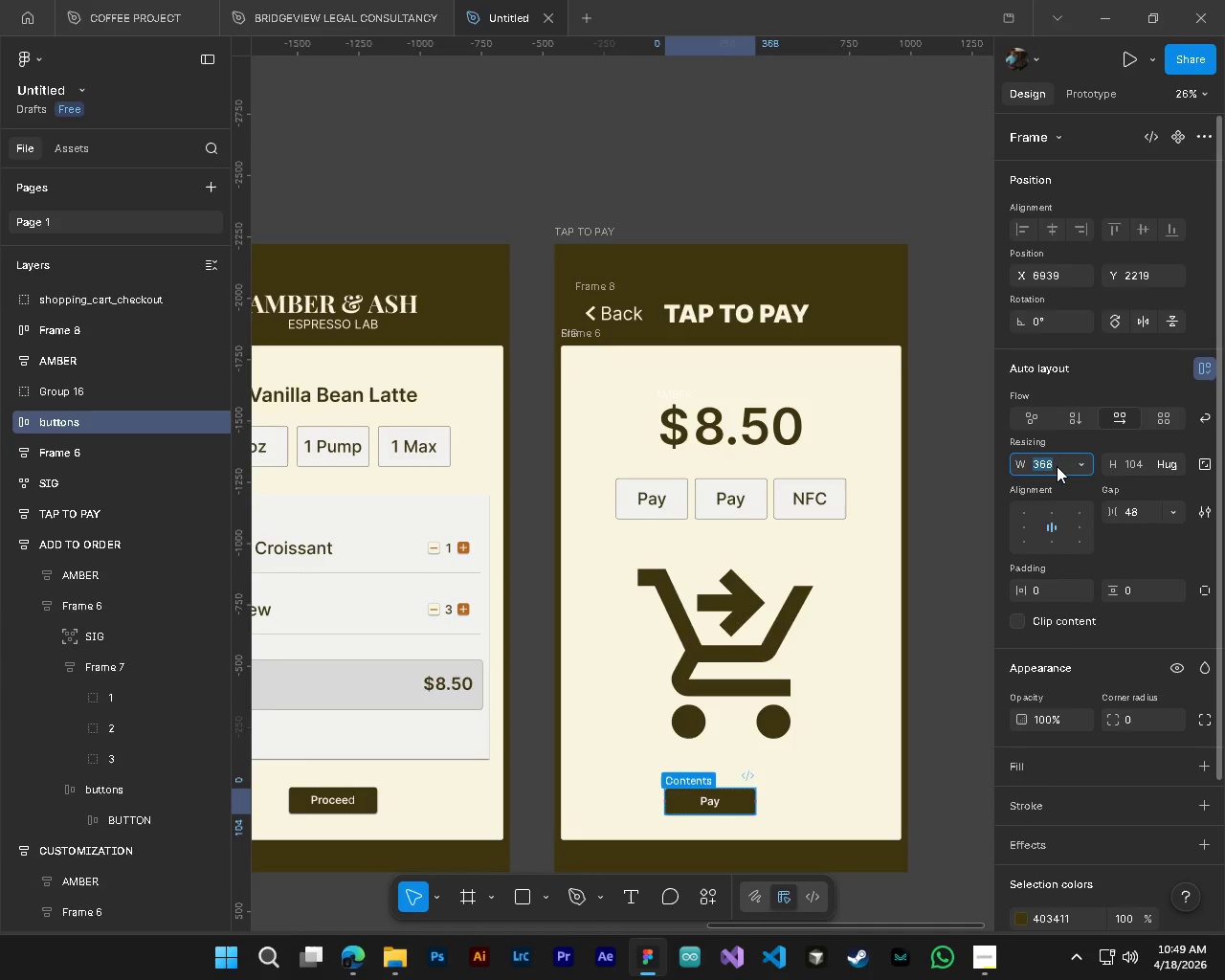 
key(Numpad3)
 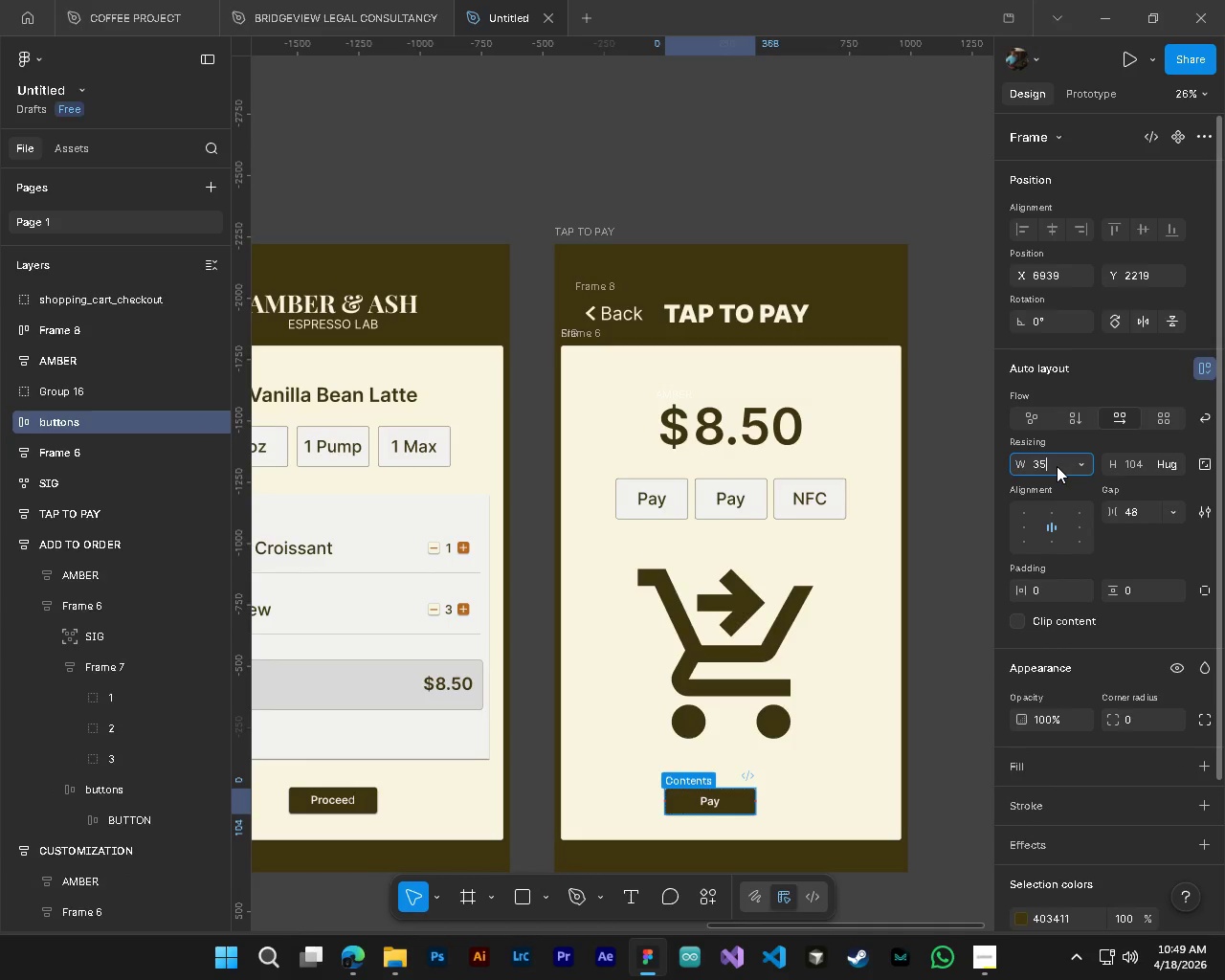 
key(Numpad5)
 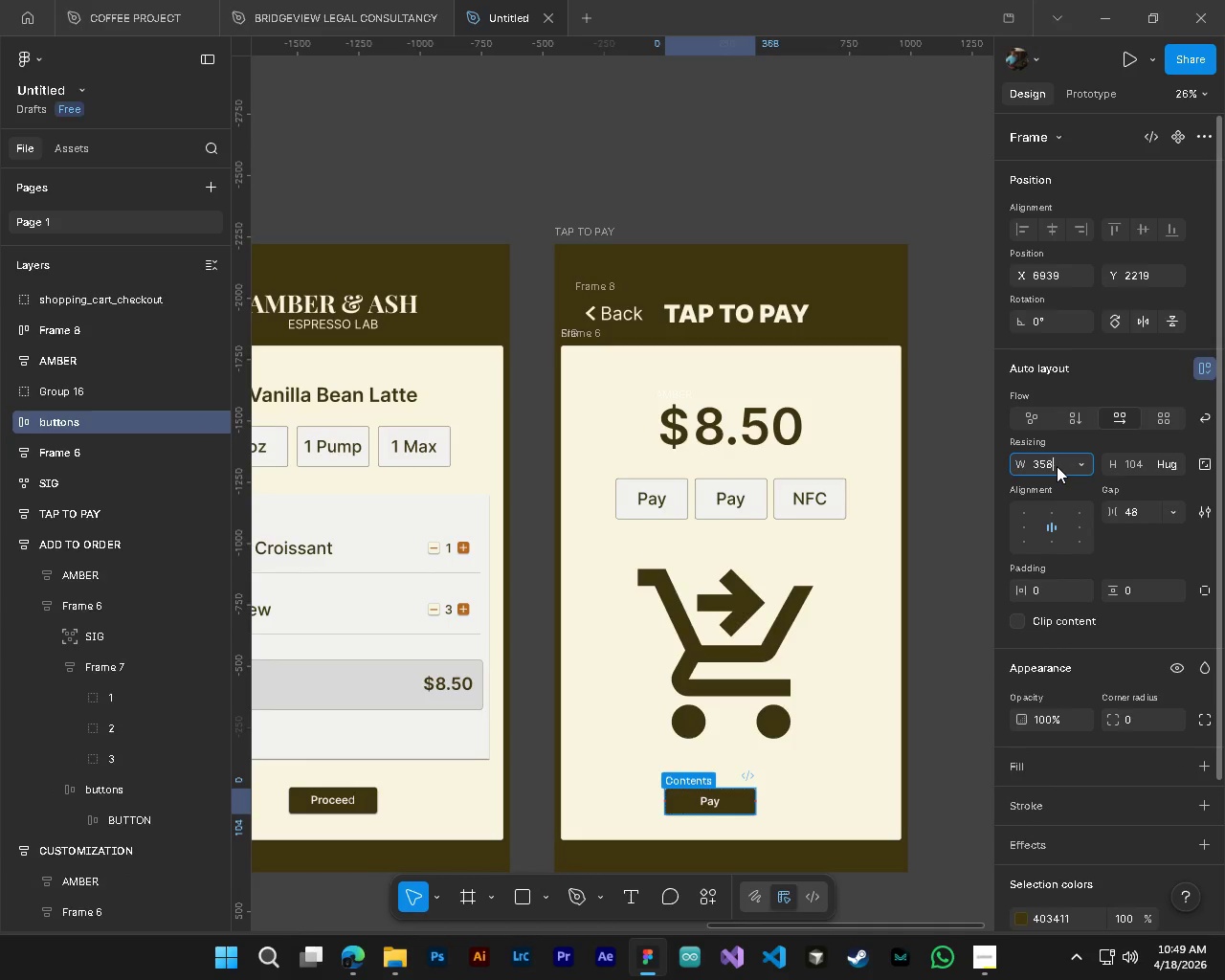 
key(Numpad8)
 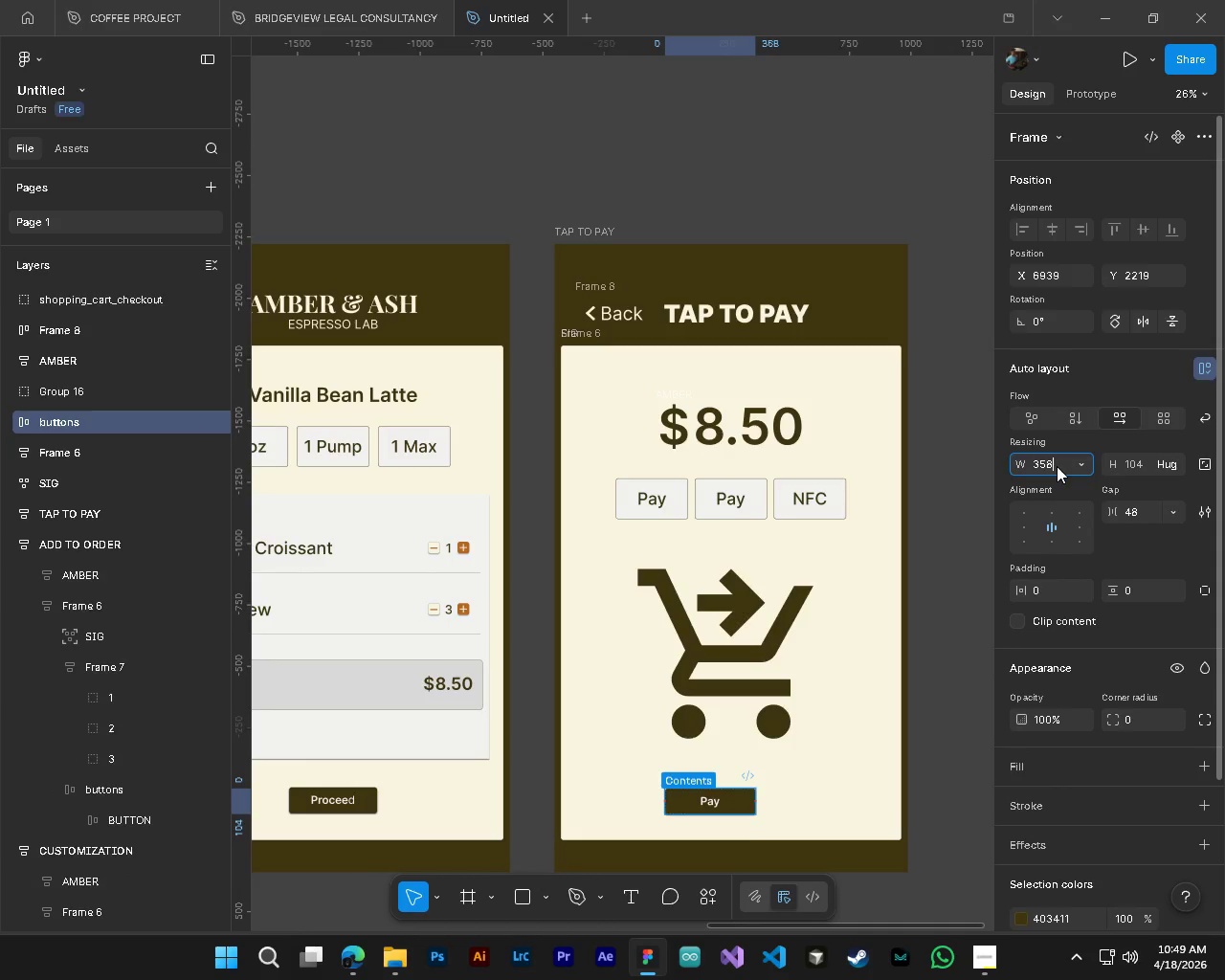 
key(NumpadEnter)
 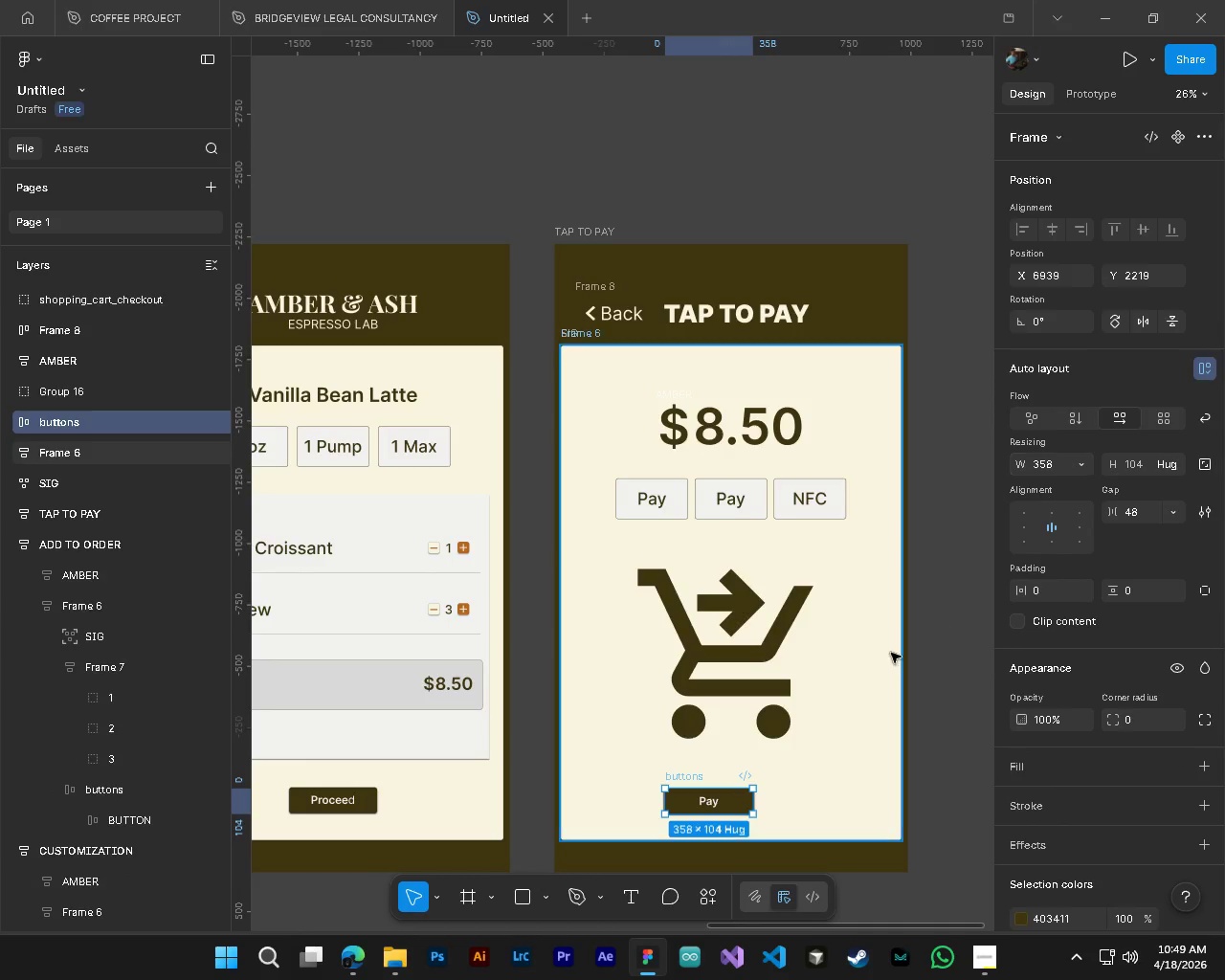 
hold_key(key=ControlLeft, duration=0.47)
 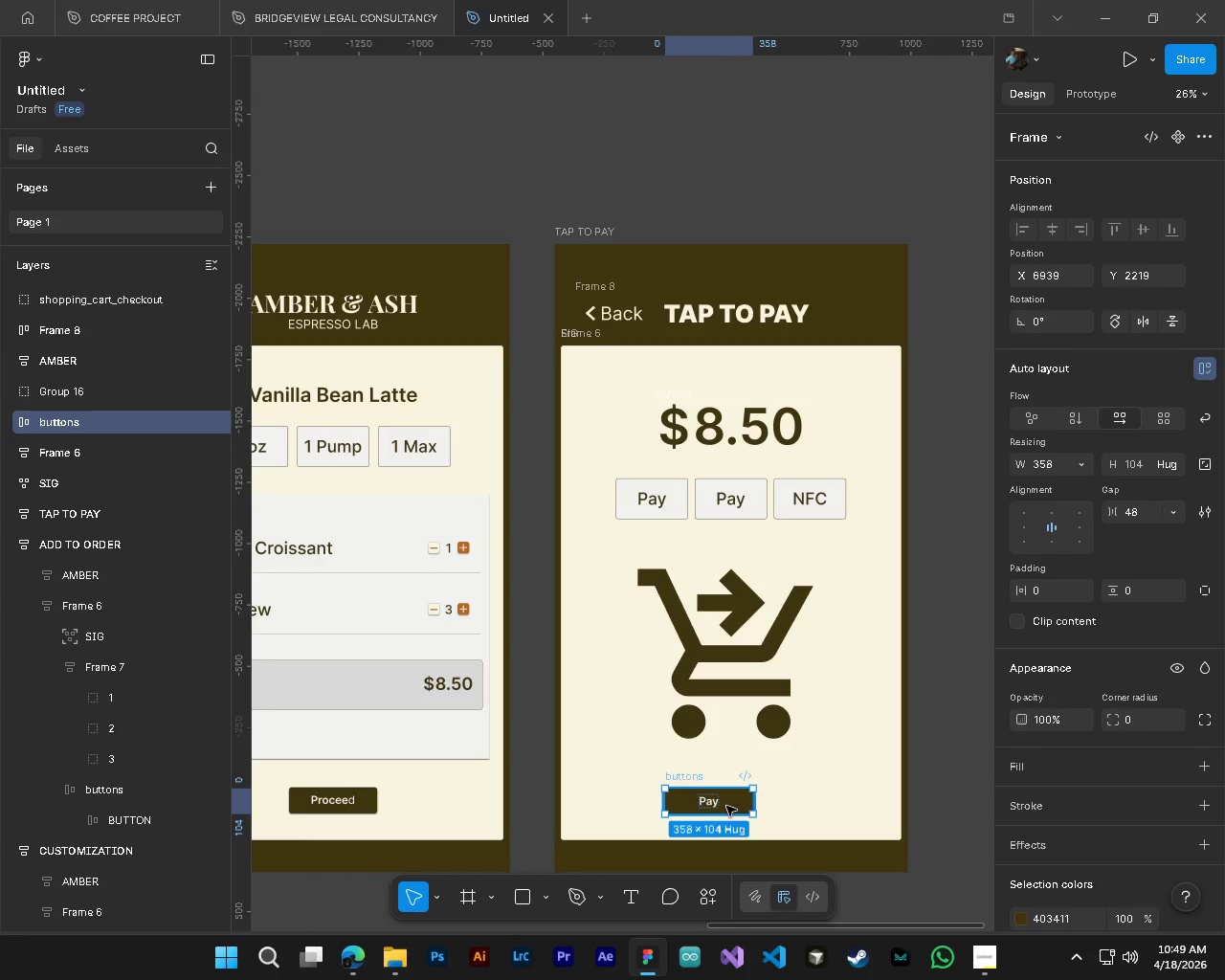 
key(Alt+Control+AltLeft)
 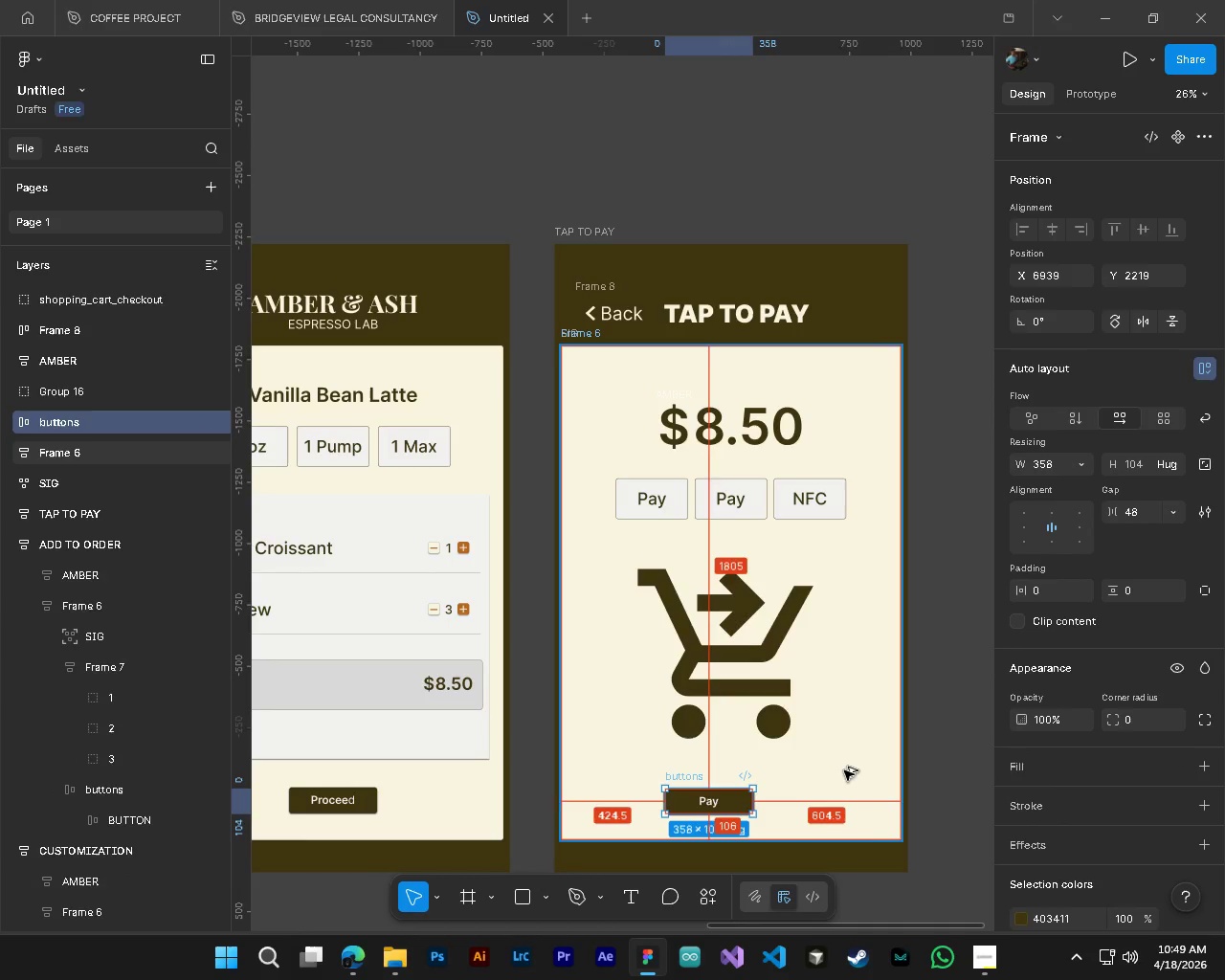 
key(Alt+Control+AltLeft)
 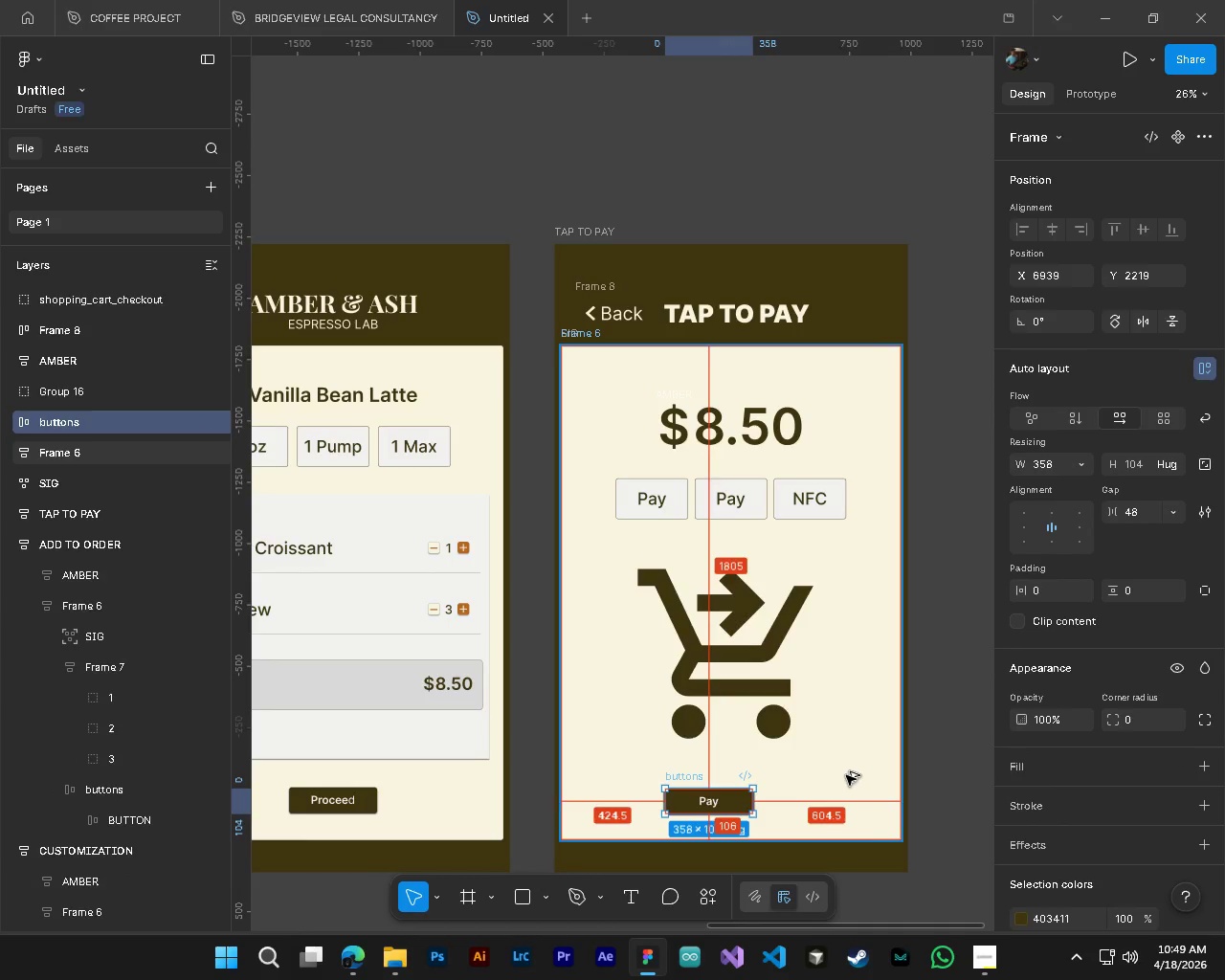 
key(Alt+Control+AltLeft)
 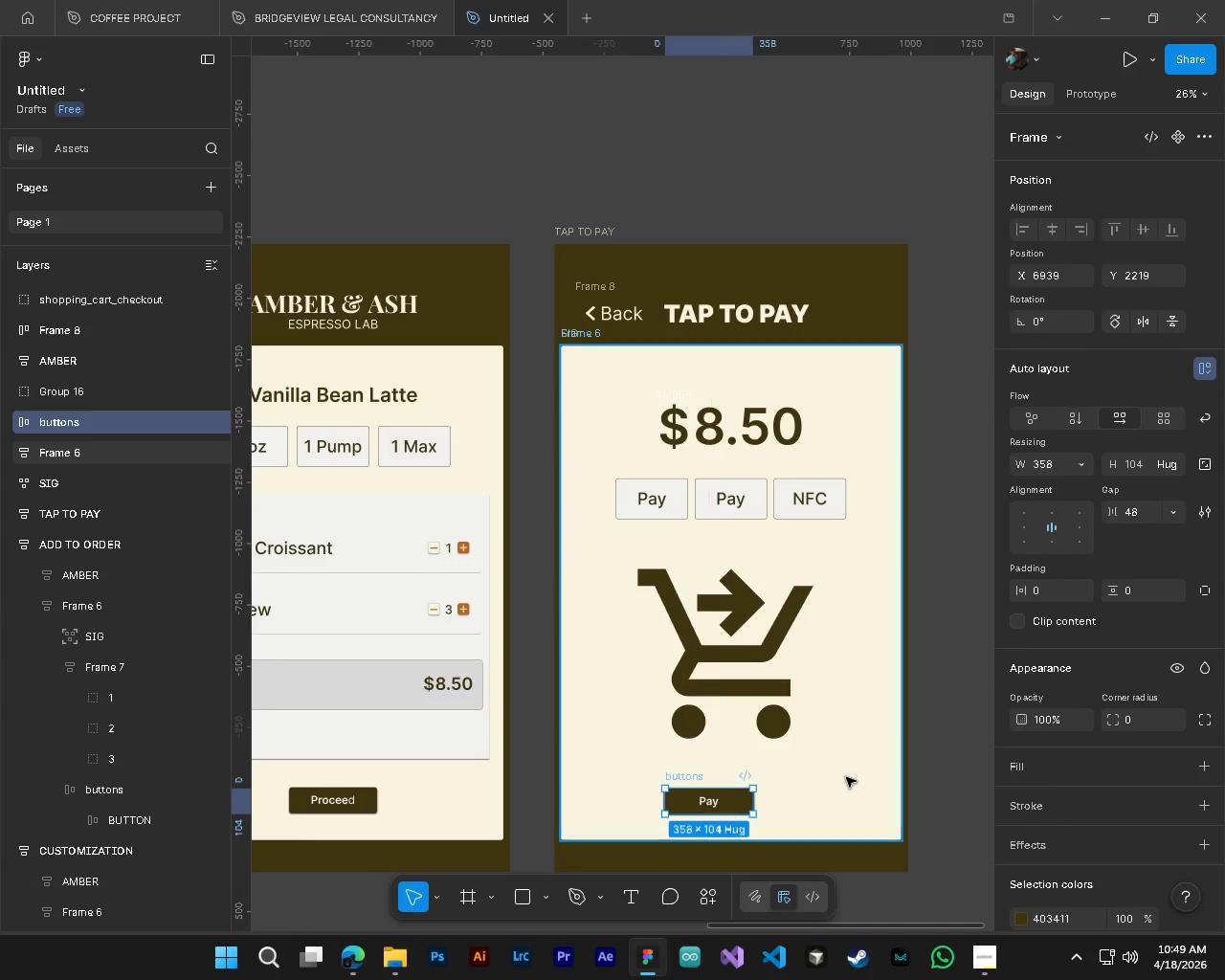 
key(Alt+Control+AltLeft)
 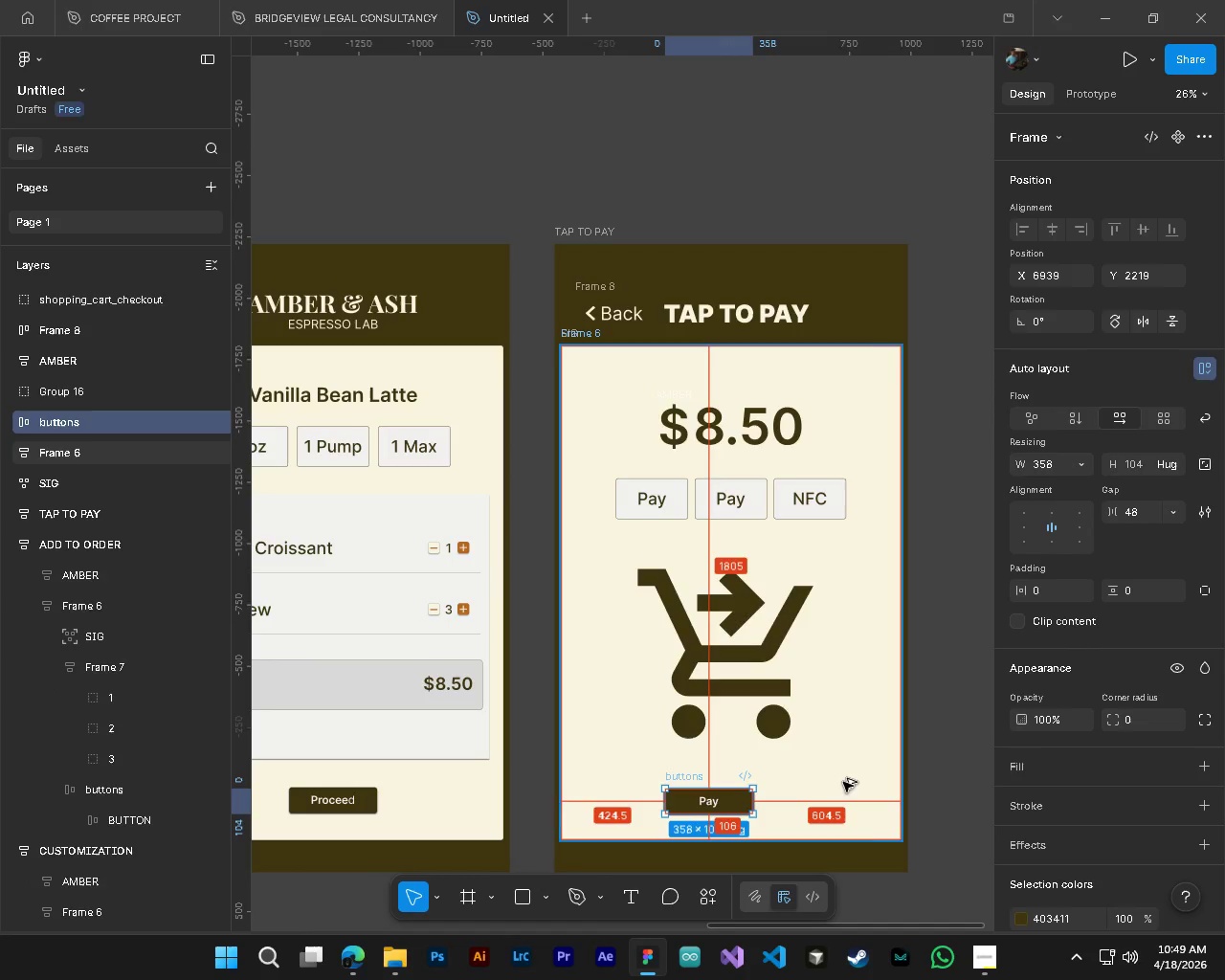 
key(Alt+Control+AltLeft)
 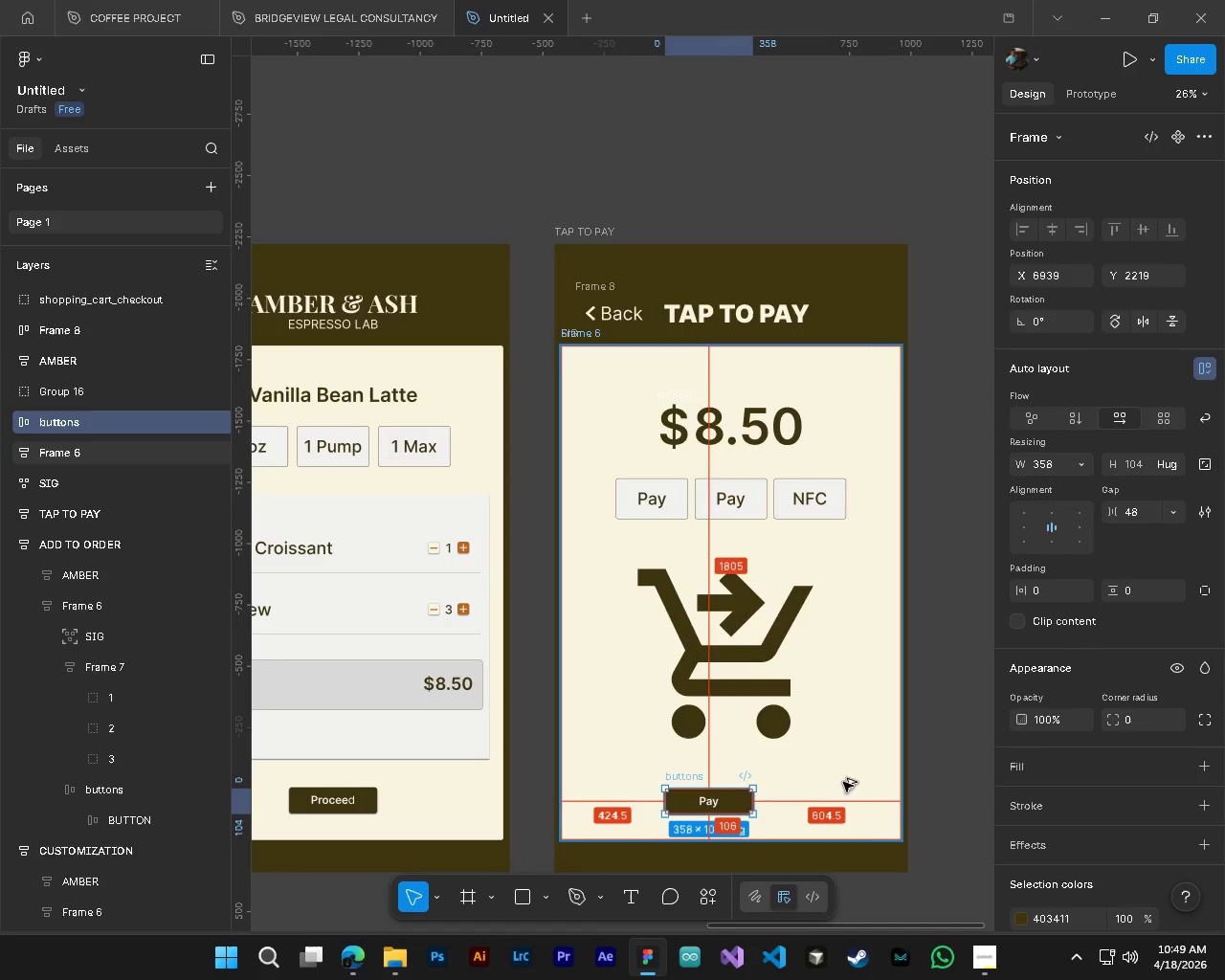 
key(Alt+Control+AltLeft)
 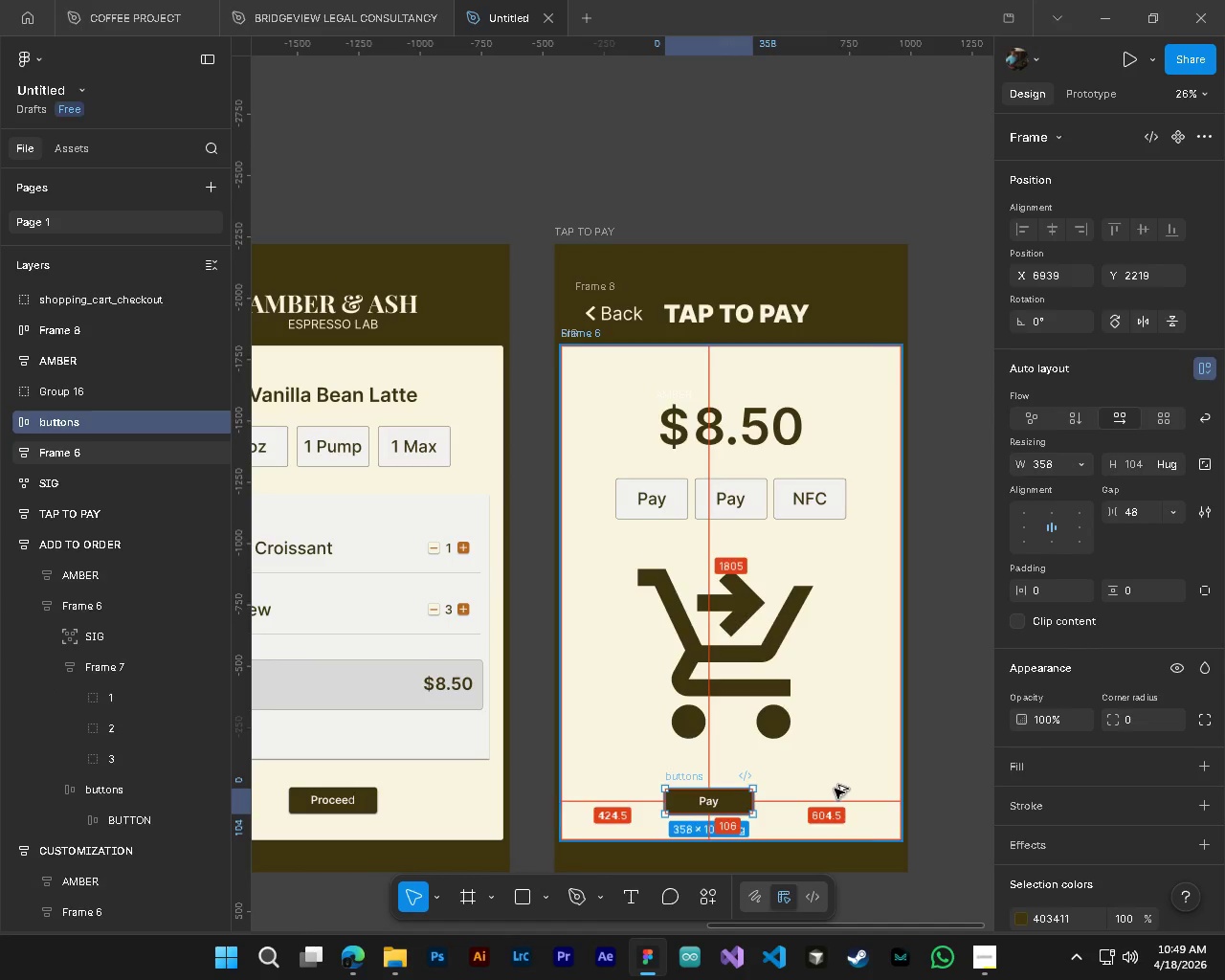 
key(Alt+Control+AltLeft)
 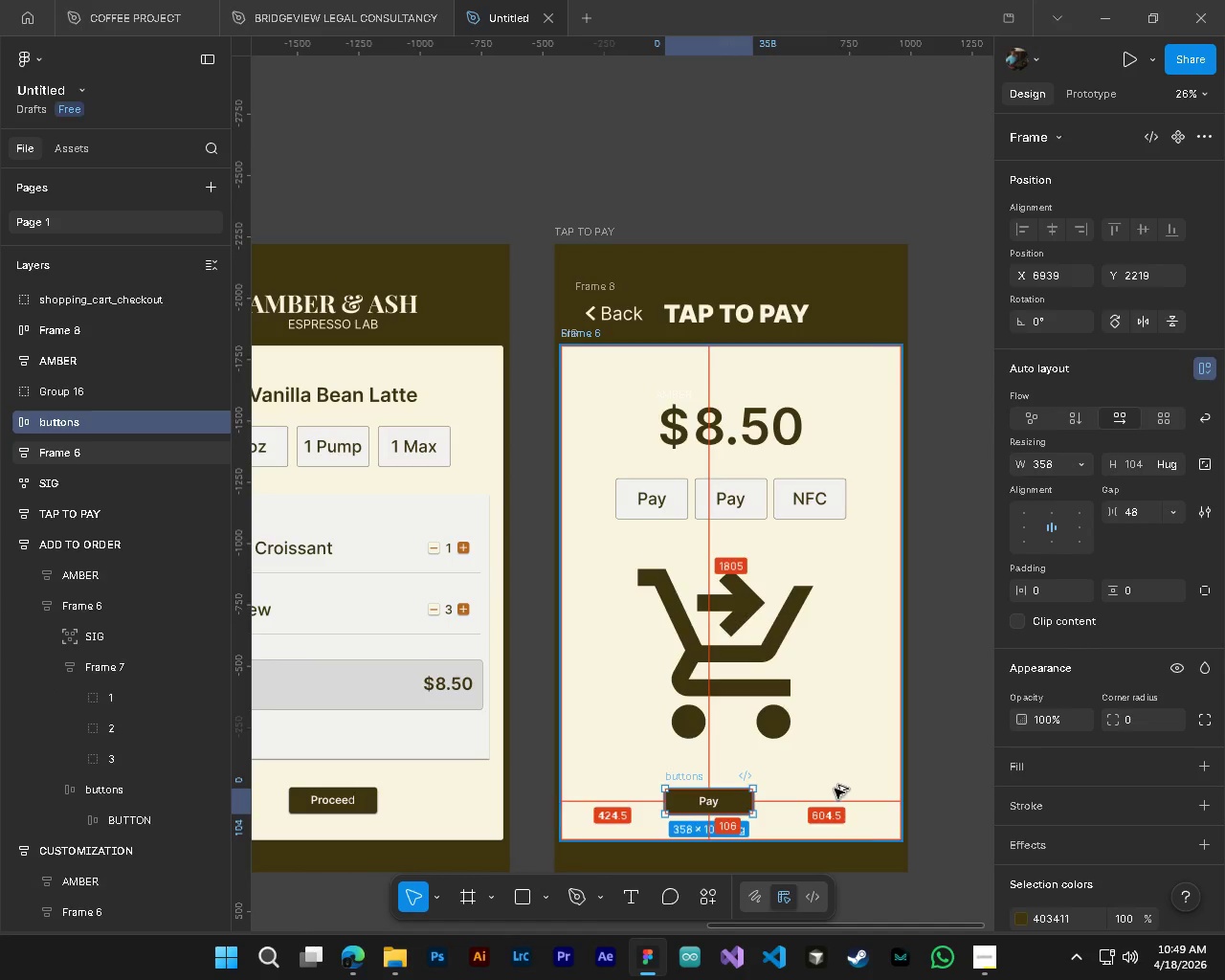 
key(Alt+Control+AltLeft)
 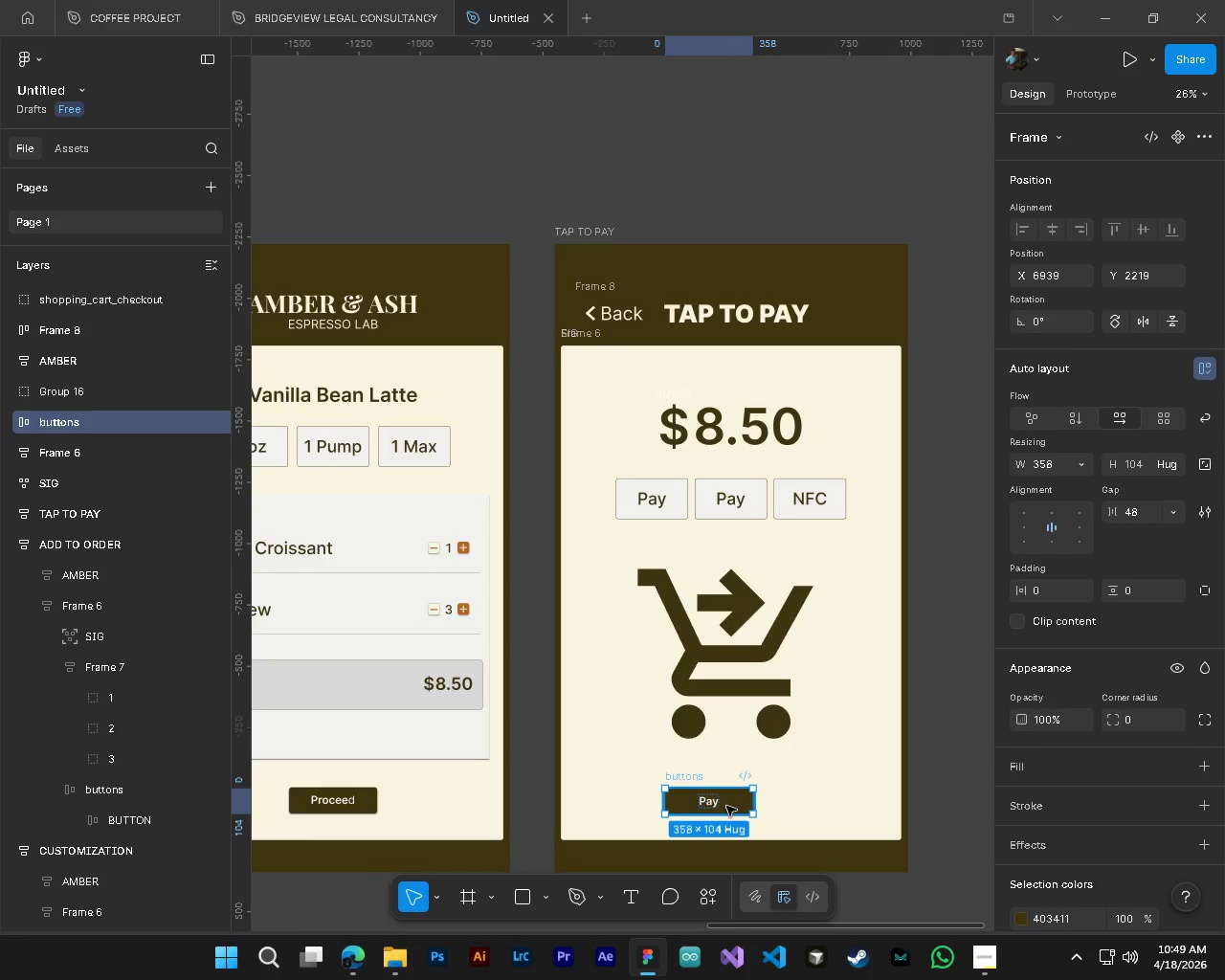 
left_click_drag(start_coordinate=[724, 806], to_coordinate=[747, 806])
 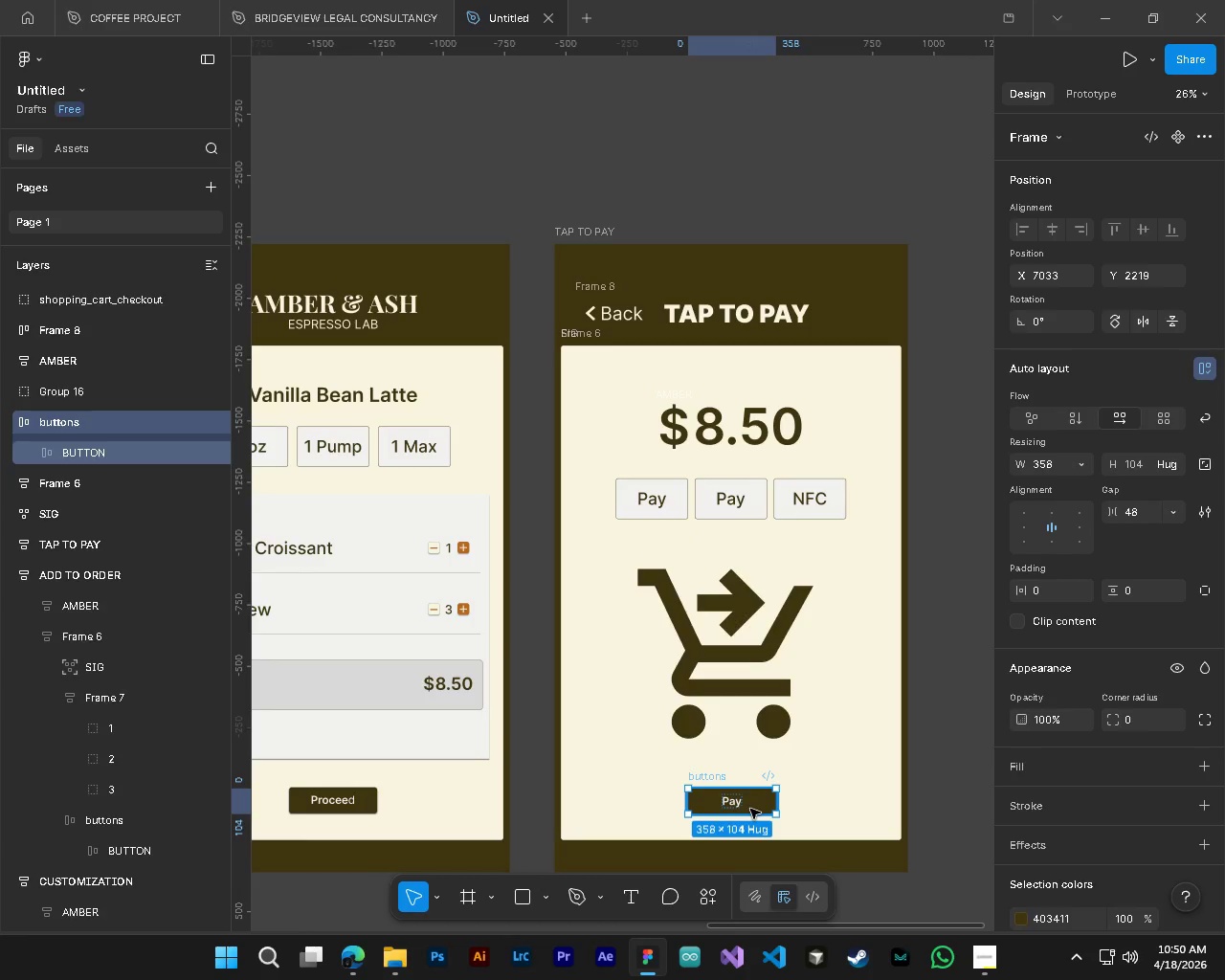 
key(Control+ControlLeft)
 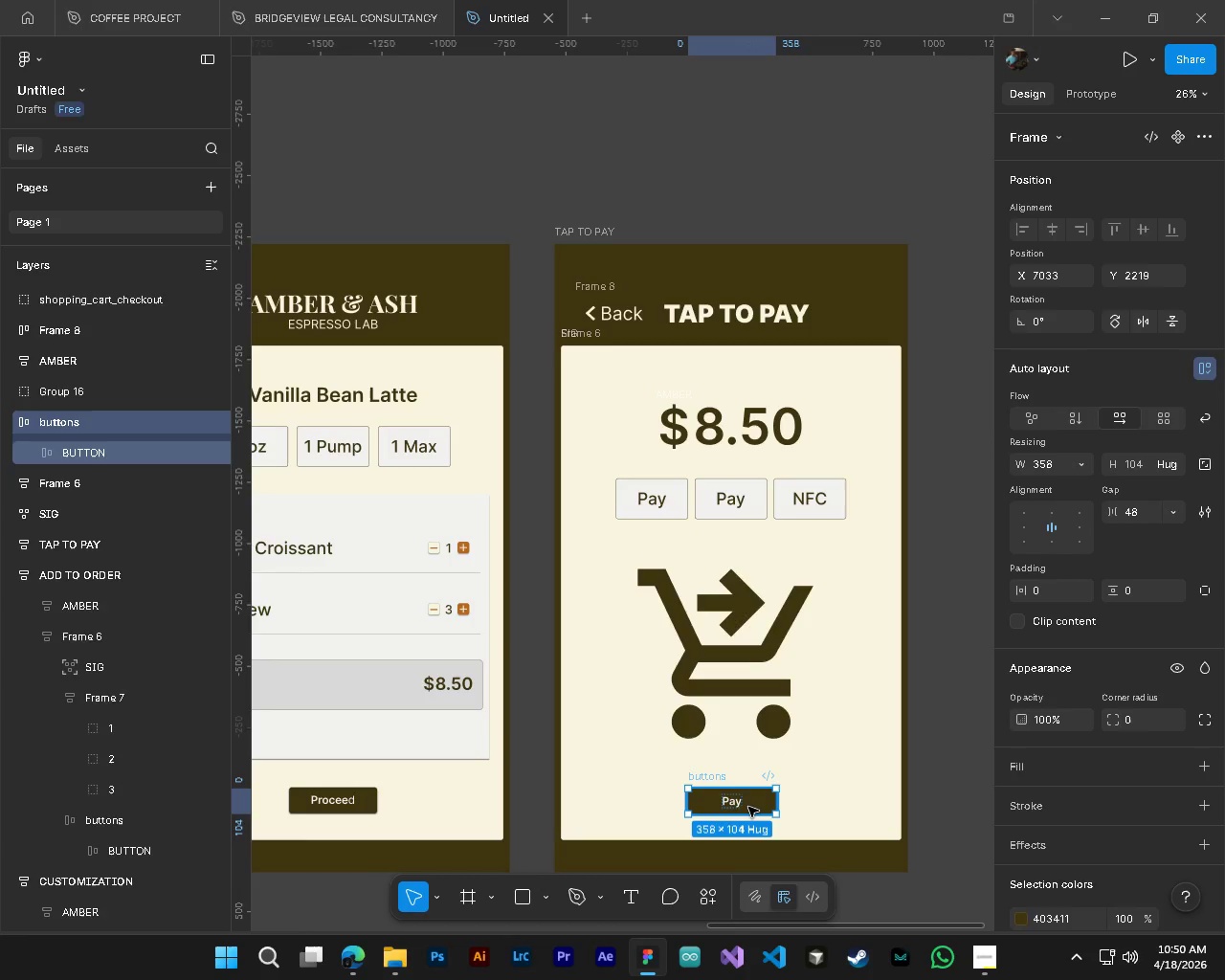 
key(Alt+Control+AltLeft)
 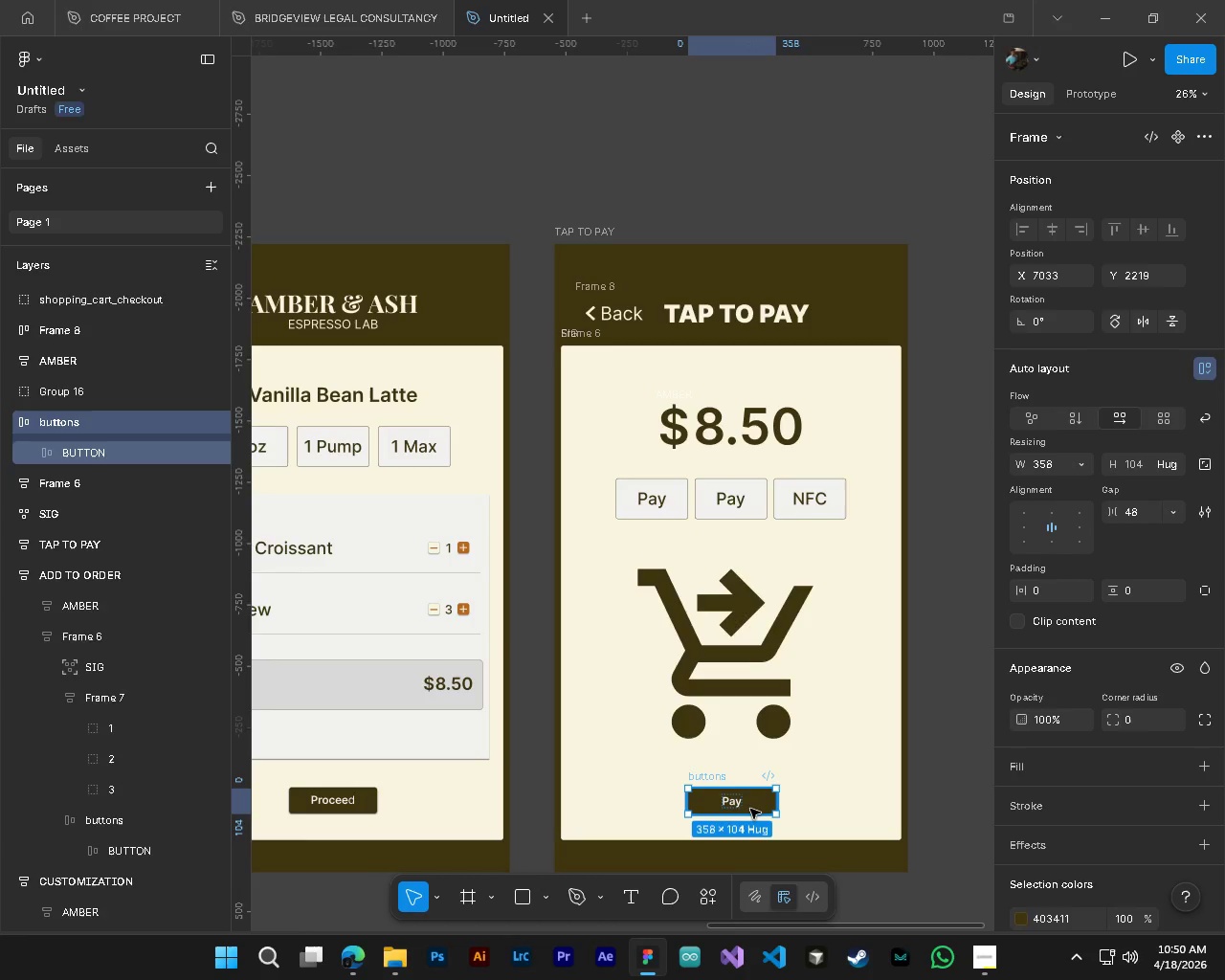 
key(Alt+Control+AltLeft)
 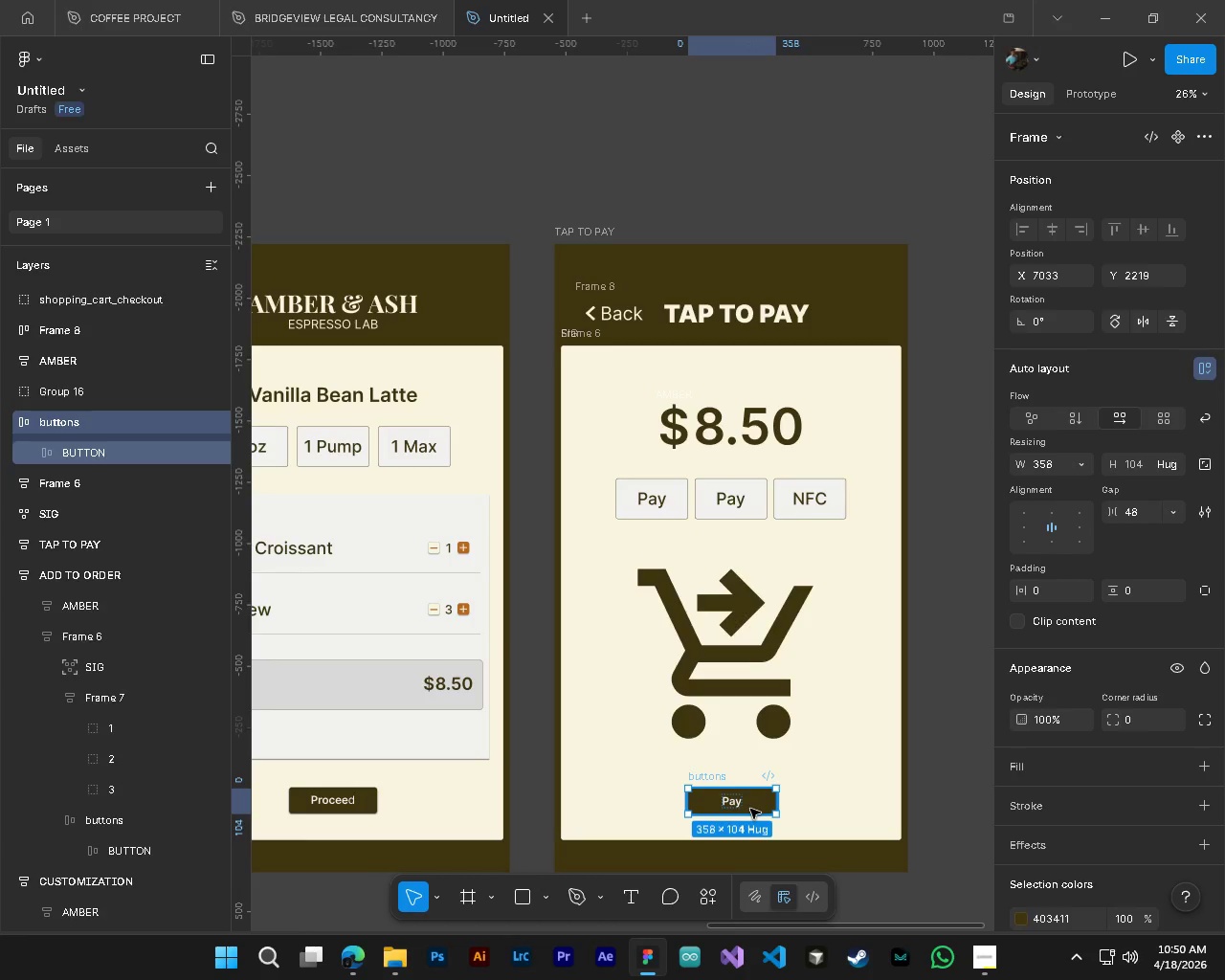 
key(Alt+Control+AltLeft)
 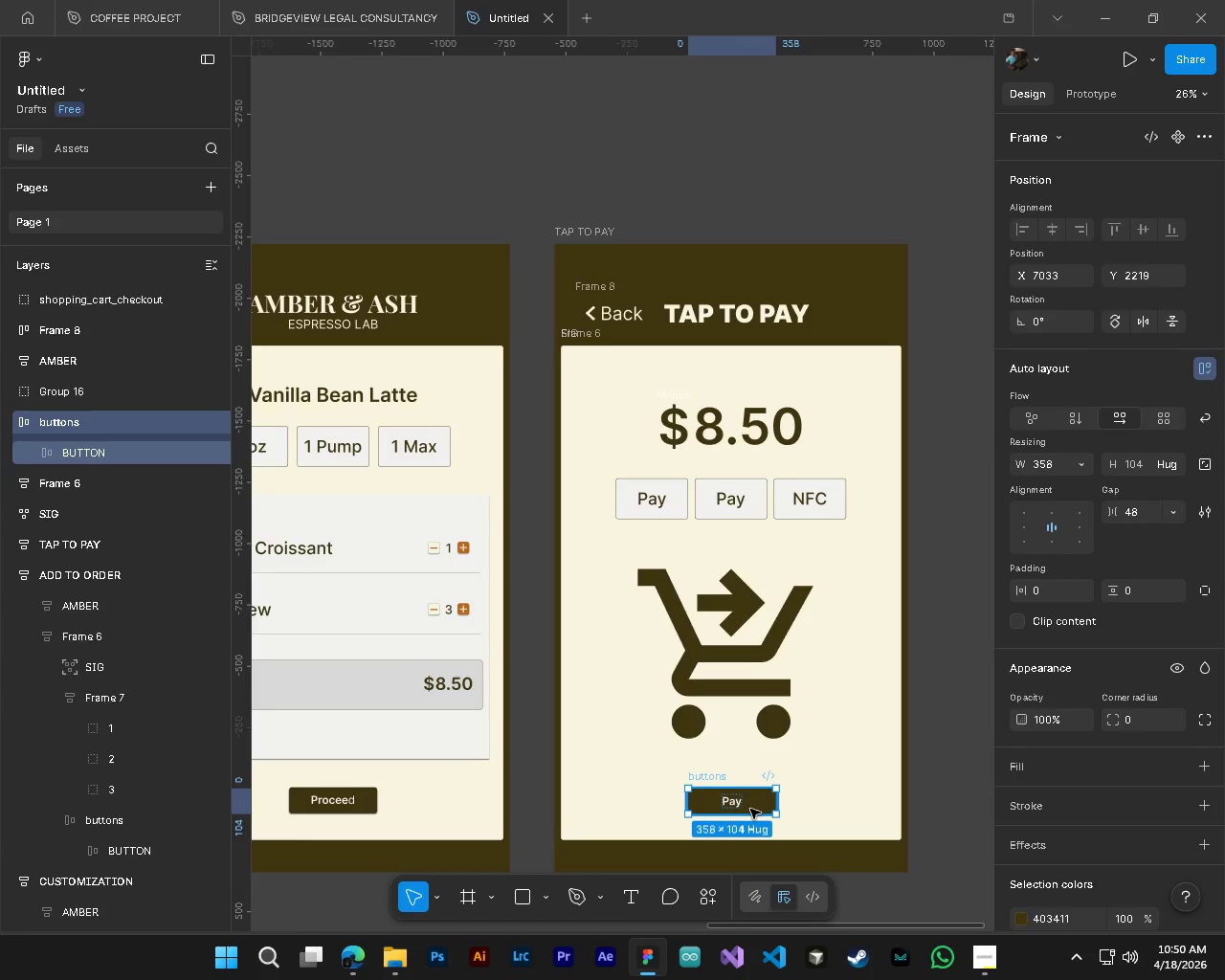 
hold_key(key=AltLeft, duration=3.12)
 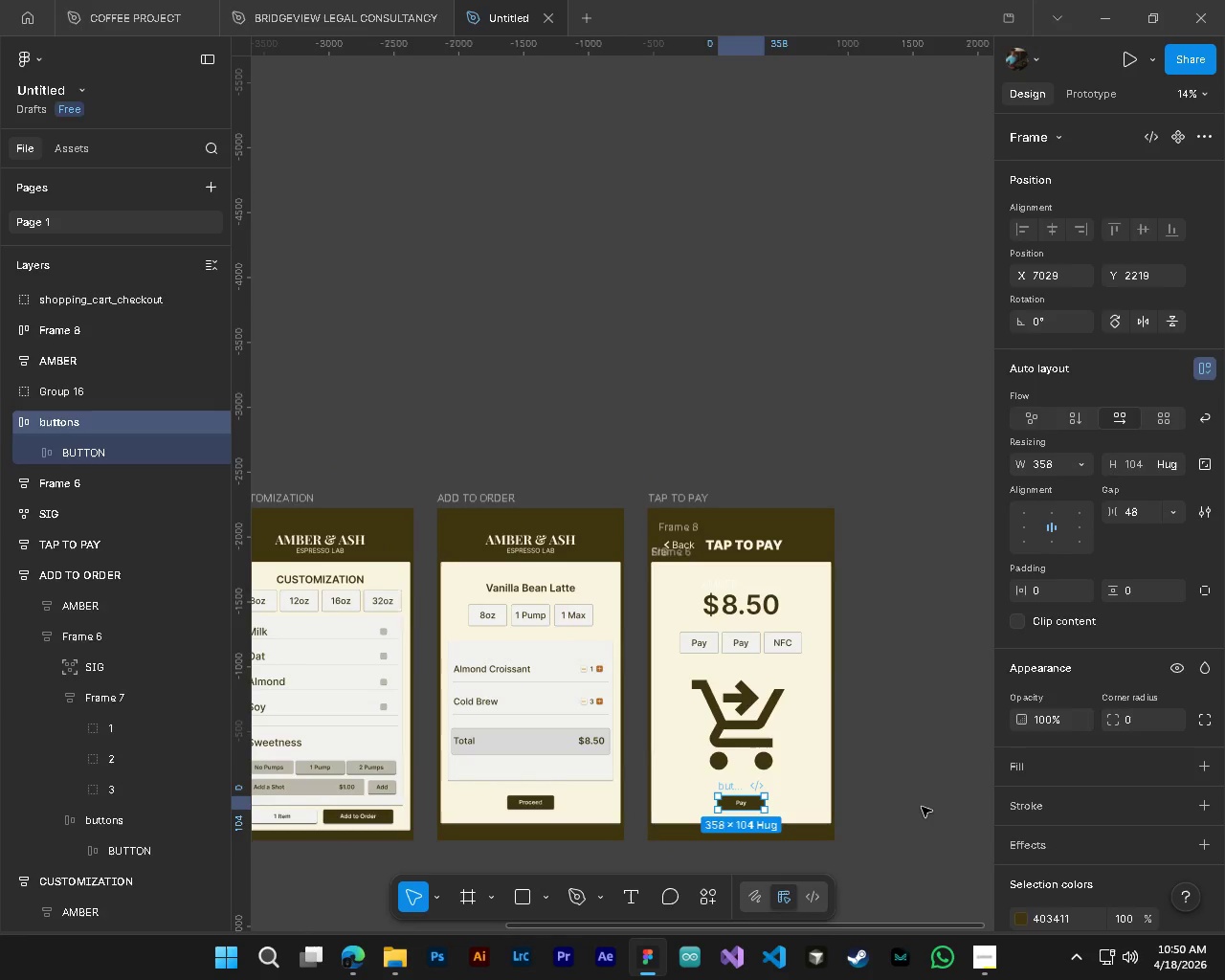 
hold_key(key=ControlLeft, duration=0.31)
 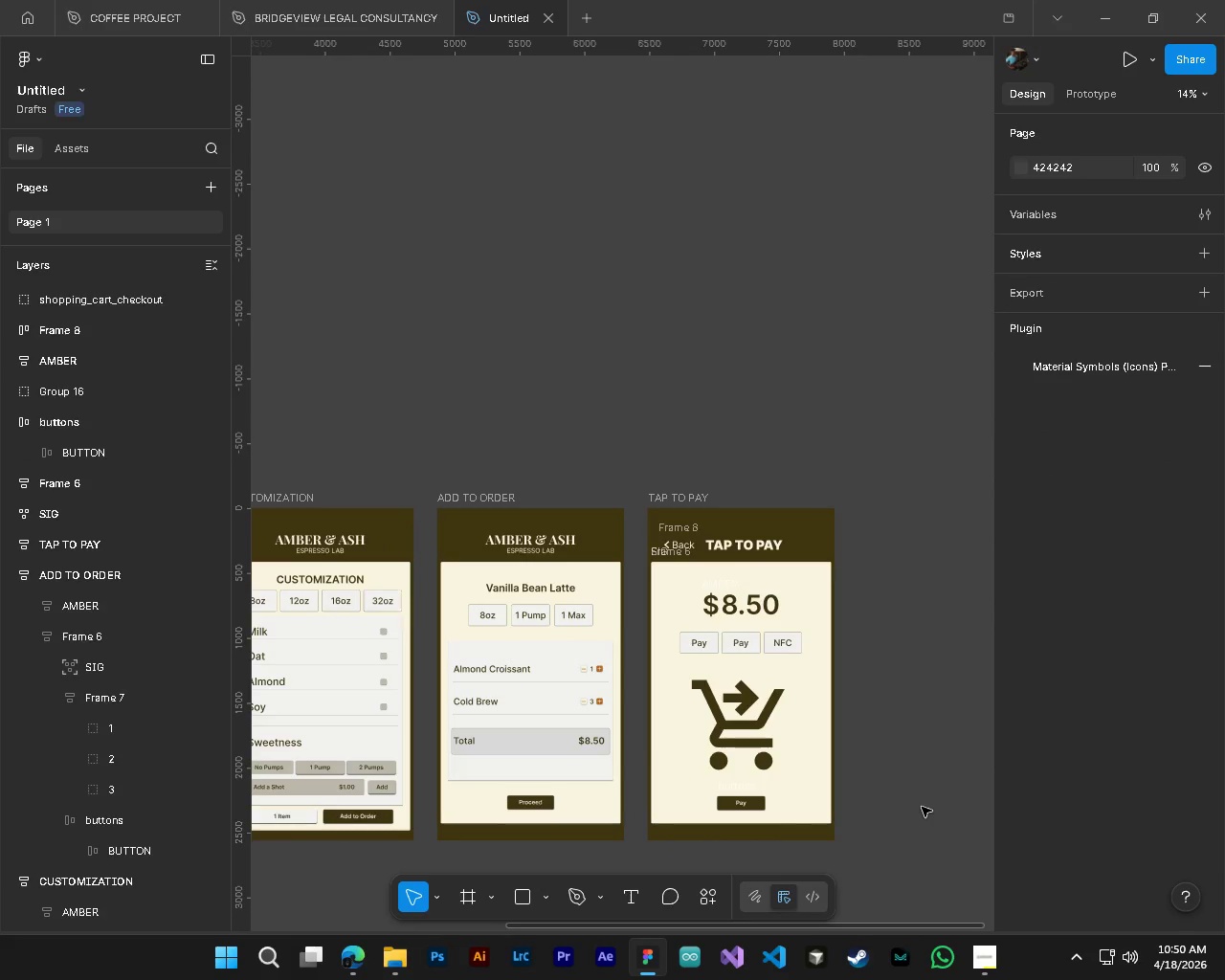 
left_click([922, 807])
 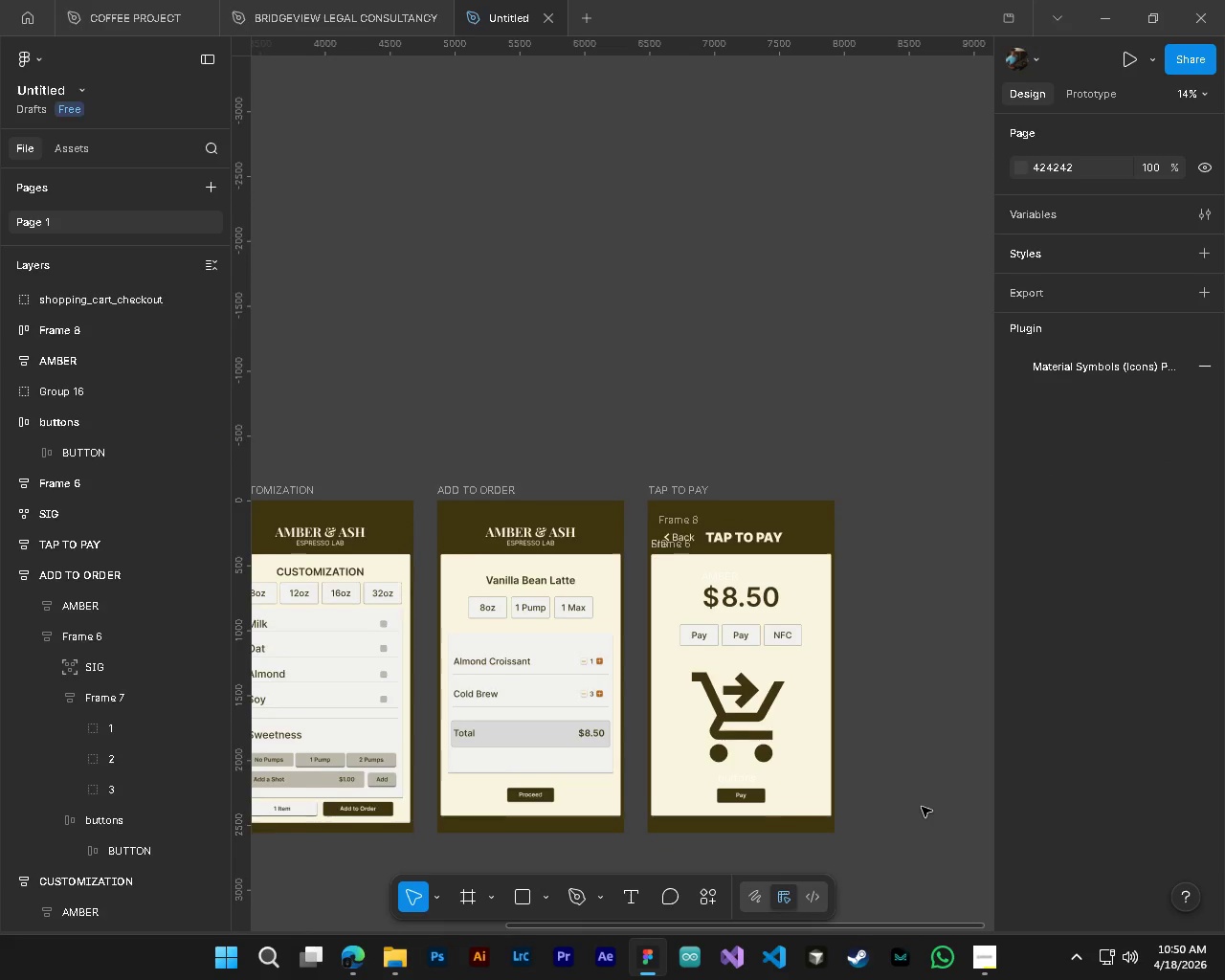 
scroll: coordinate [922, 807], scroll_direction: down, amount: 10.0
 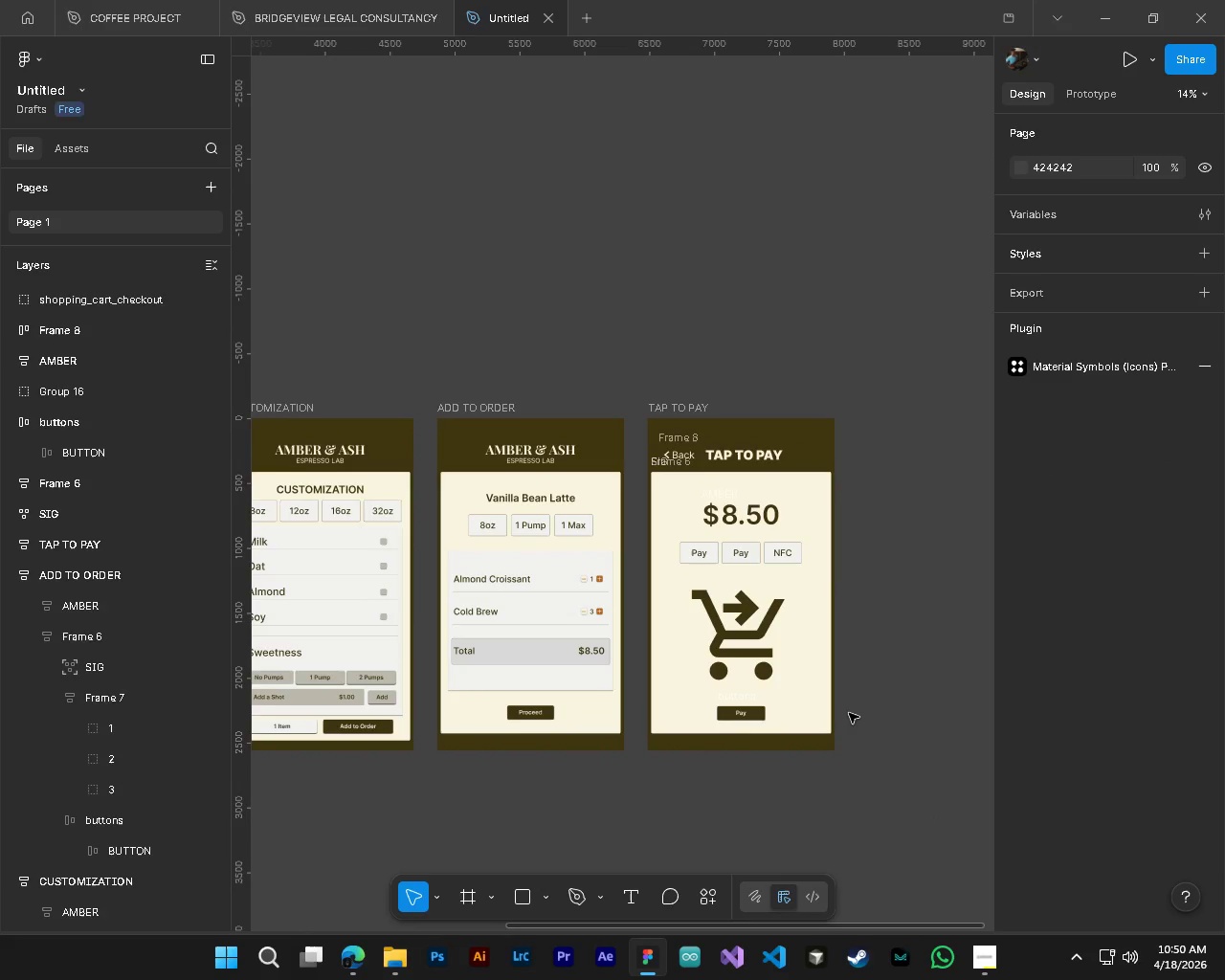 
key(Control+S)
 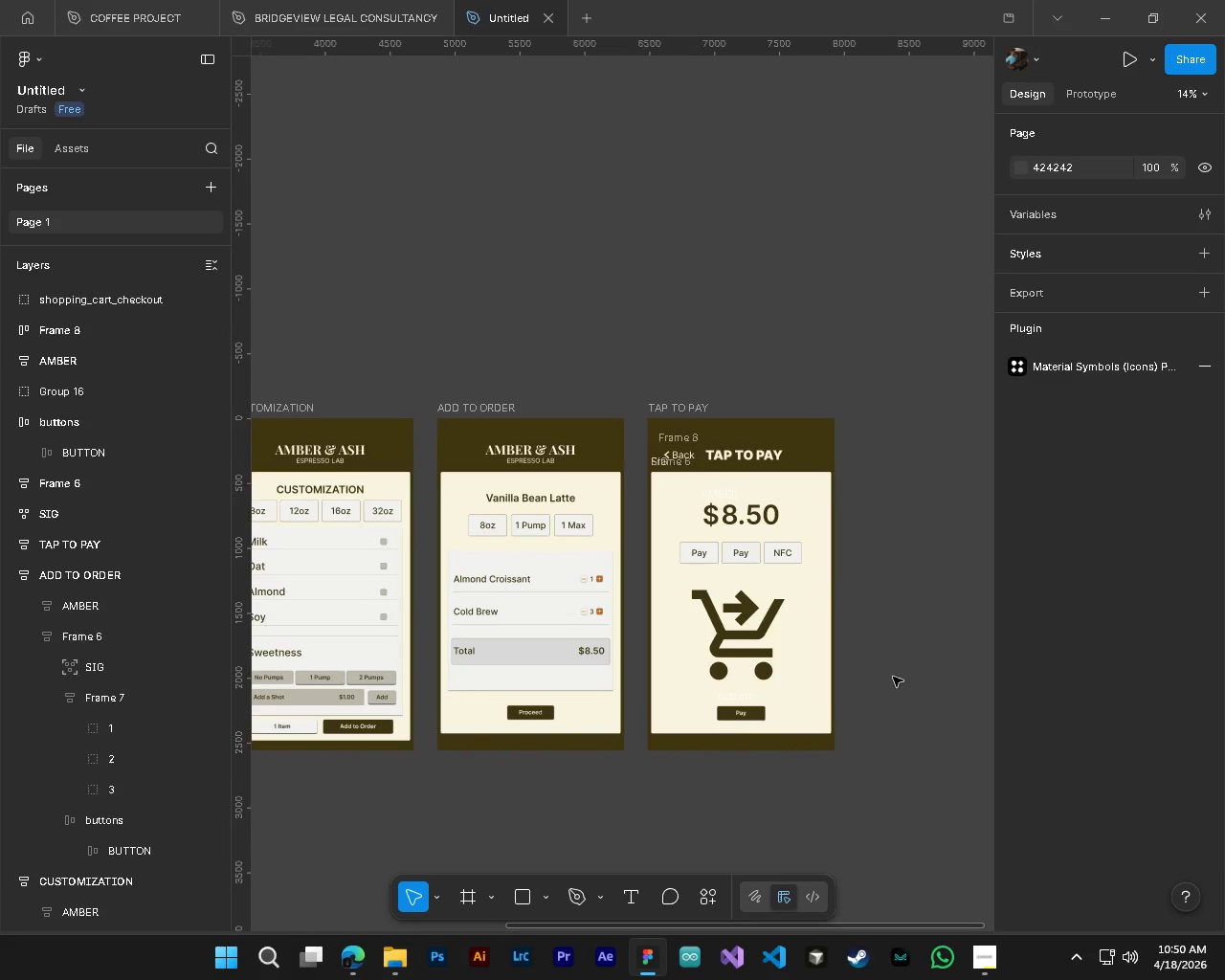 
hold_key(key=AltLeft, duration=0.89)
scroll: coordinate [650, 677], scroll_direction: up, amount: 8.0
 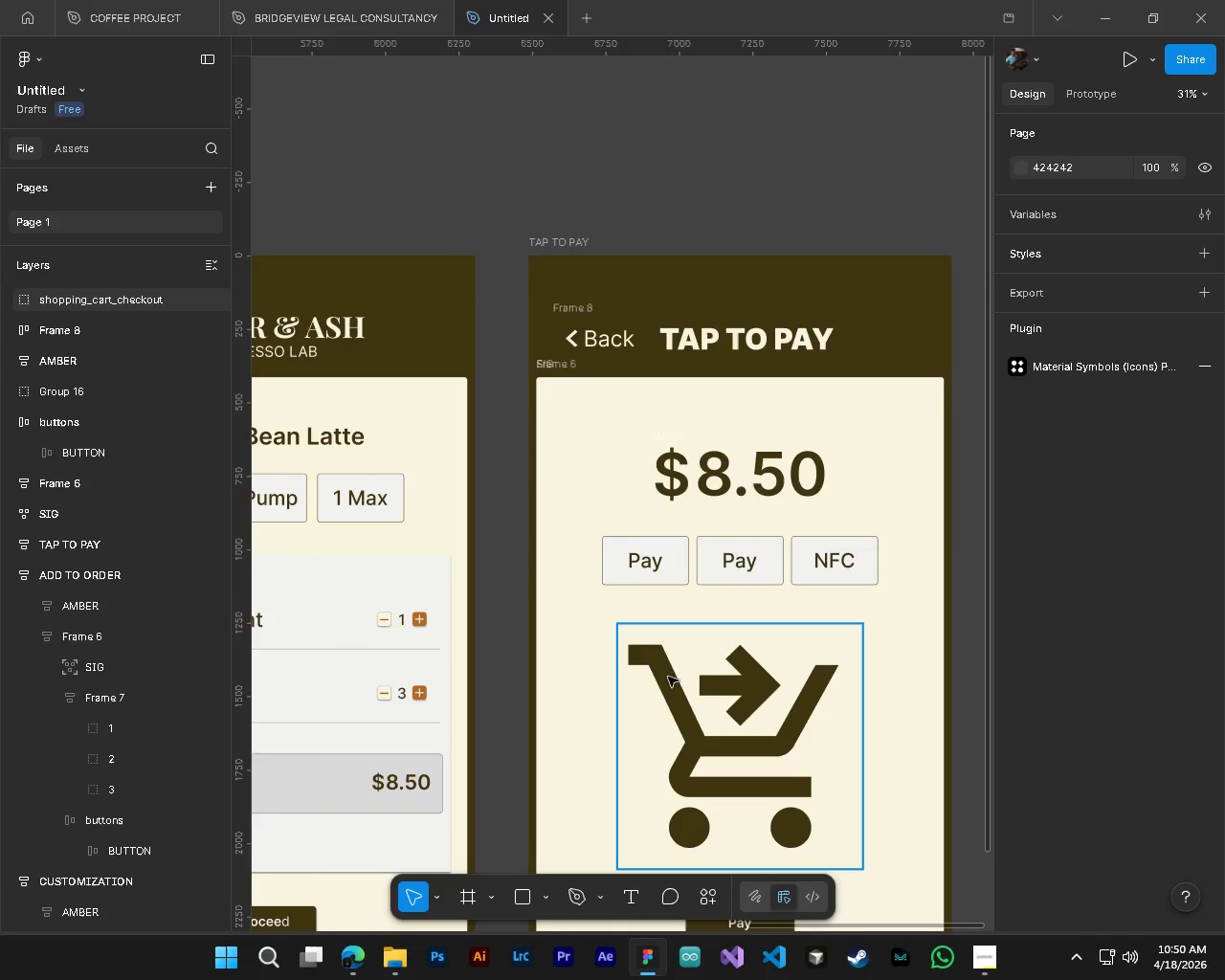 
key(Shift+ShiftLeft)
 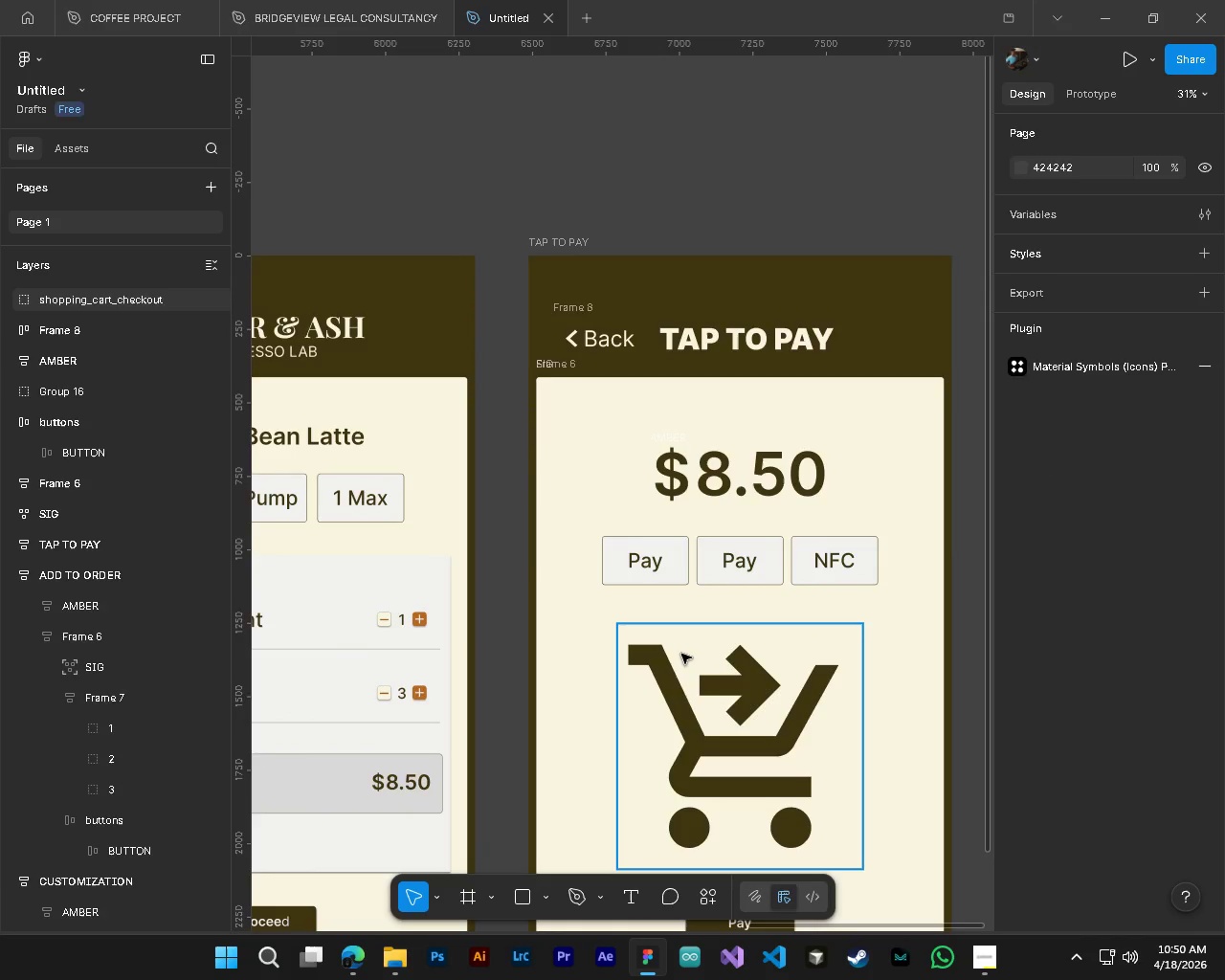 
hold_key(key=ControlLeft, duration=1.61)
hold_key(key=AltLeft, duration=1.55)
scroll: coordinate [681, 623], scroll_direction: up, amount: 3.0
 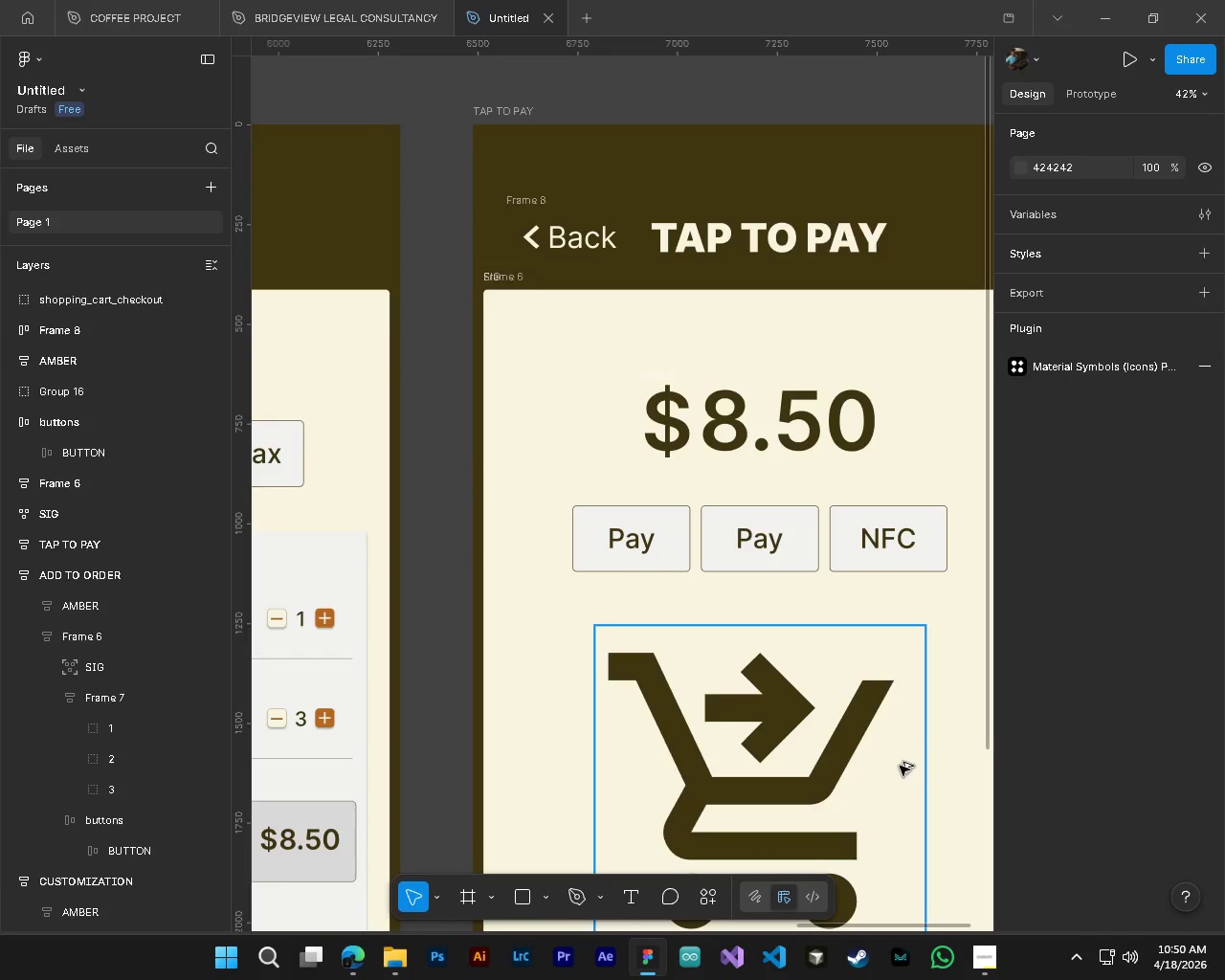 
scroll: coordinate [900, 766], scroll_direction: down, amount: 5.0
 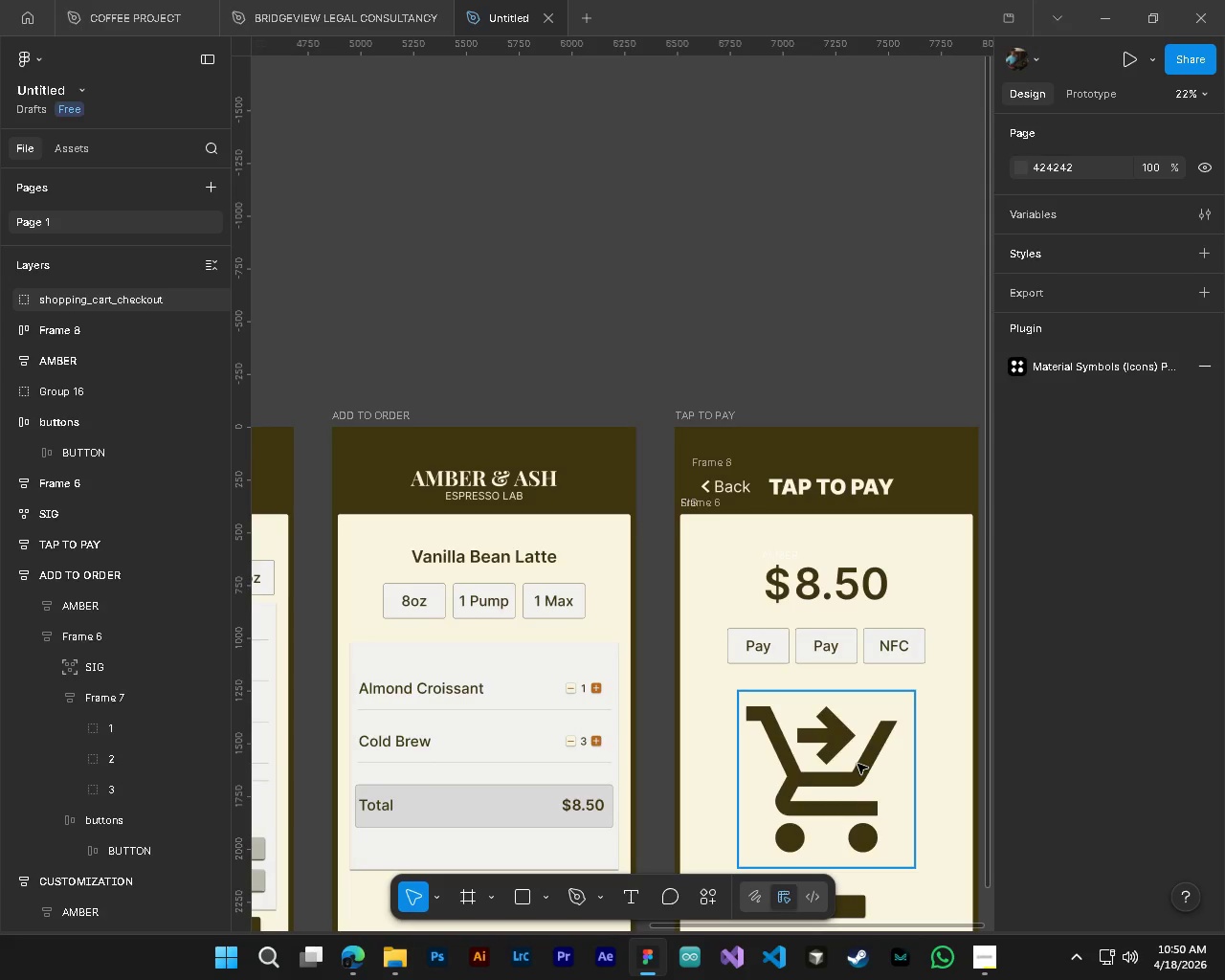 
wait(8.68)
 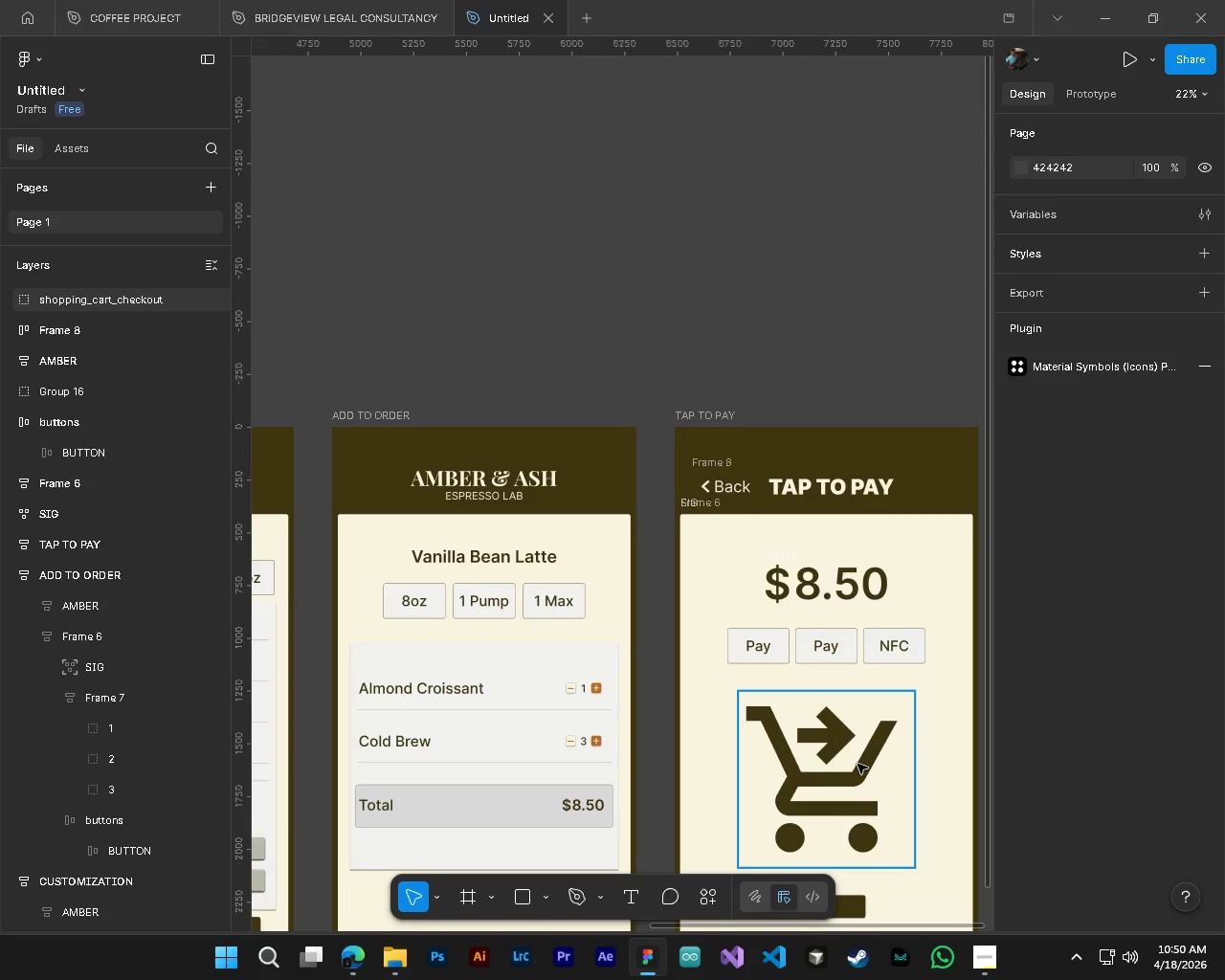 
hold_key(key=ShiftLeft, duration=0.41)
scroll: coordinate [869, 670], scroll_direction: down, amount: 5.0
 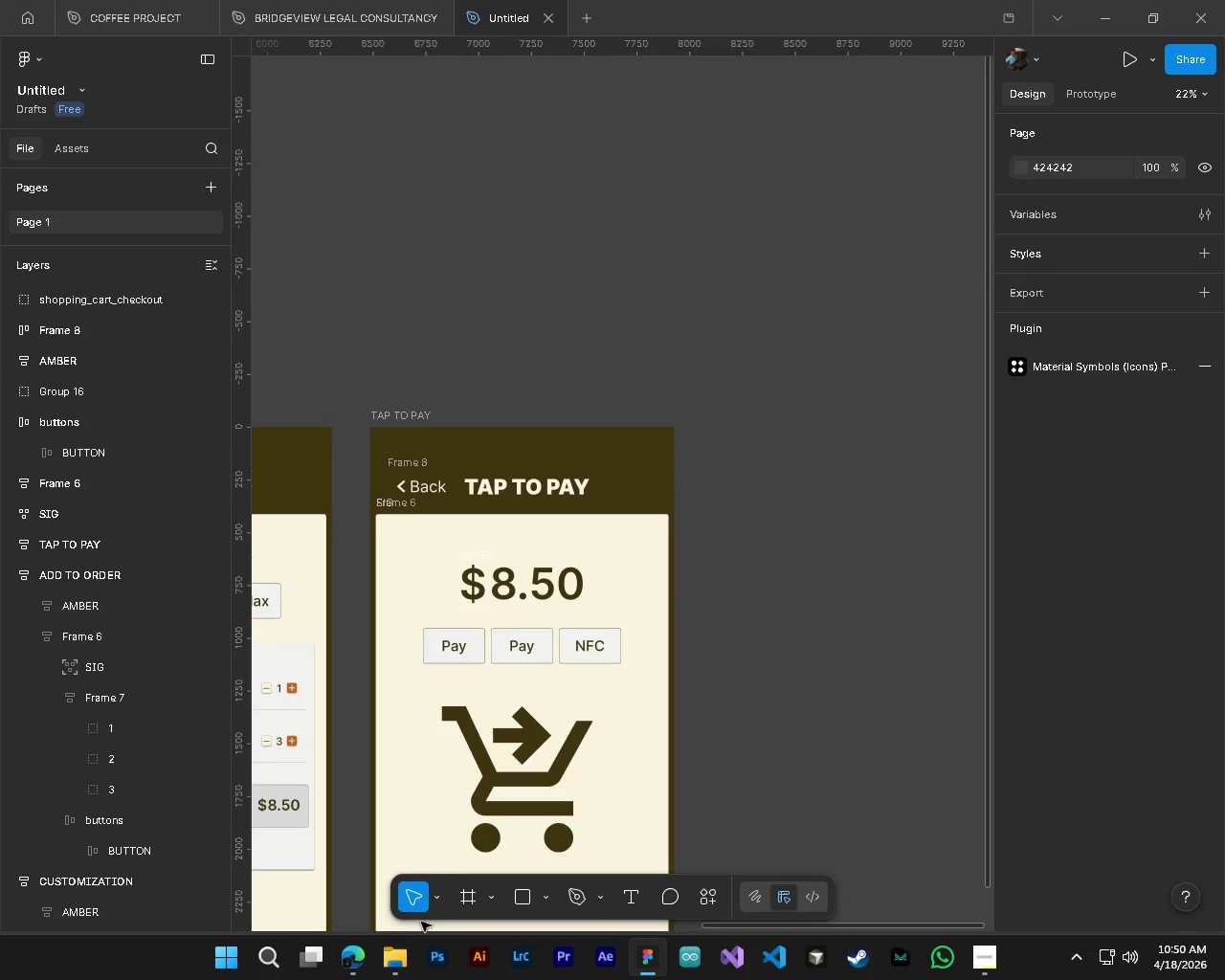 
left_click([353, 970])
 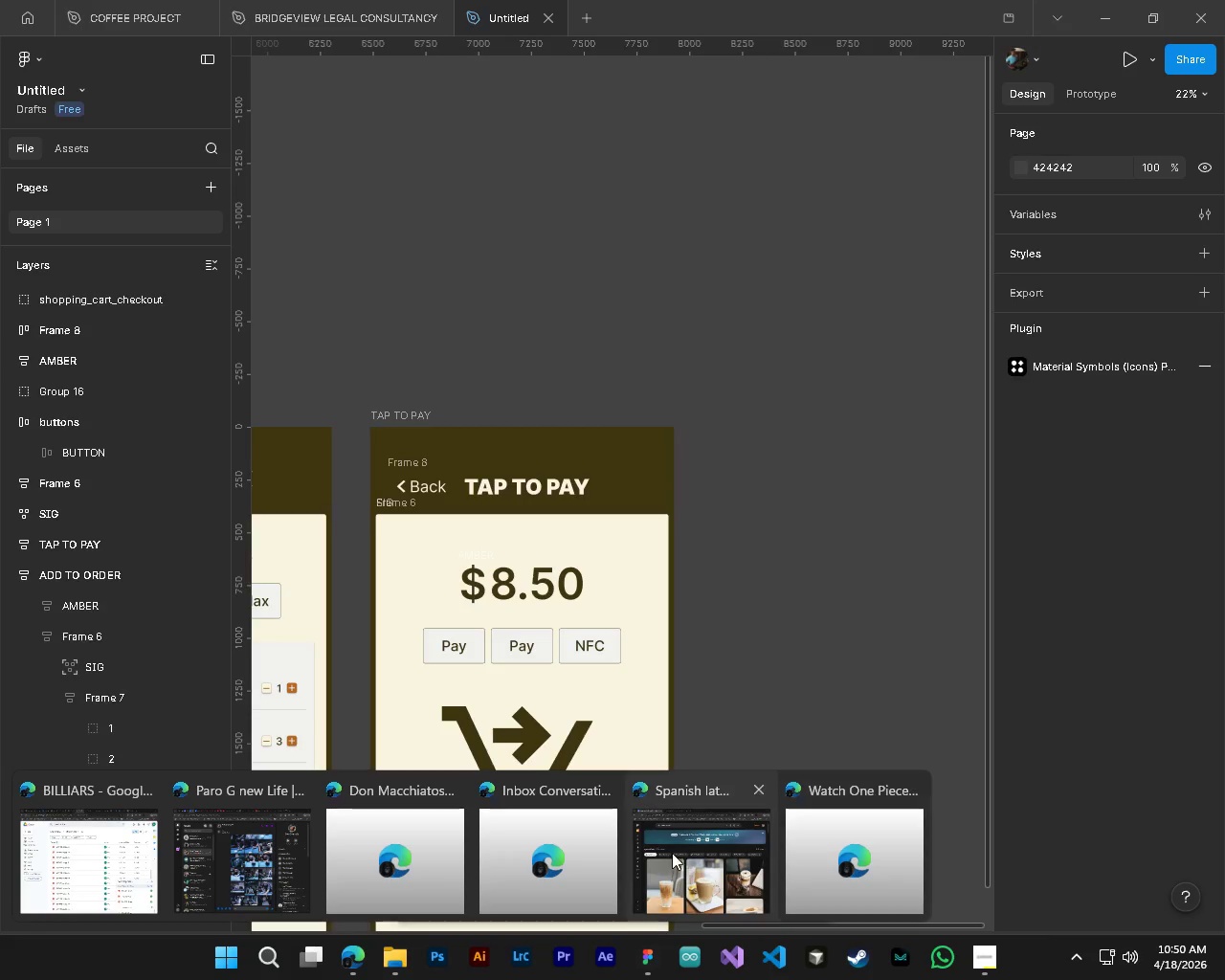 
left_click([712, 844])
 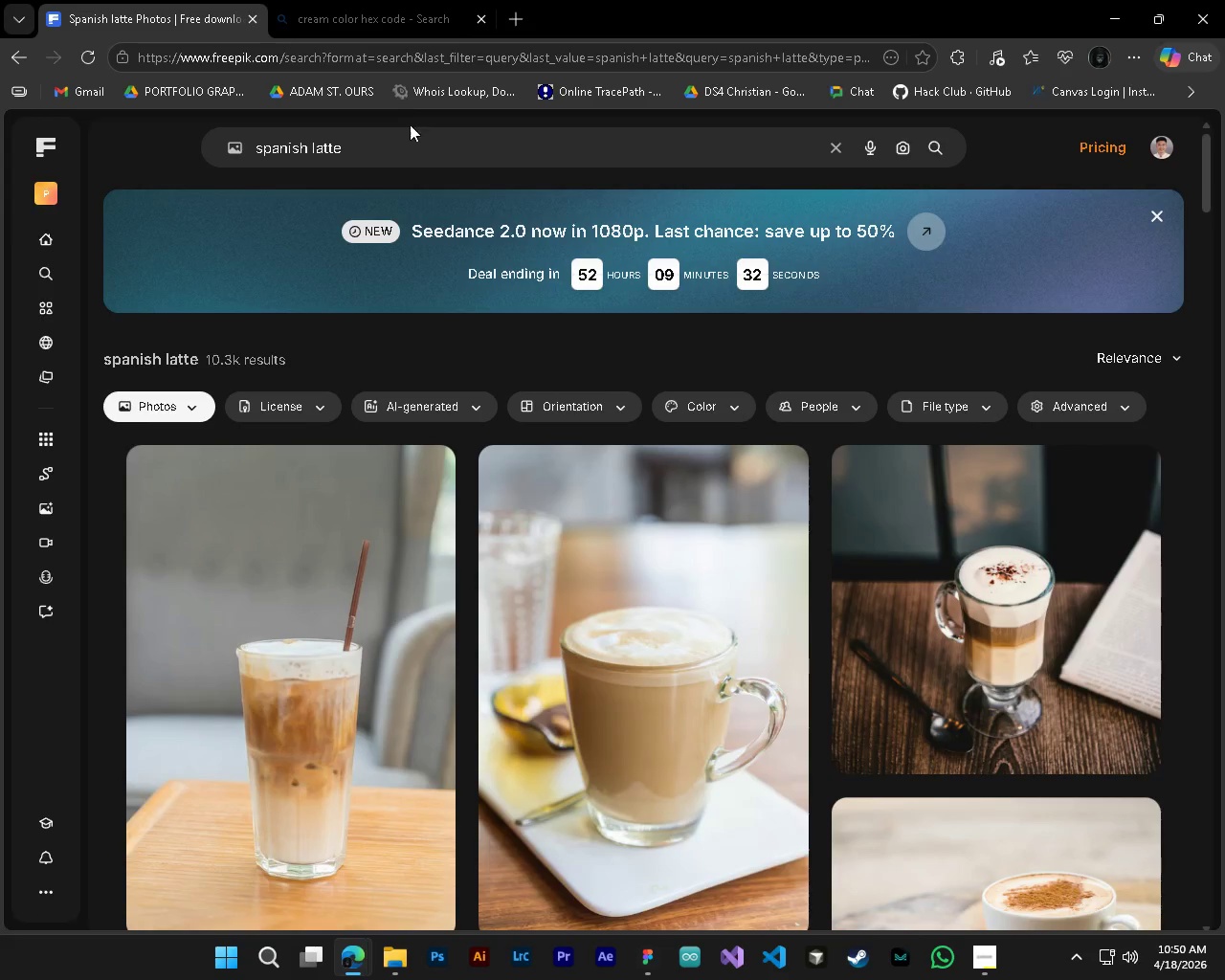 
key(Control+A)
 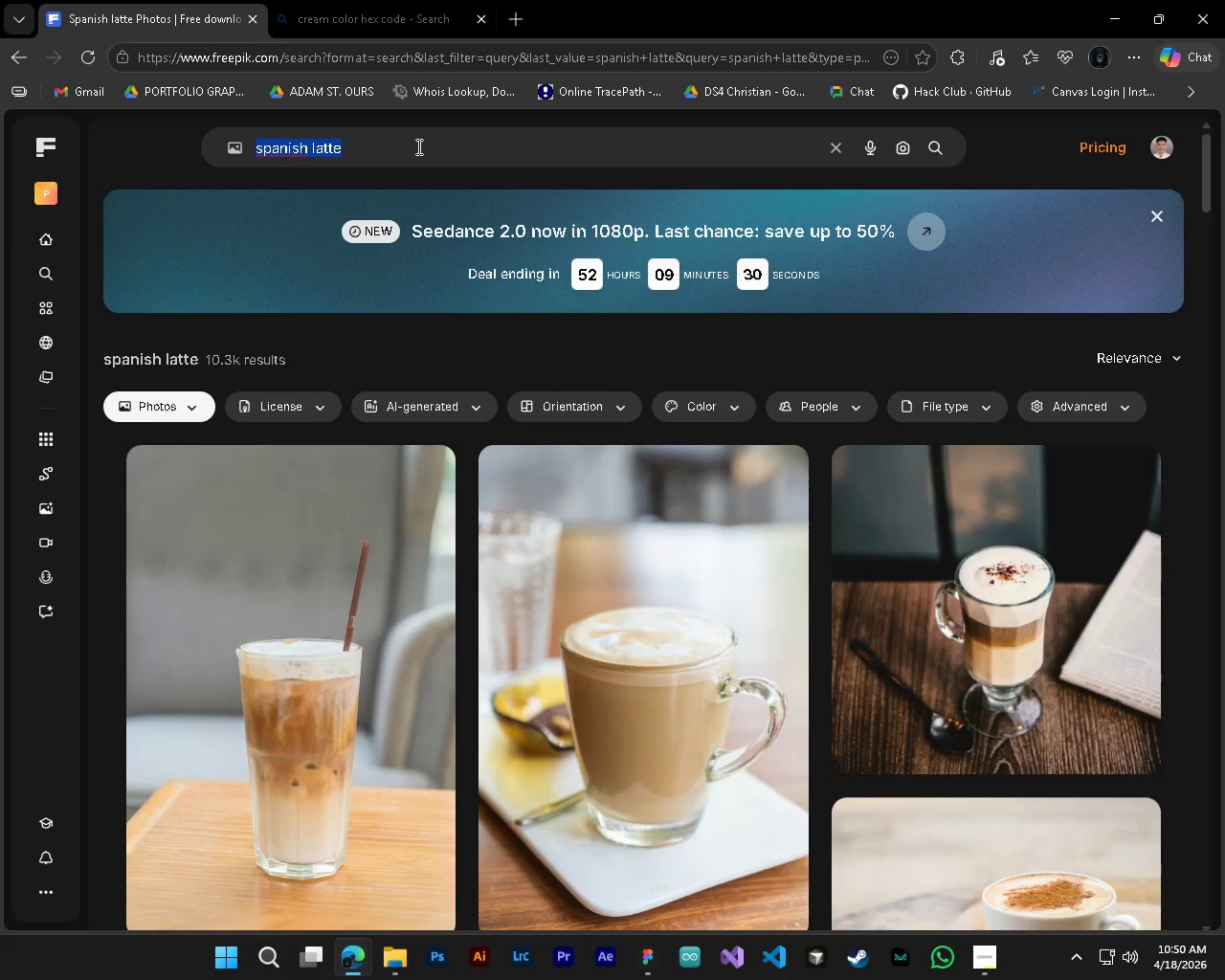 
type(NFFC LOFGO)
key(Backspace)
key(Backspace)
key(Backspace)
key(Backspace)
key(Backspace)
key(Backspace)
key(Backspace)
key(Backspace)
type(C LOGO)
 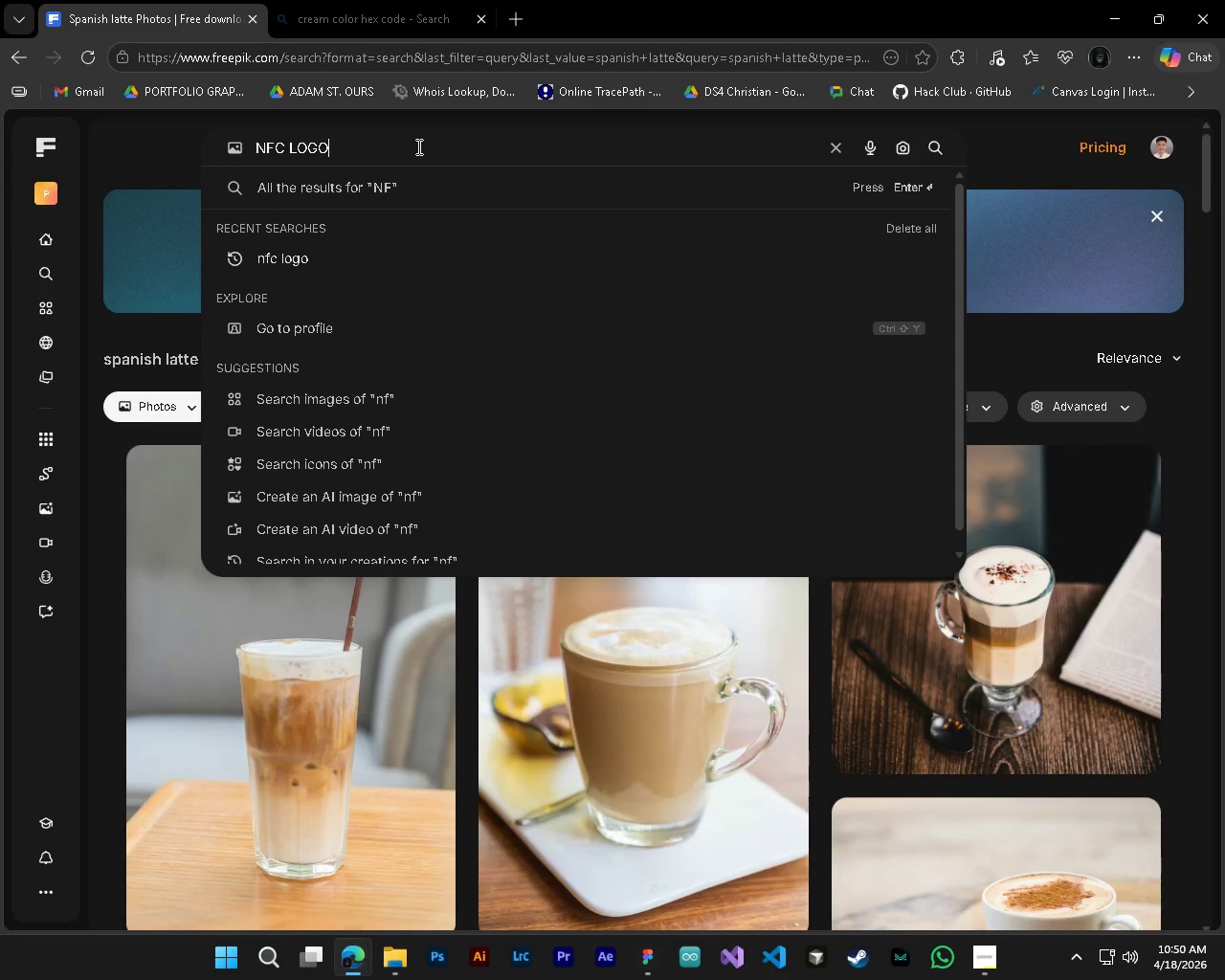 
key(Enter)
 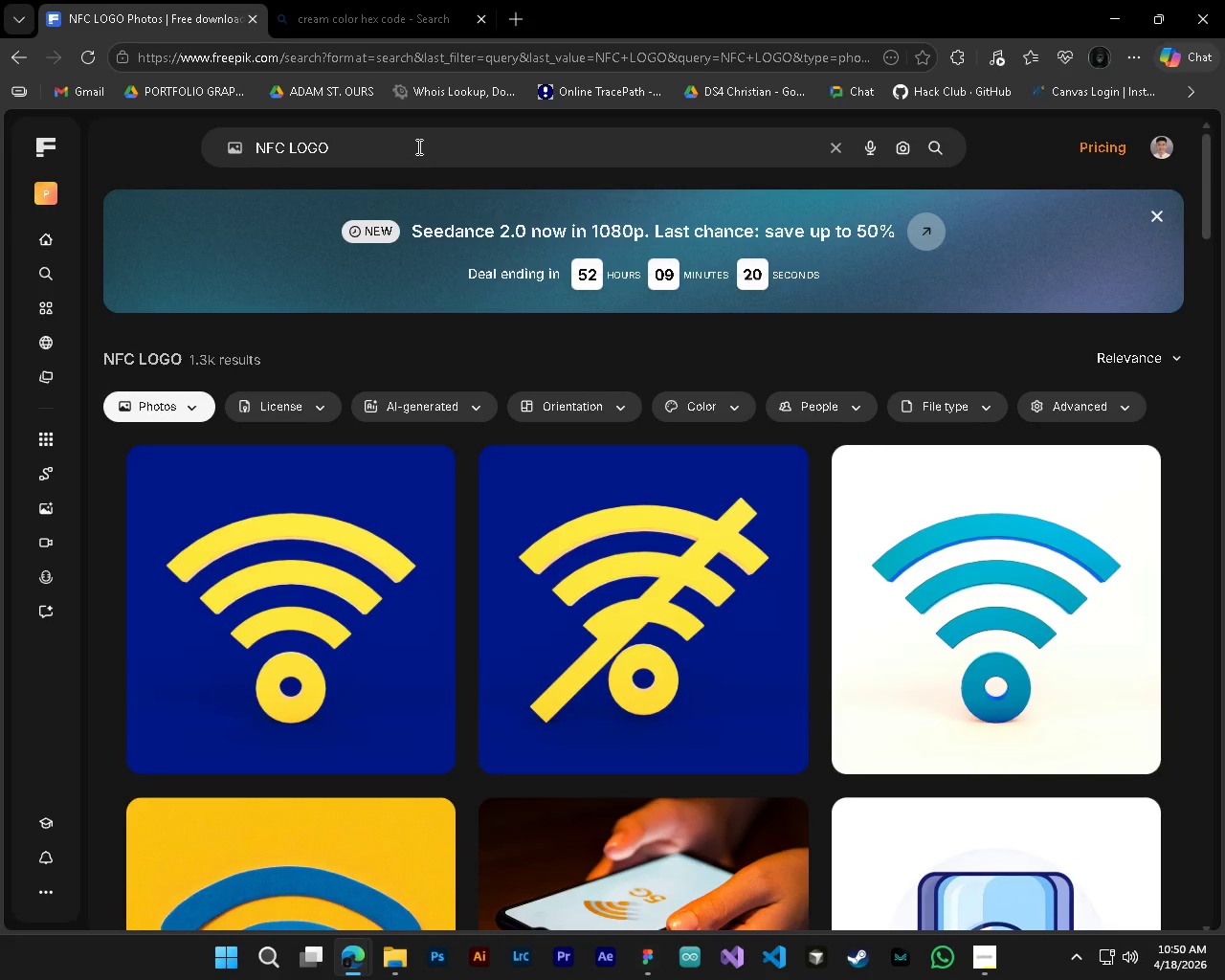 
wait(6.56)
 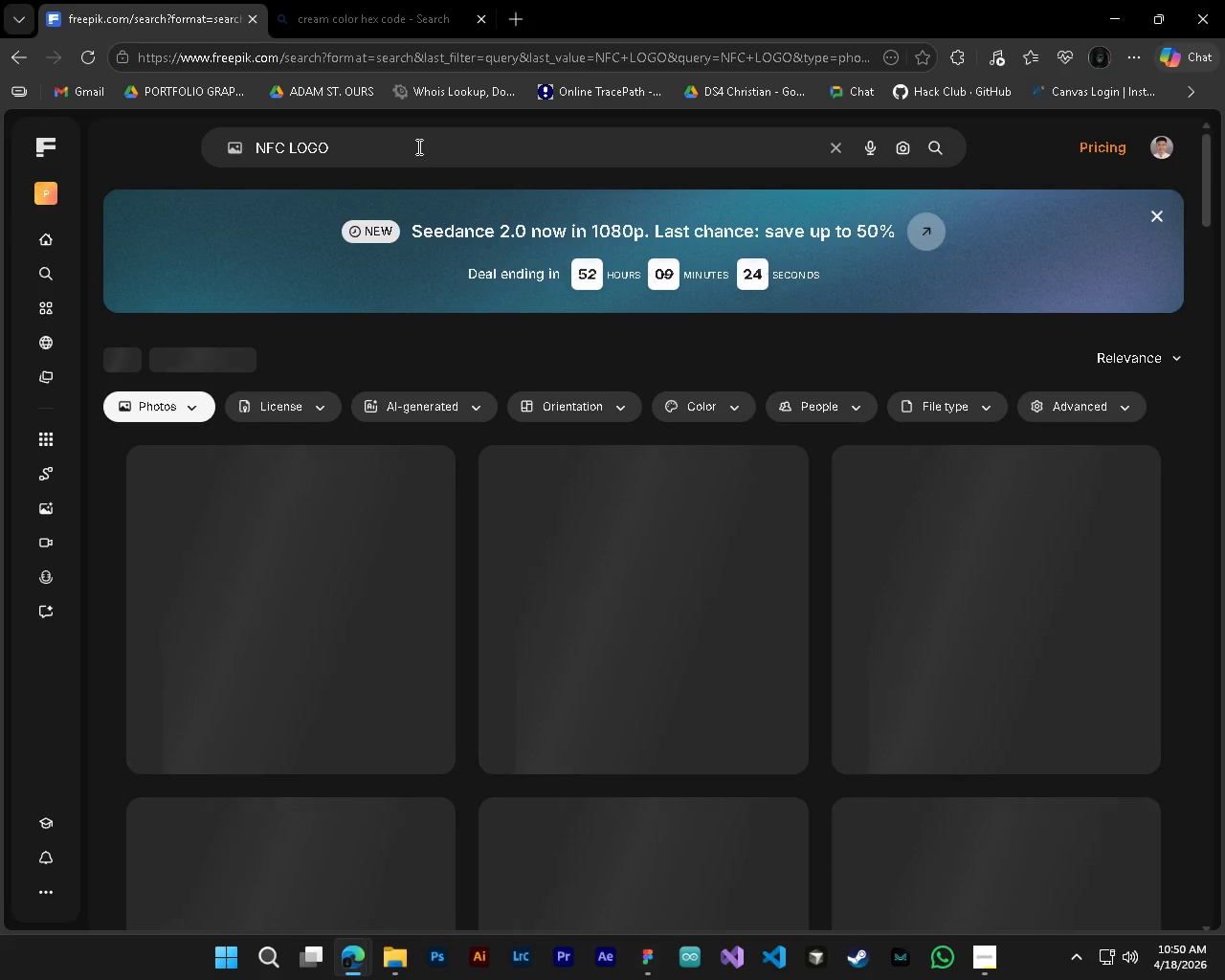 
left_click([657, 967])
 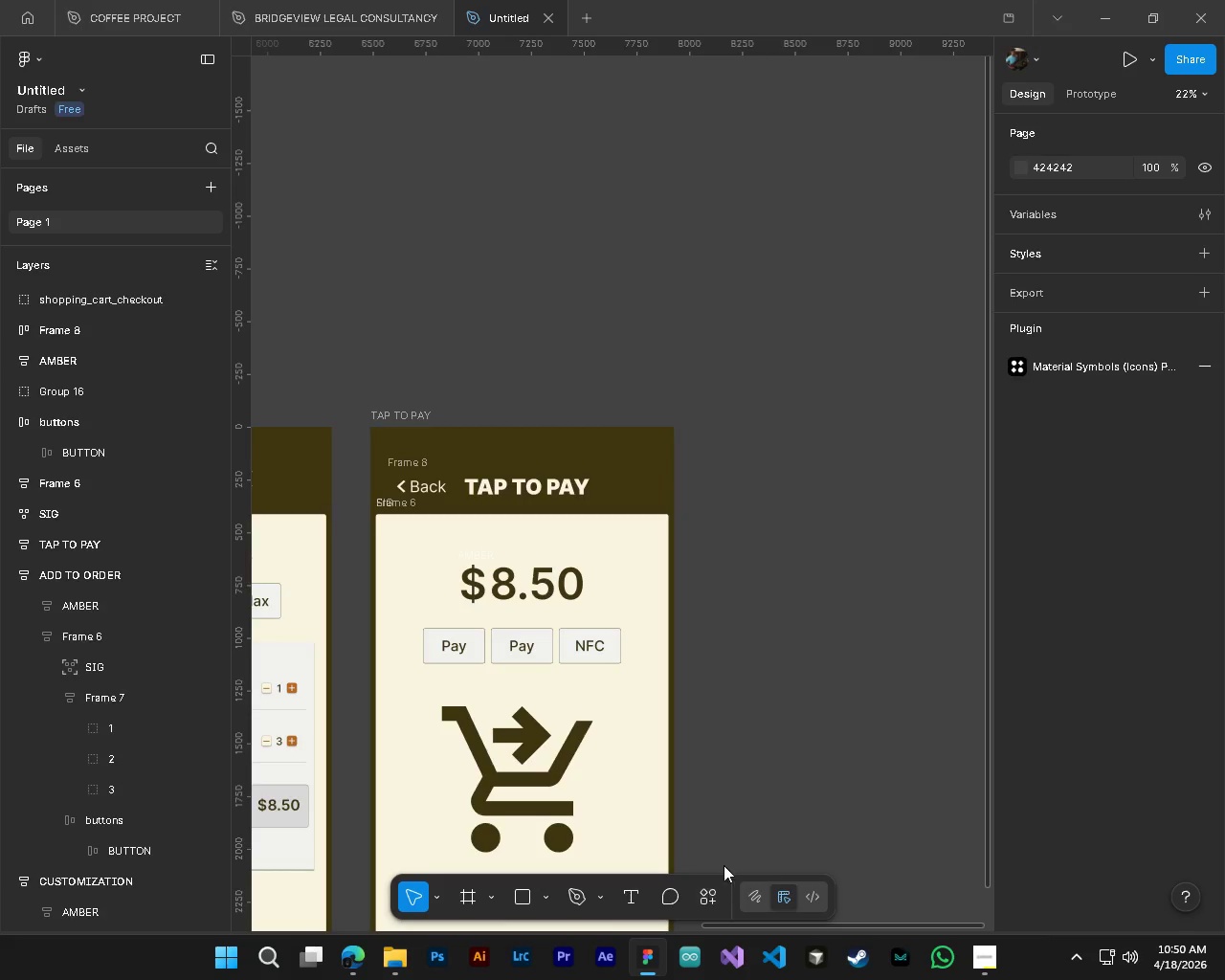 
hold_key(key=ShiftLeft, duration=0.36)
scroll: coordinate [747, 554], scroll_direction: up, amount: 2.0
 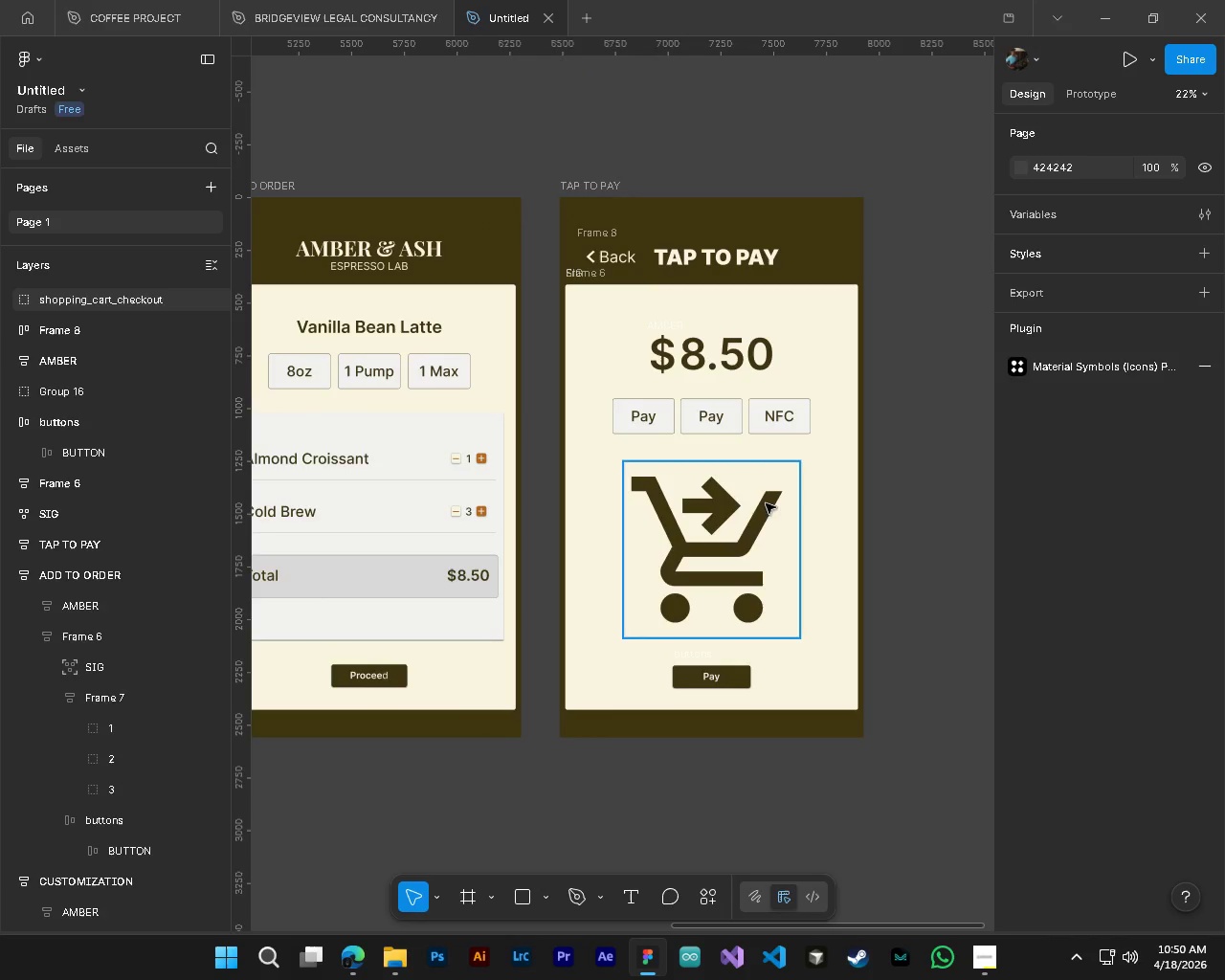 
key(Control+ControlLeft)
 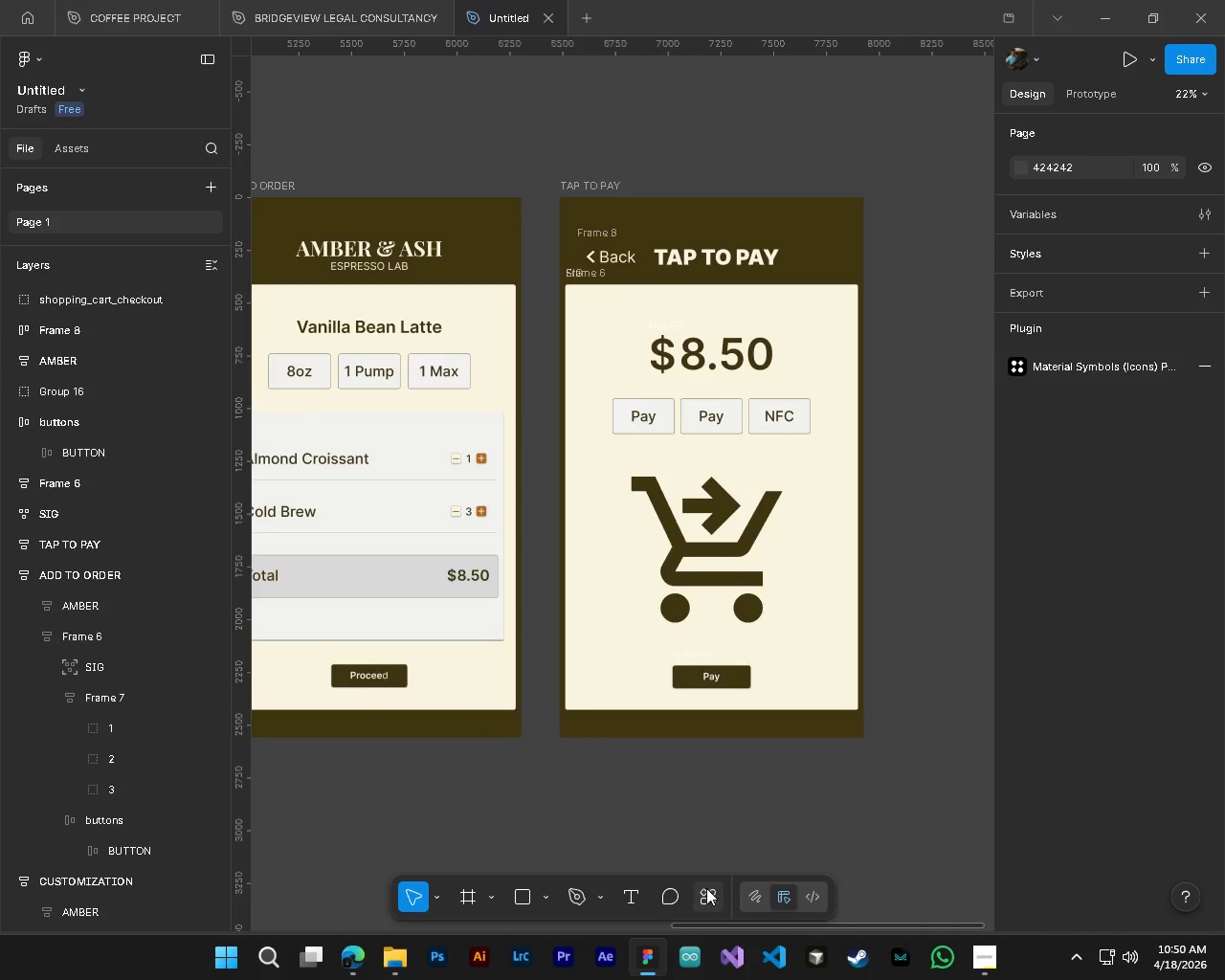 
left_click([706, 888])
 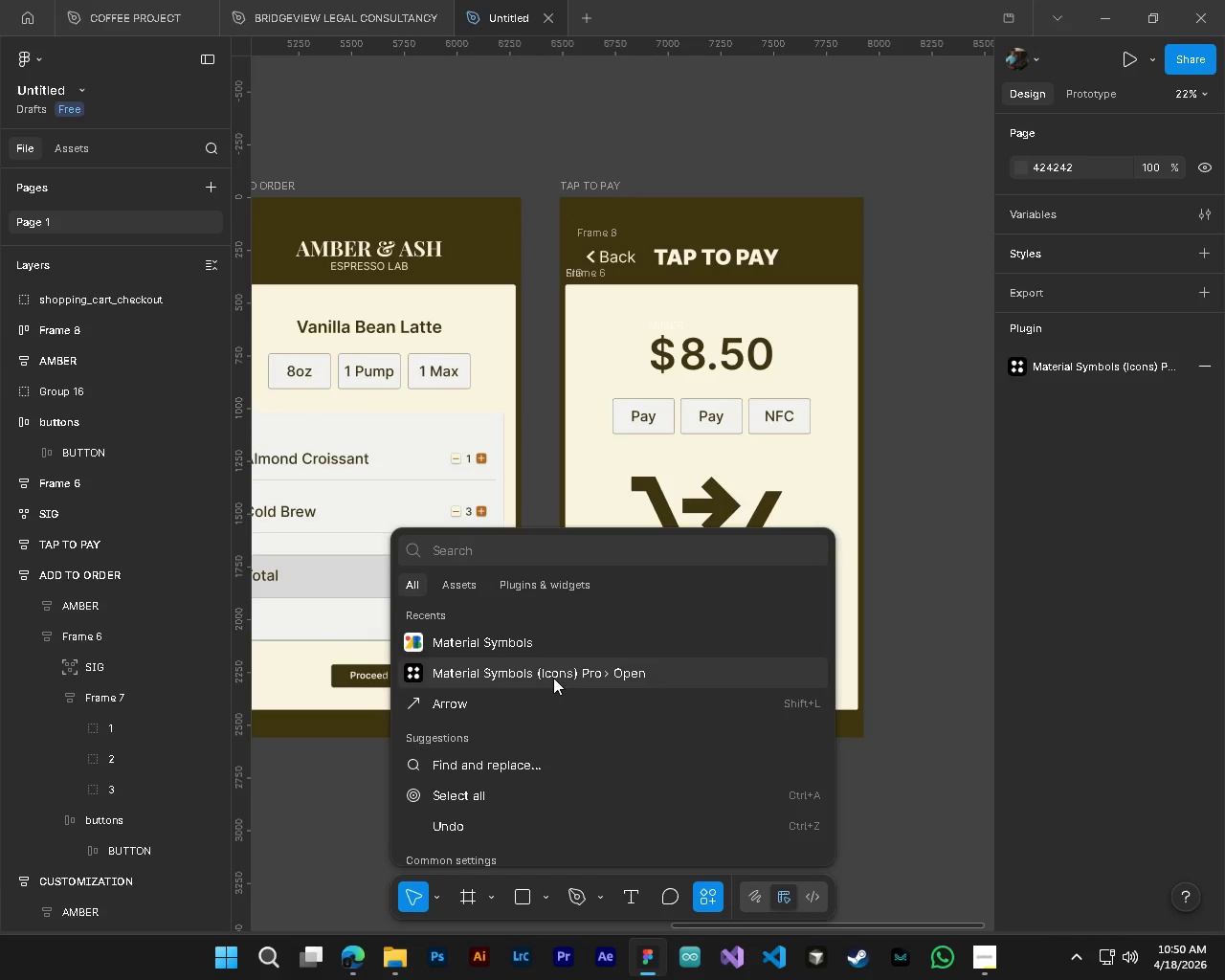 
left_click([553, 678])
 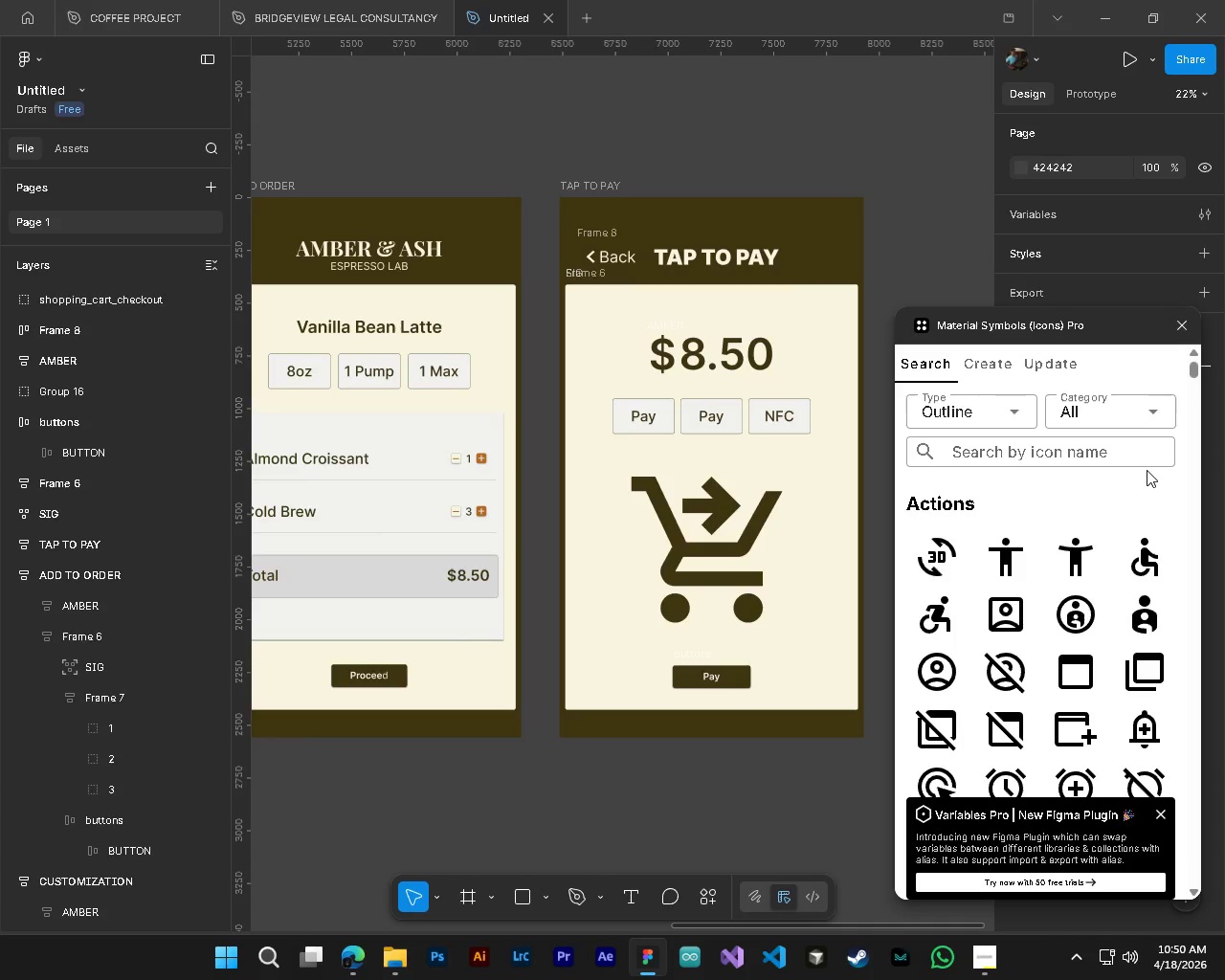 
wait(6.56)
 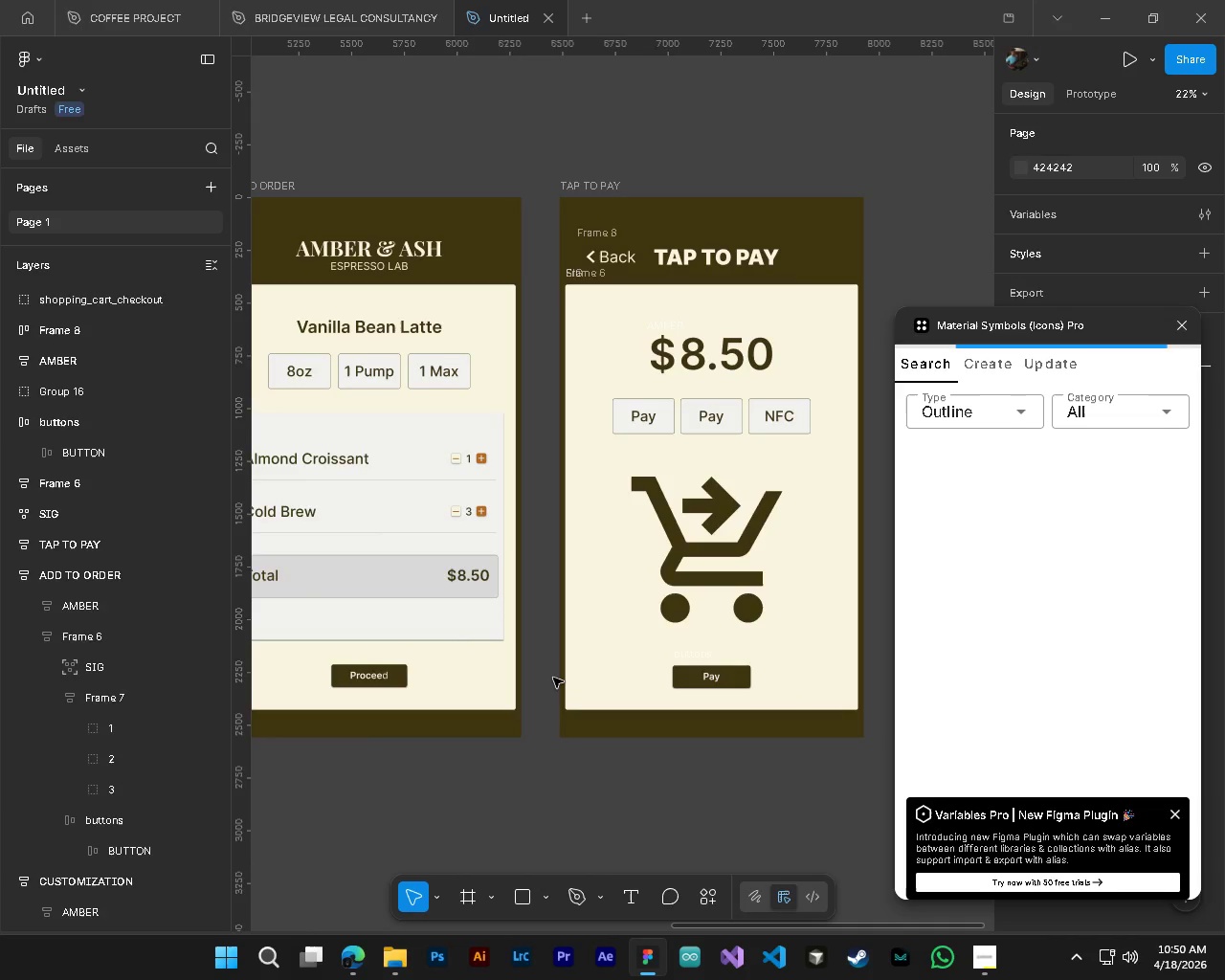 
left_click([1047, 444])
 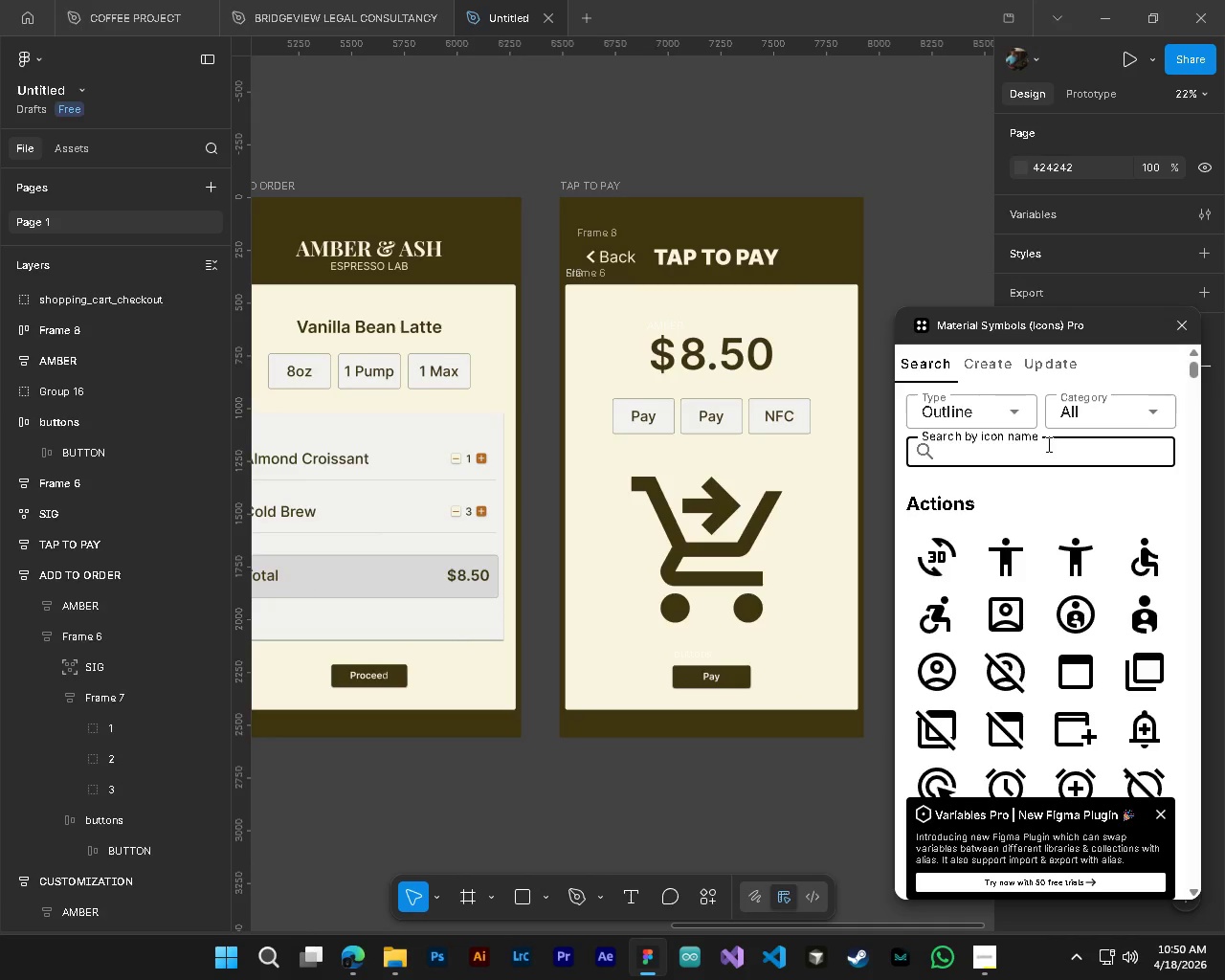 
type(NFFC)
 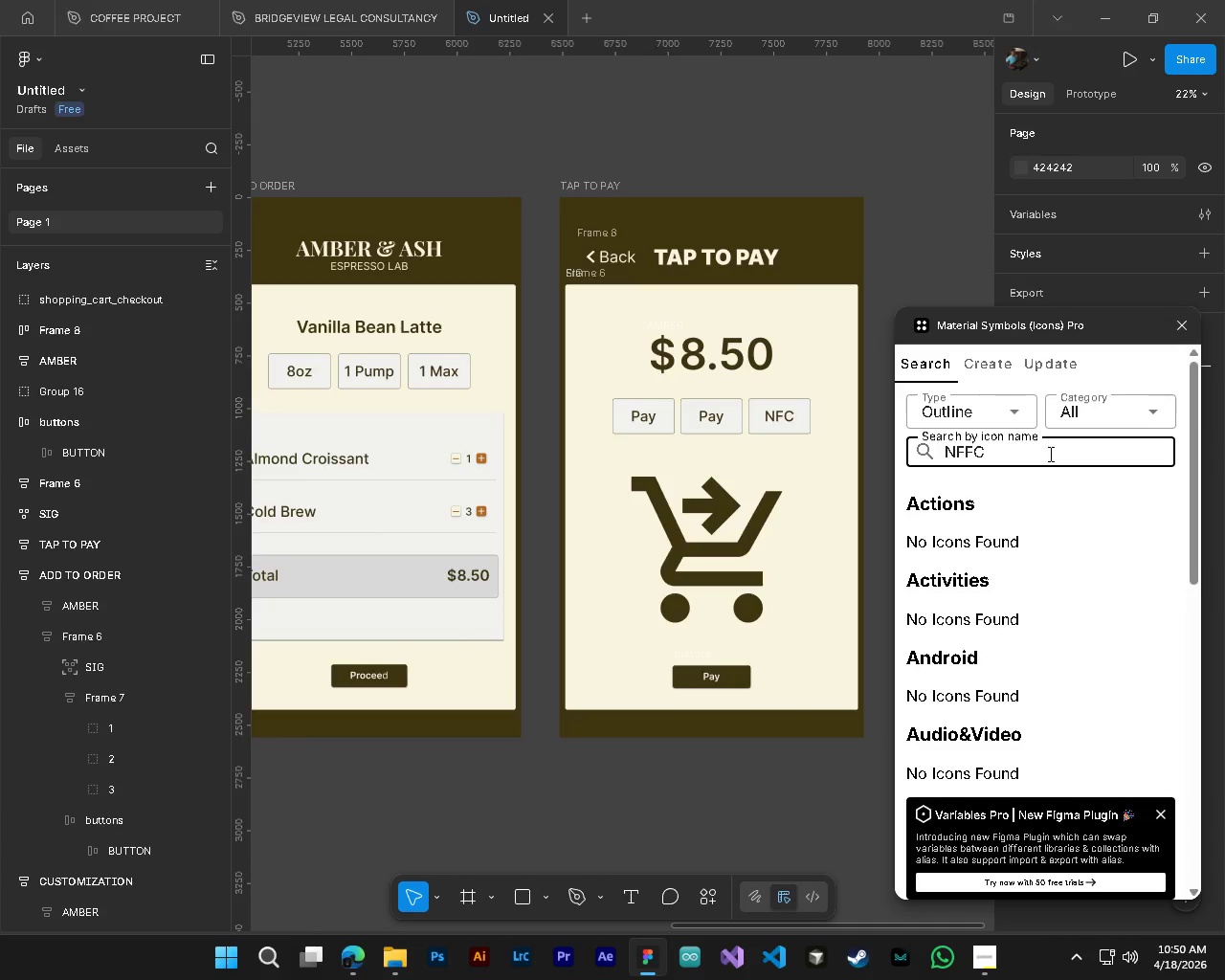 
key(Backspace)
 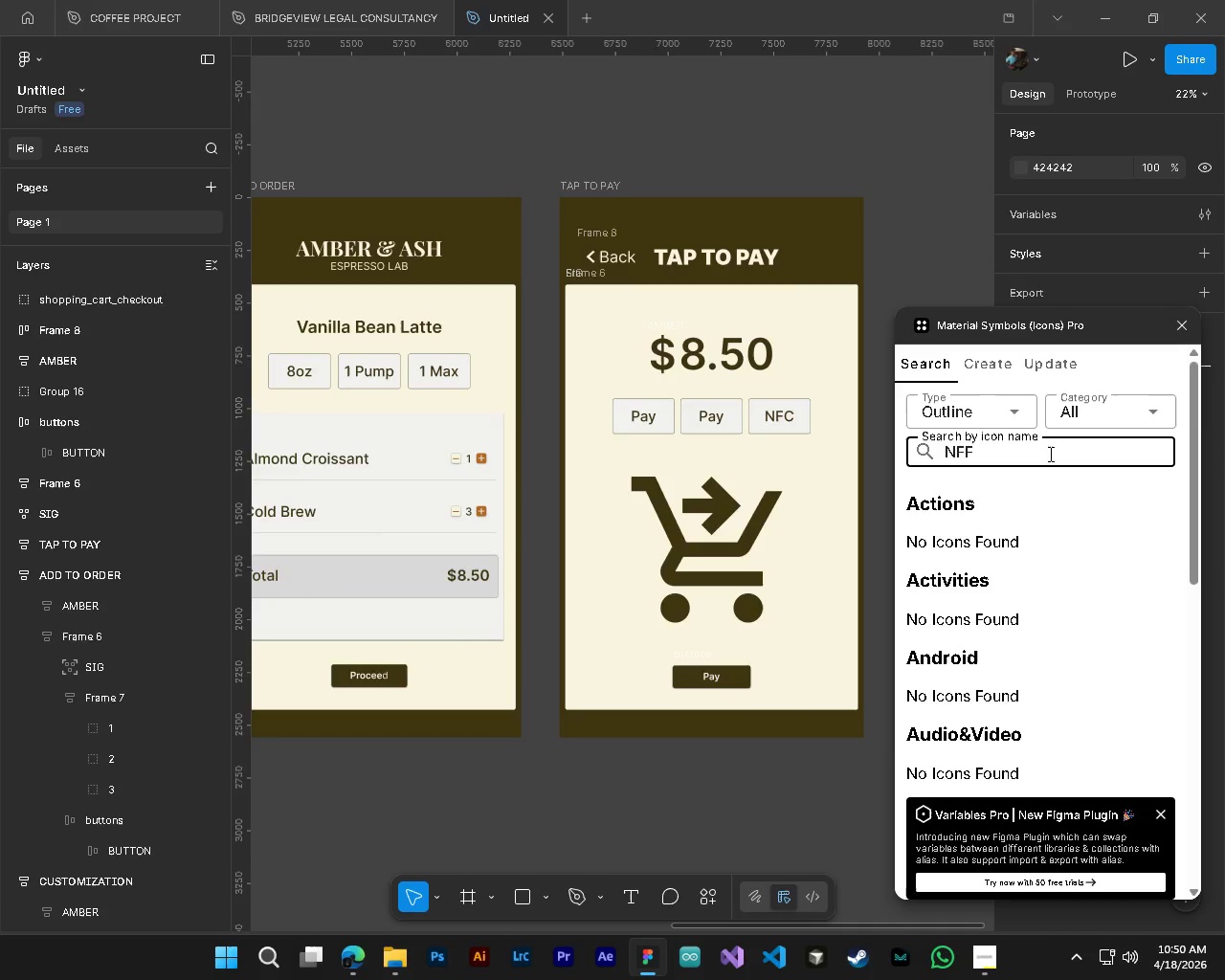 
key(Backspace)
 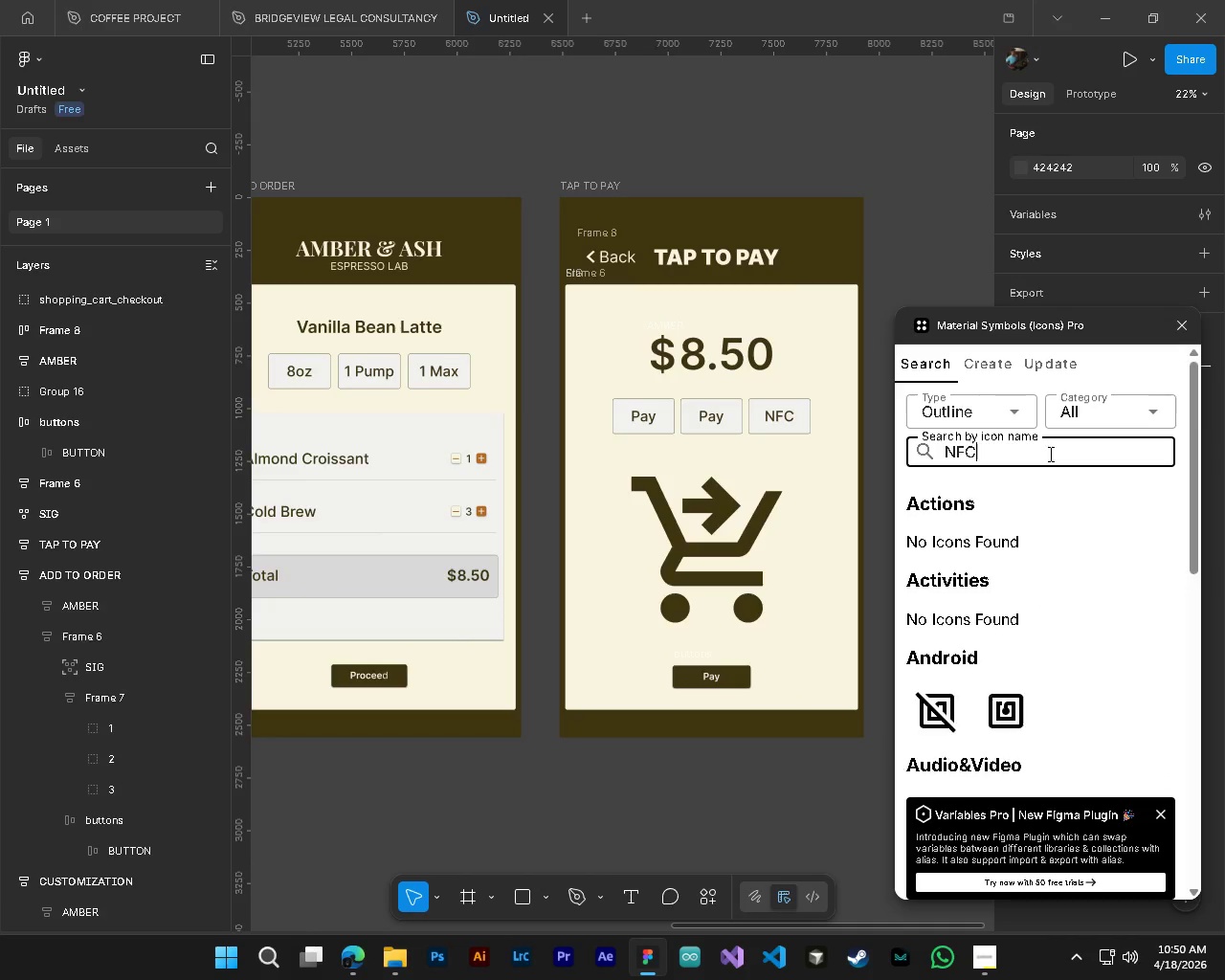 
key(C)
 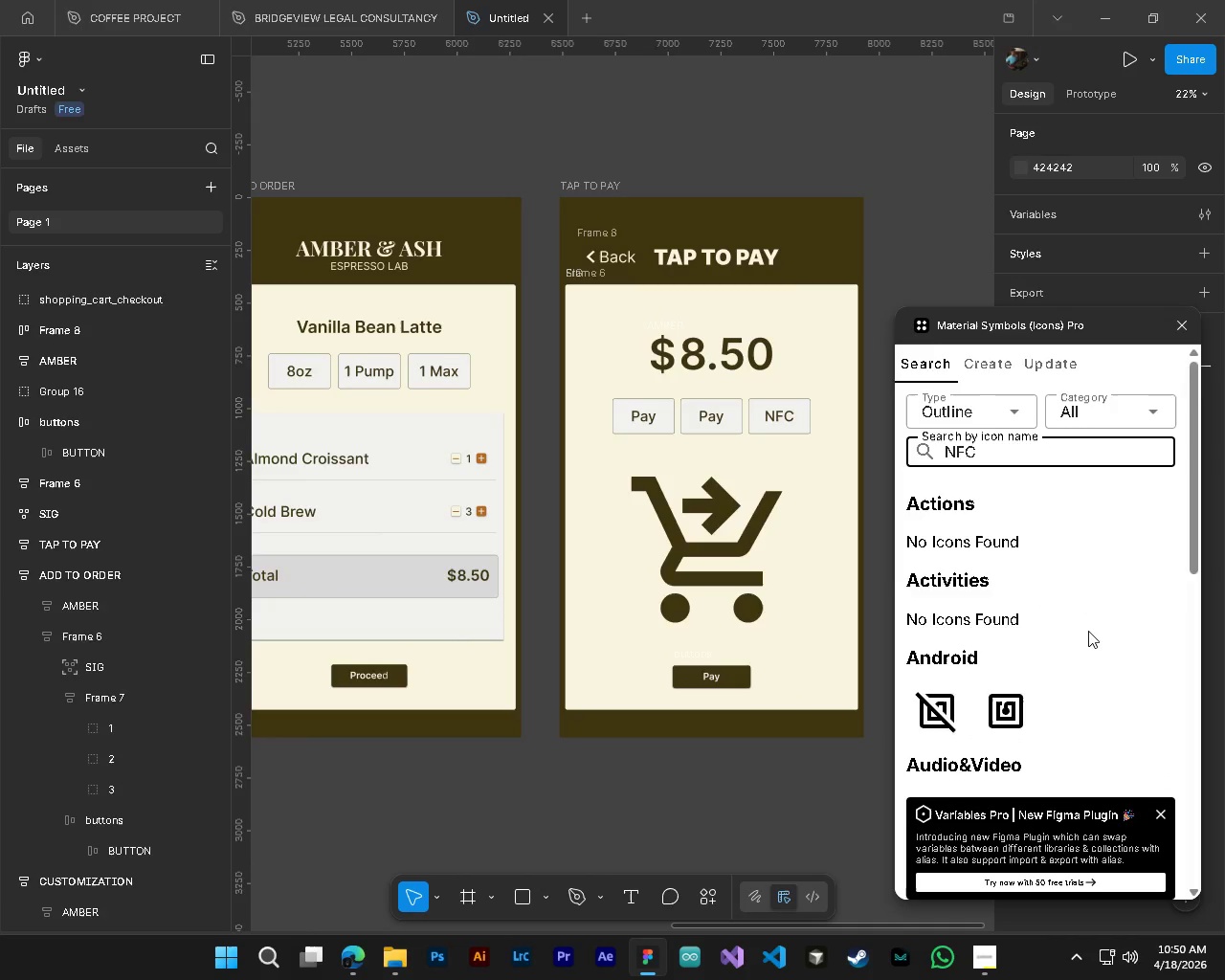 
scroll: coordinate [1088, 636], scroll_direction: down, amount: 2.0
 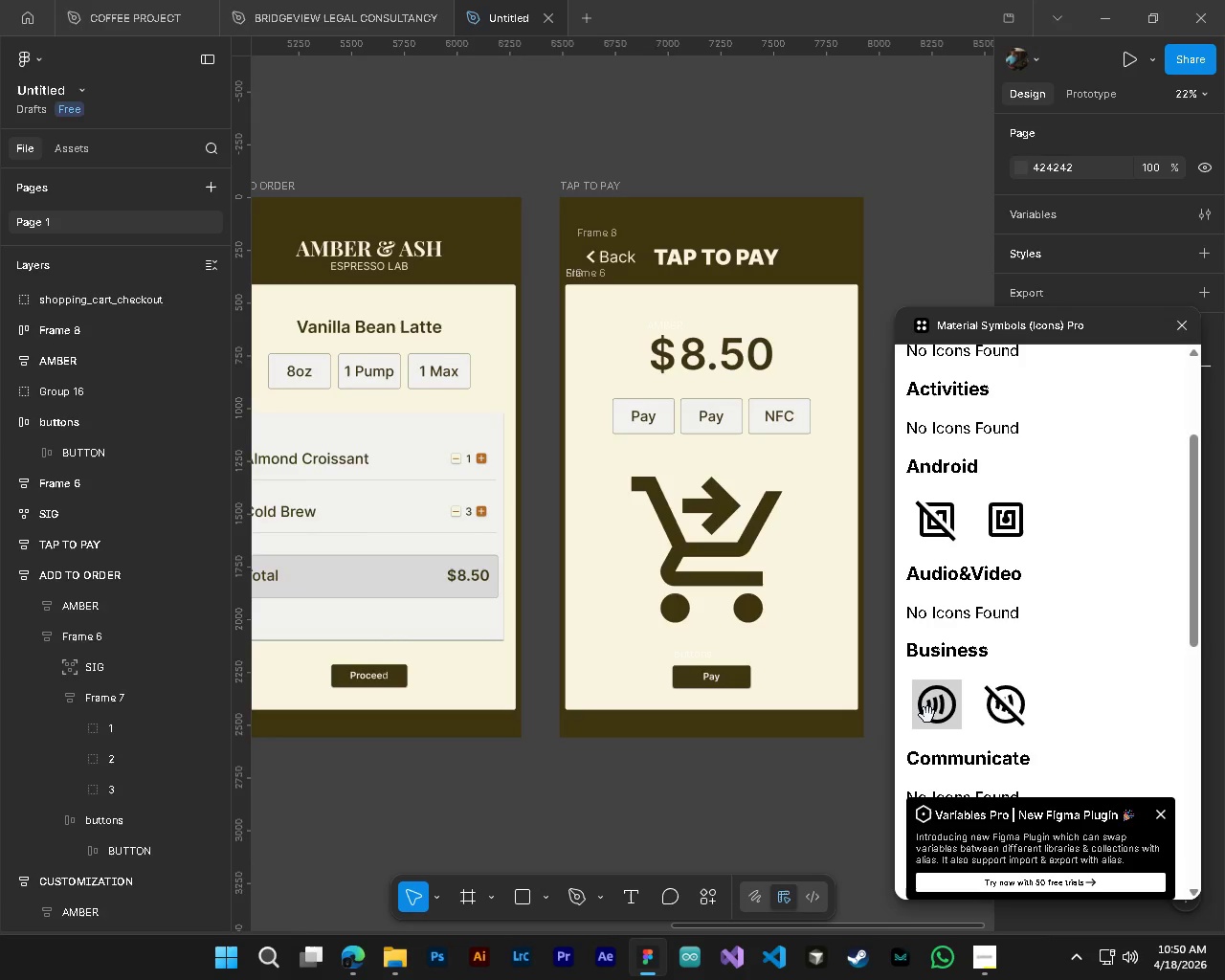 
left_click([927, 715])
 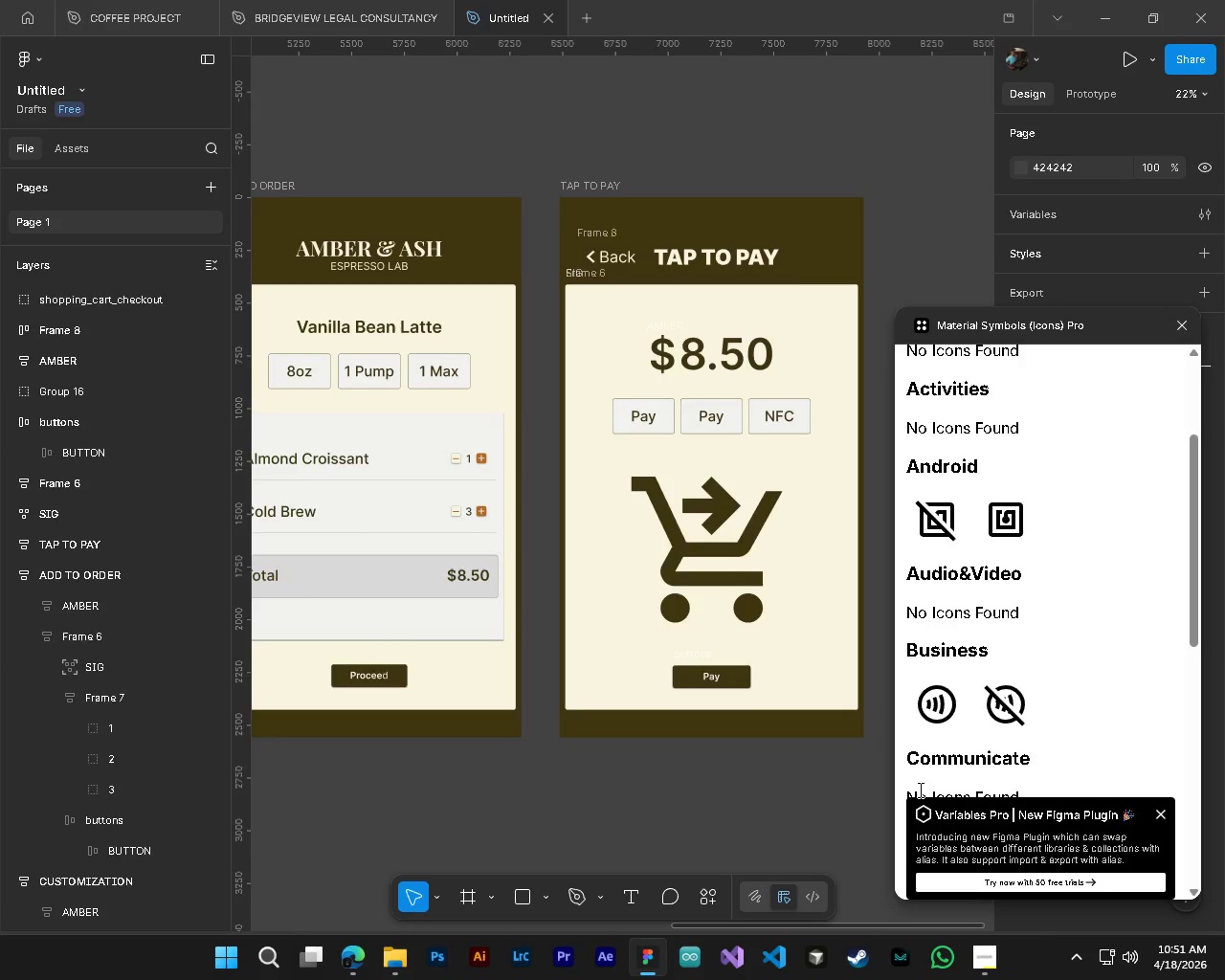 
scroll: coordinate [934, 737], scroll_direction: down, amount: 8.0
 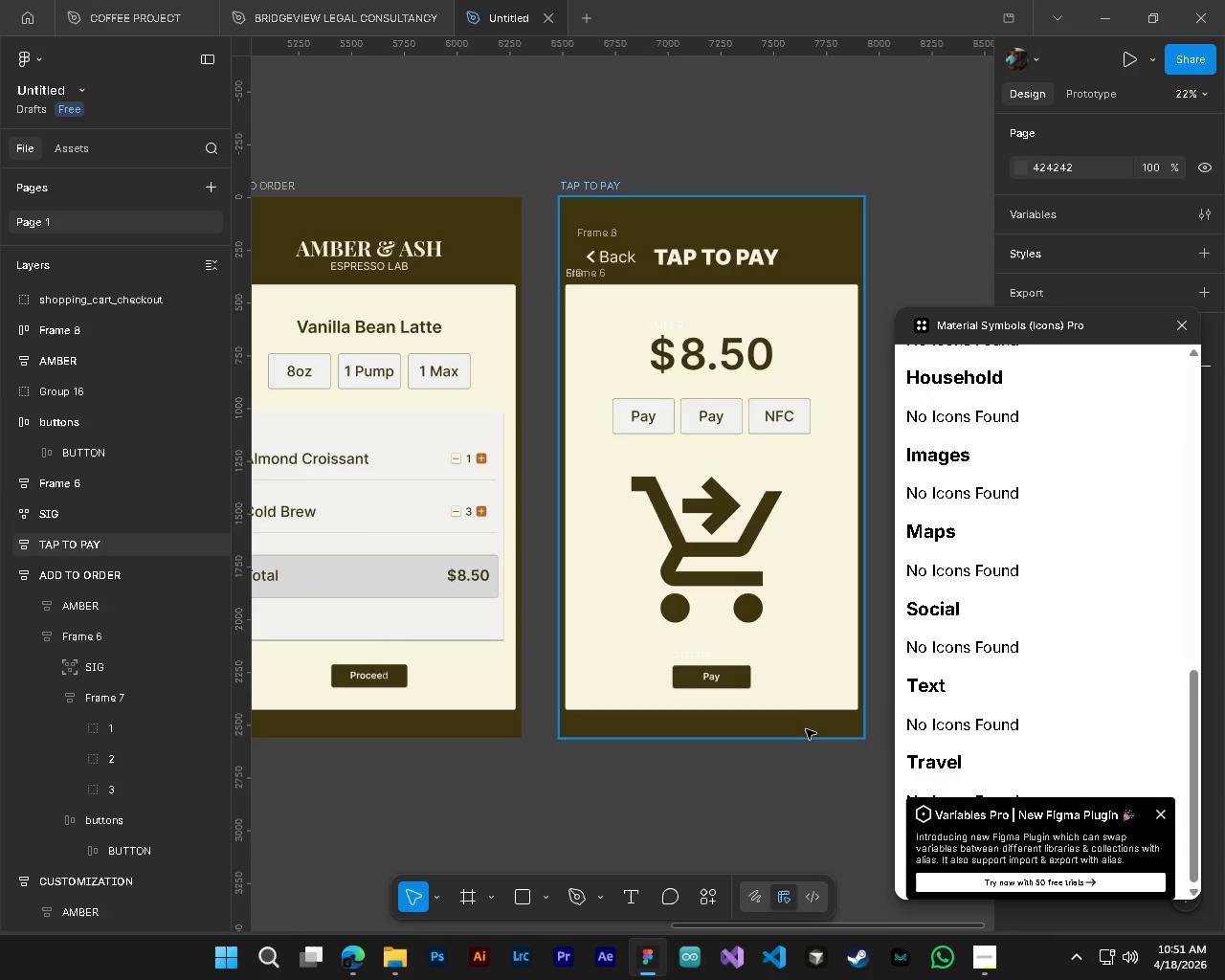 
hold_key(key=ShiftLeft, duration=0.45)
scroll: coordinate [775, 661], scroll_direction: down, amount: 5.0
 